 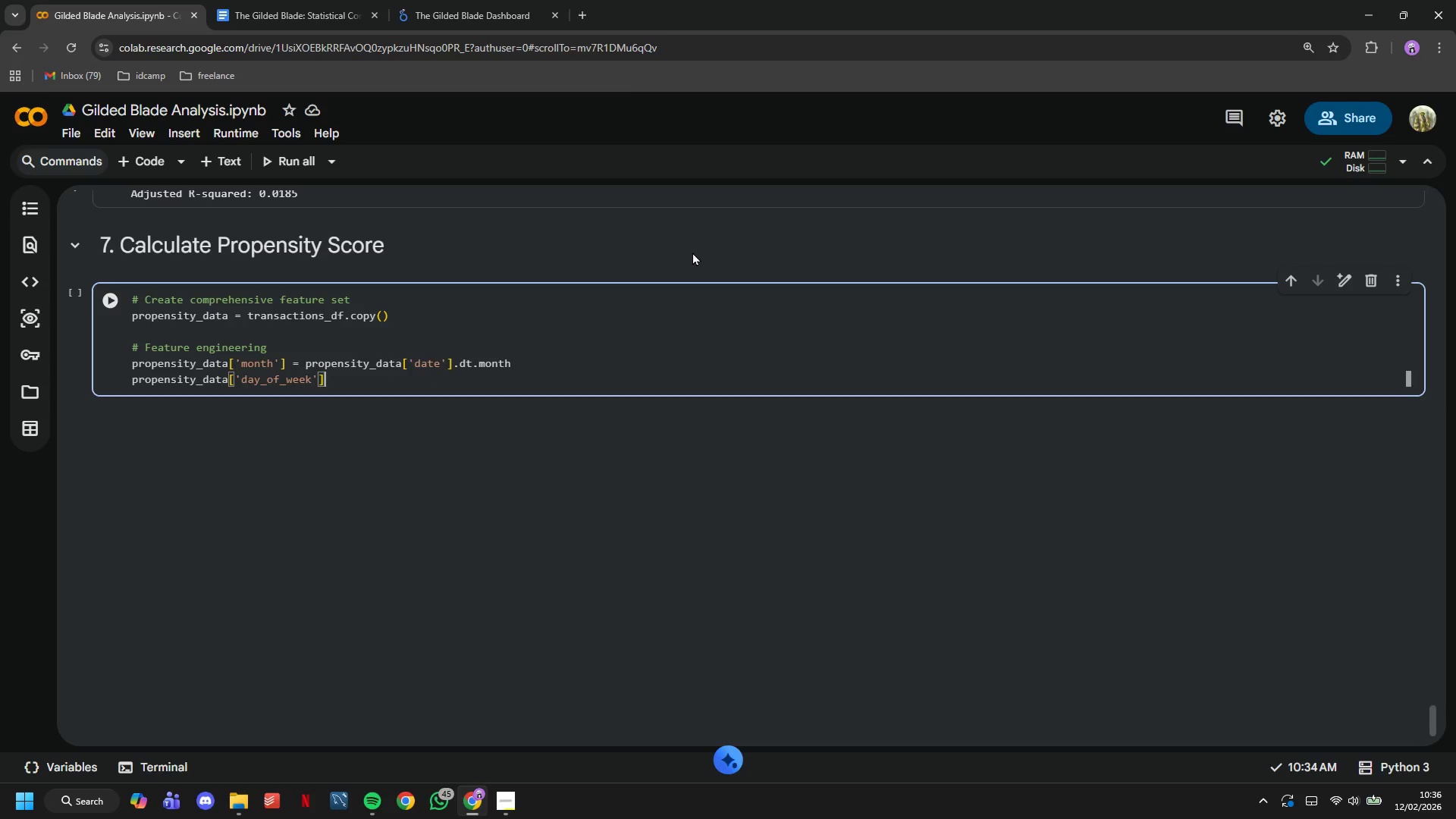 
key(ArrowLeft)
 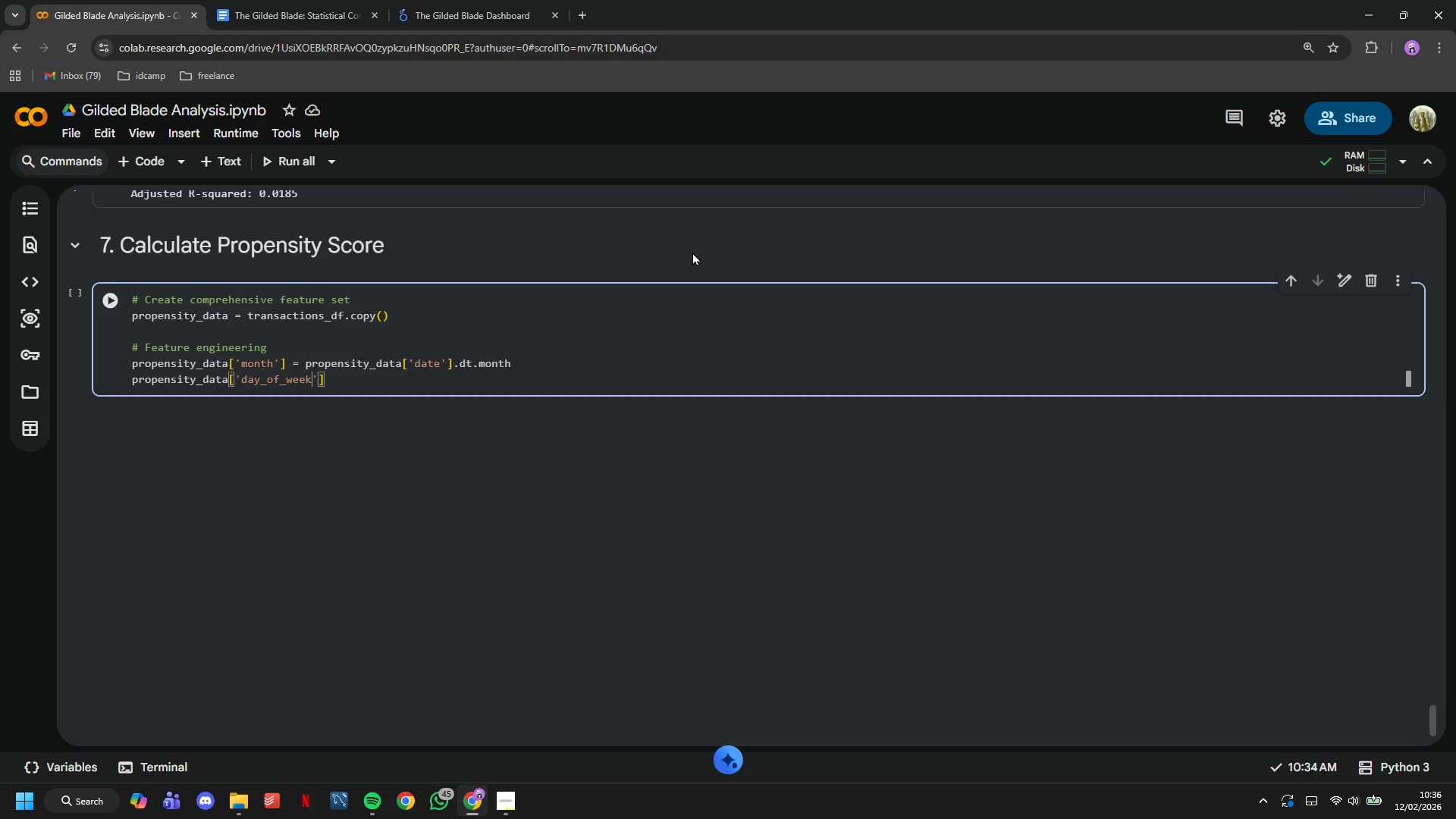 
key(ArrowLeft)
 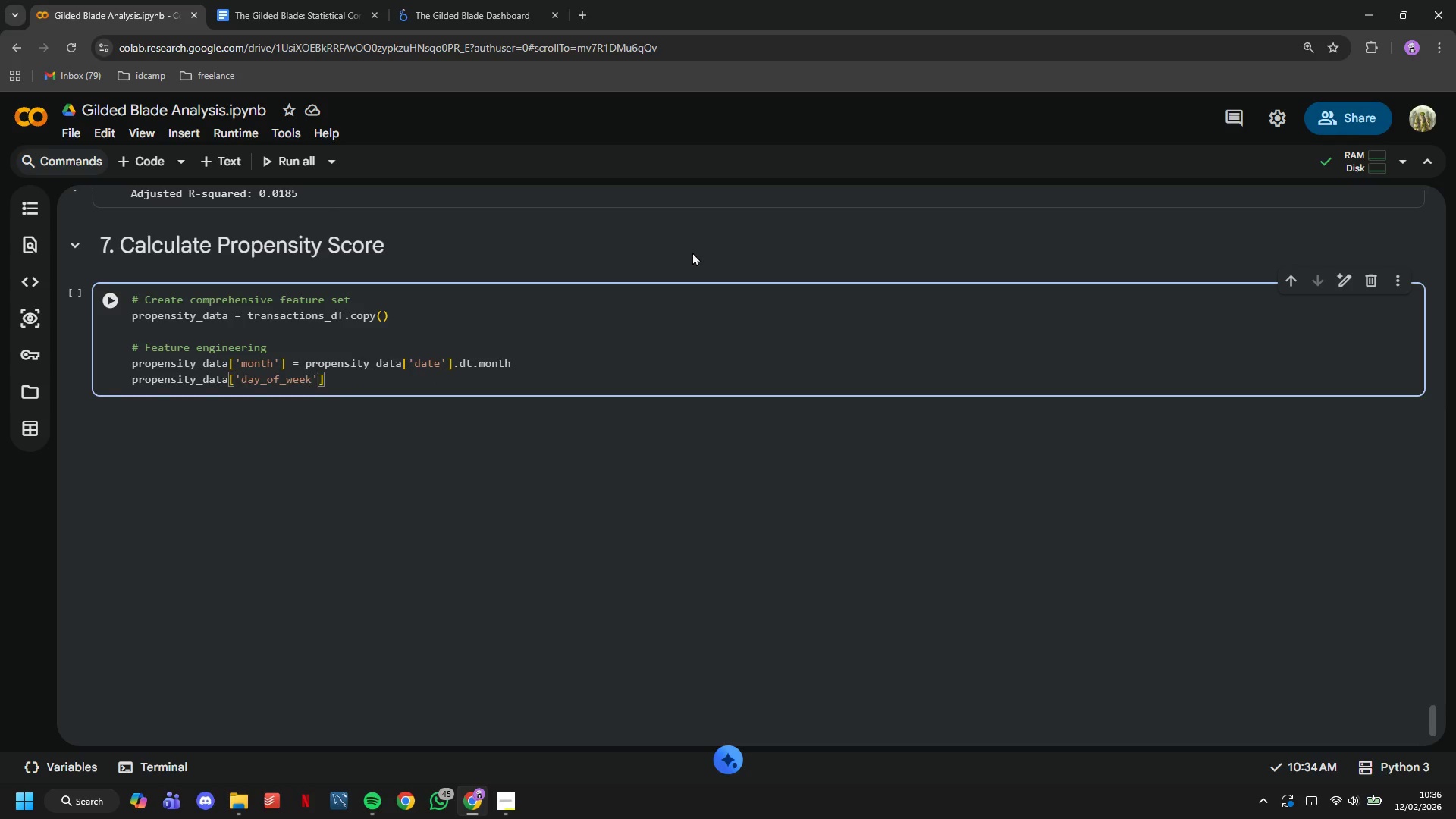 
hold_key(key=Backspace, duration=0.77)
 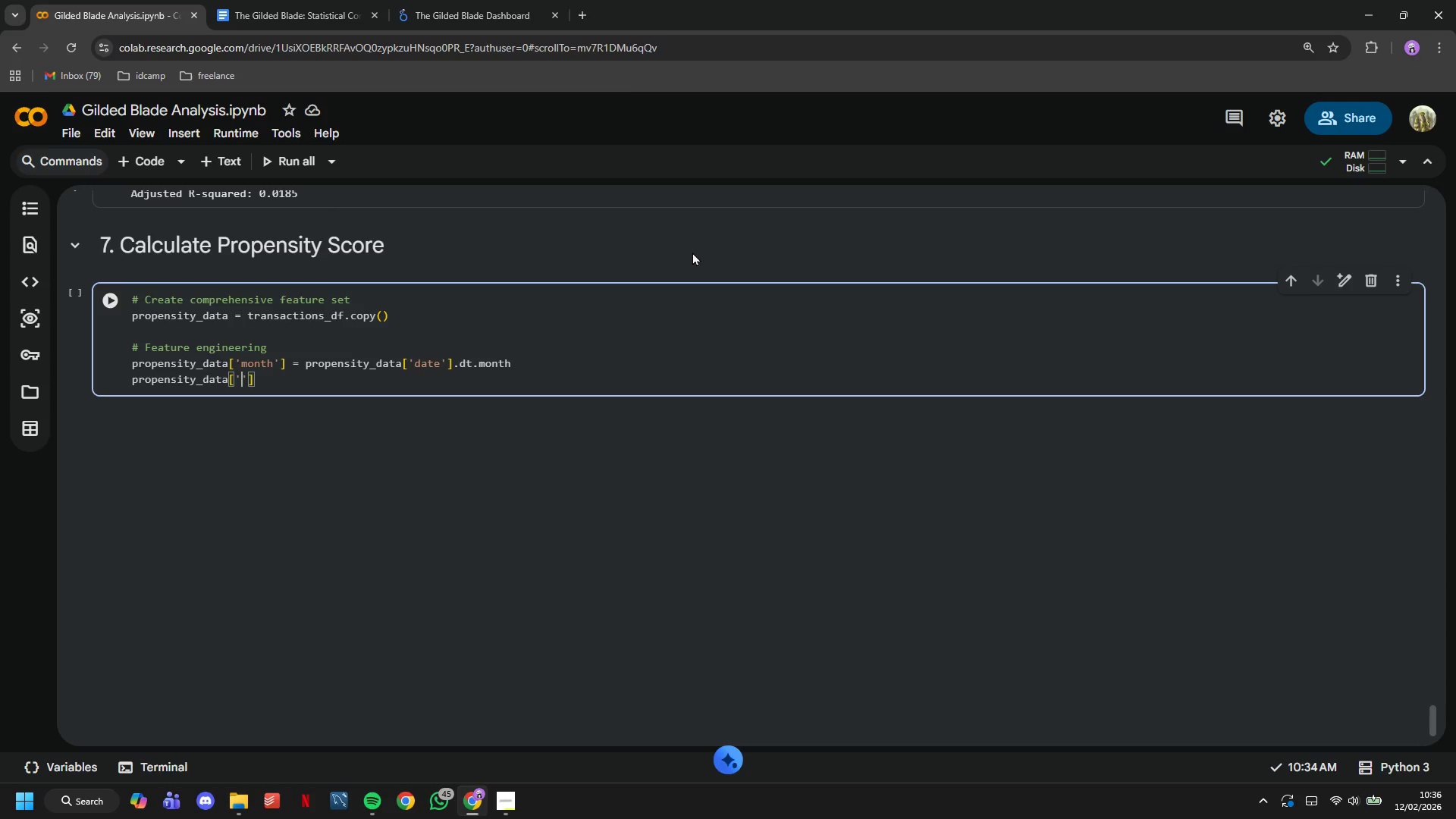 
key(Backspace)
type(is_cold)
 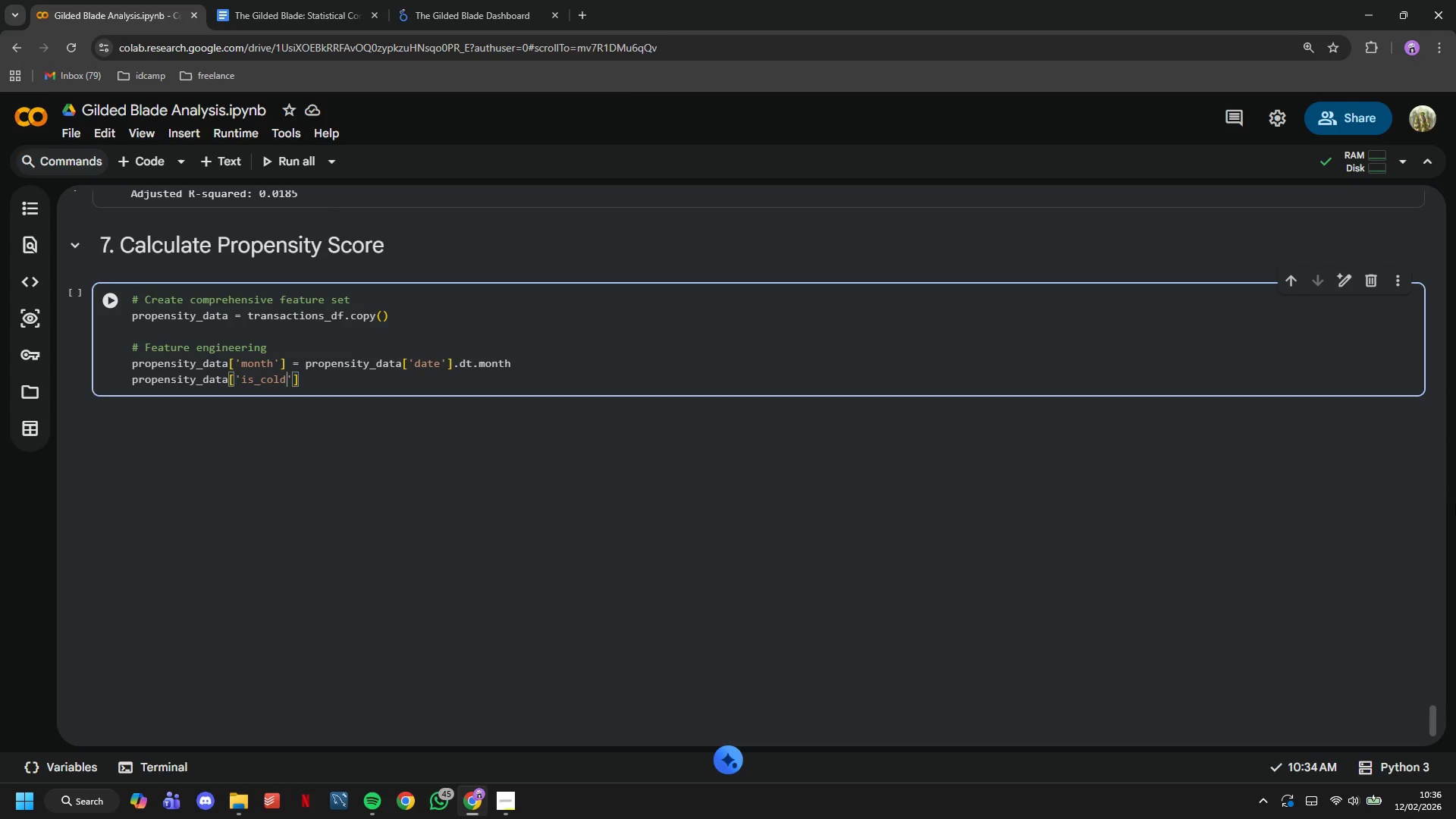 
key(ArrowRight)
 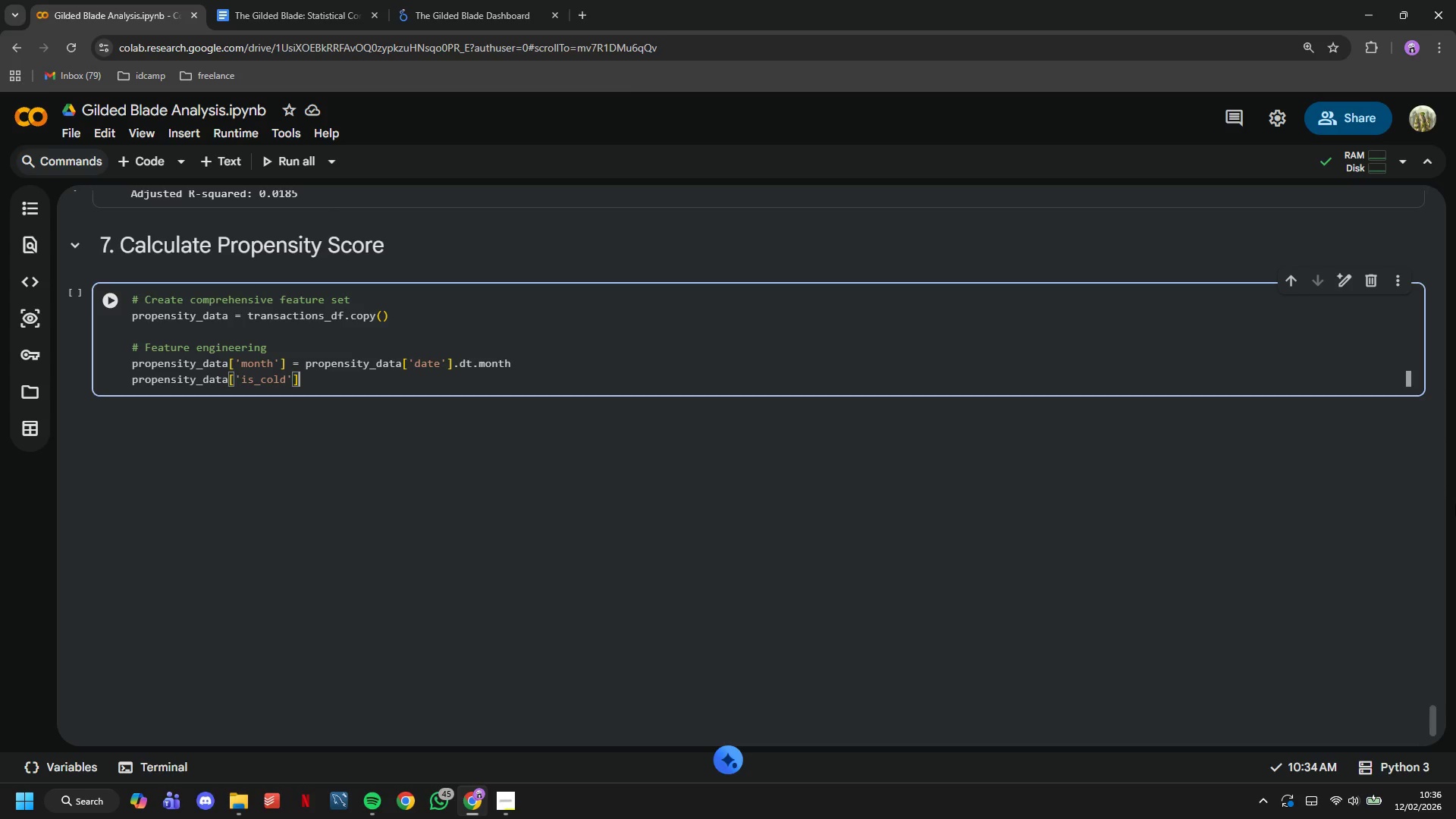 
key(ArrowRight)
 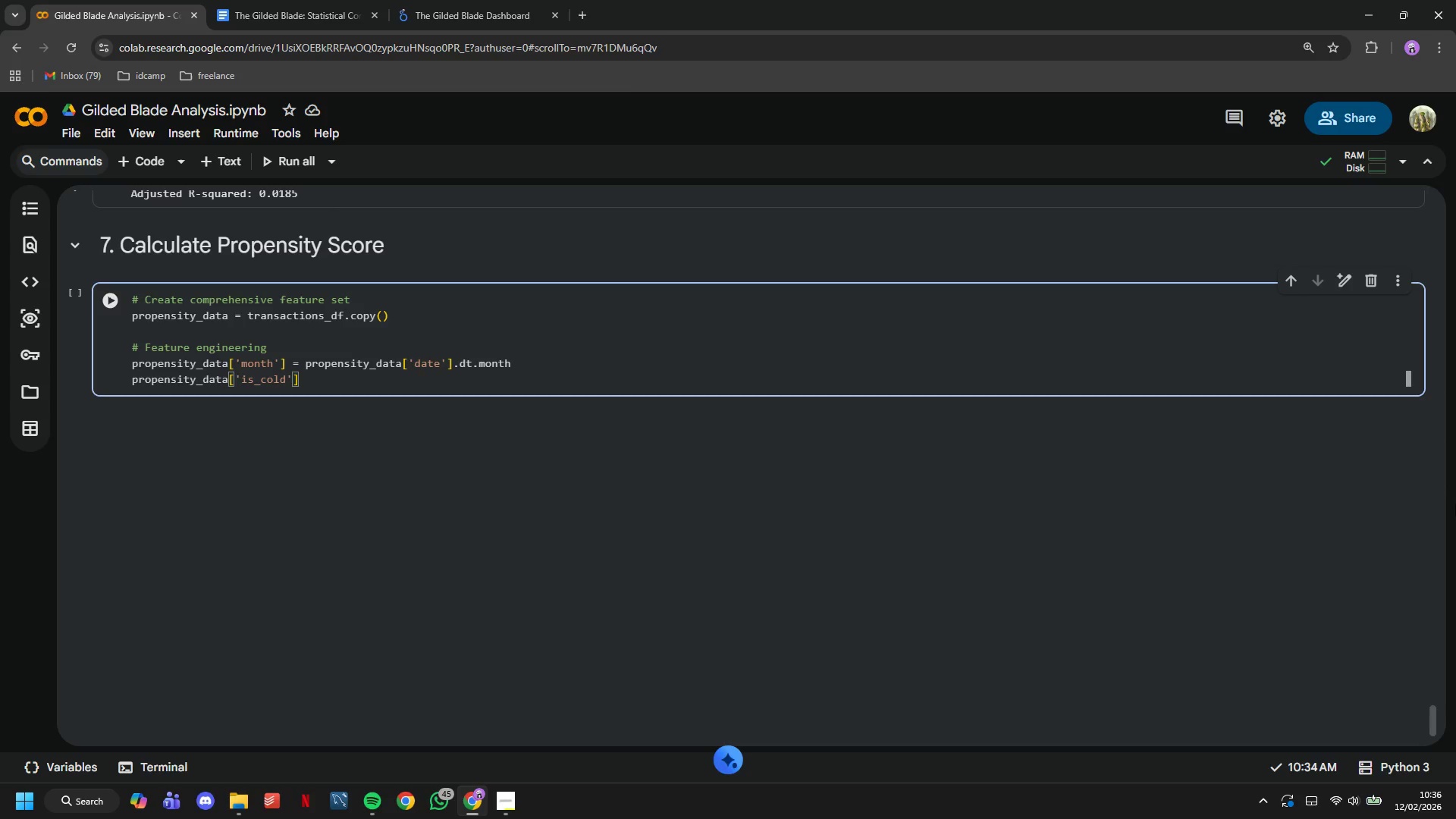 
type( )
key(Tab)
type(45))
 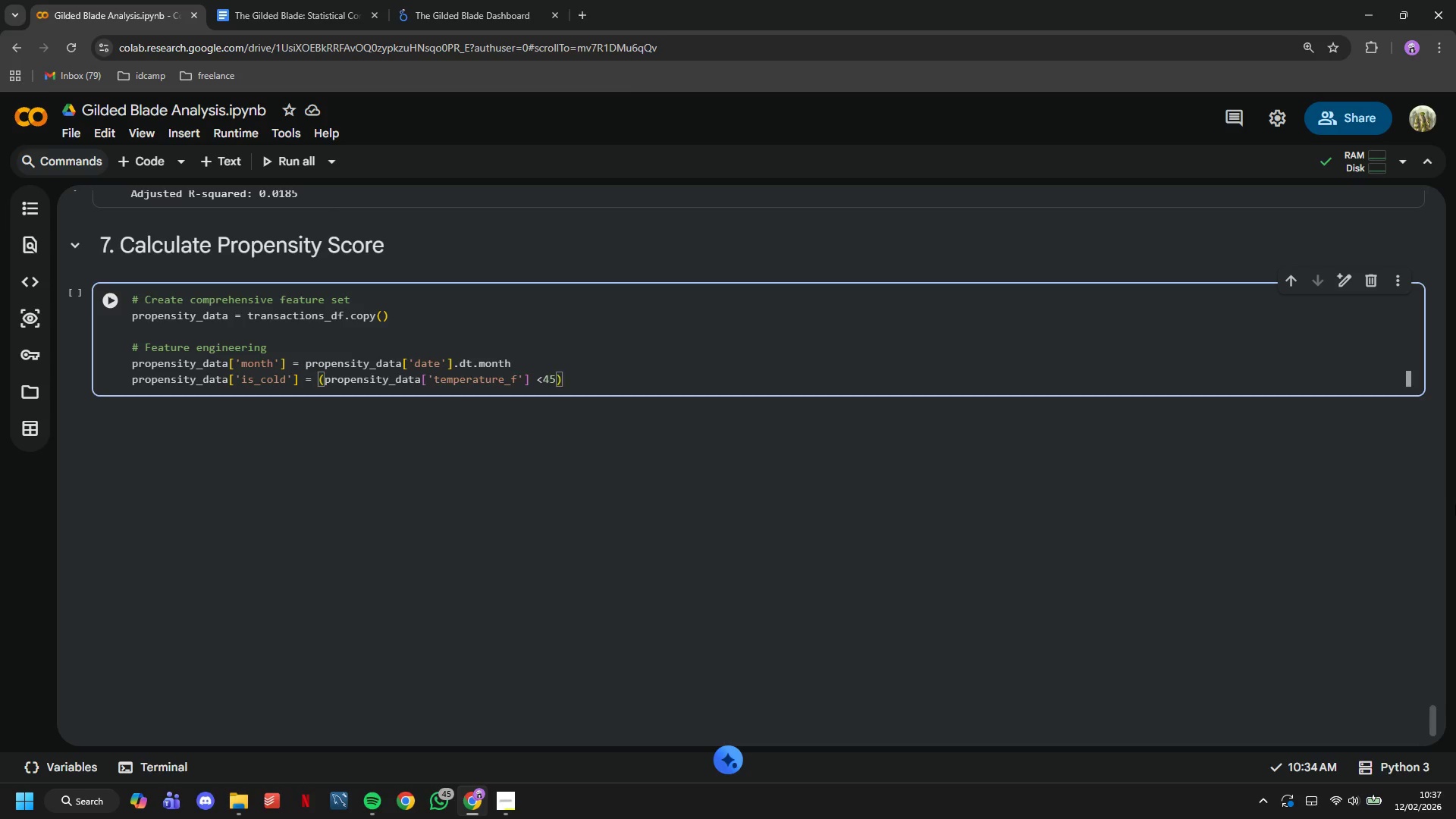 
key(ArrowRight)
 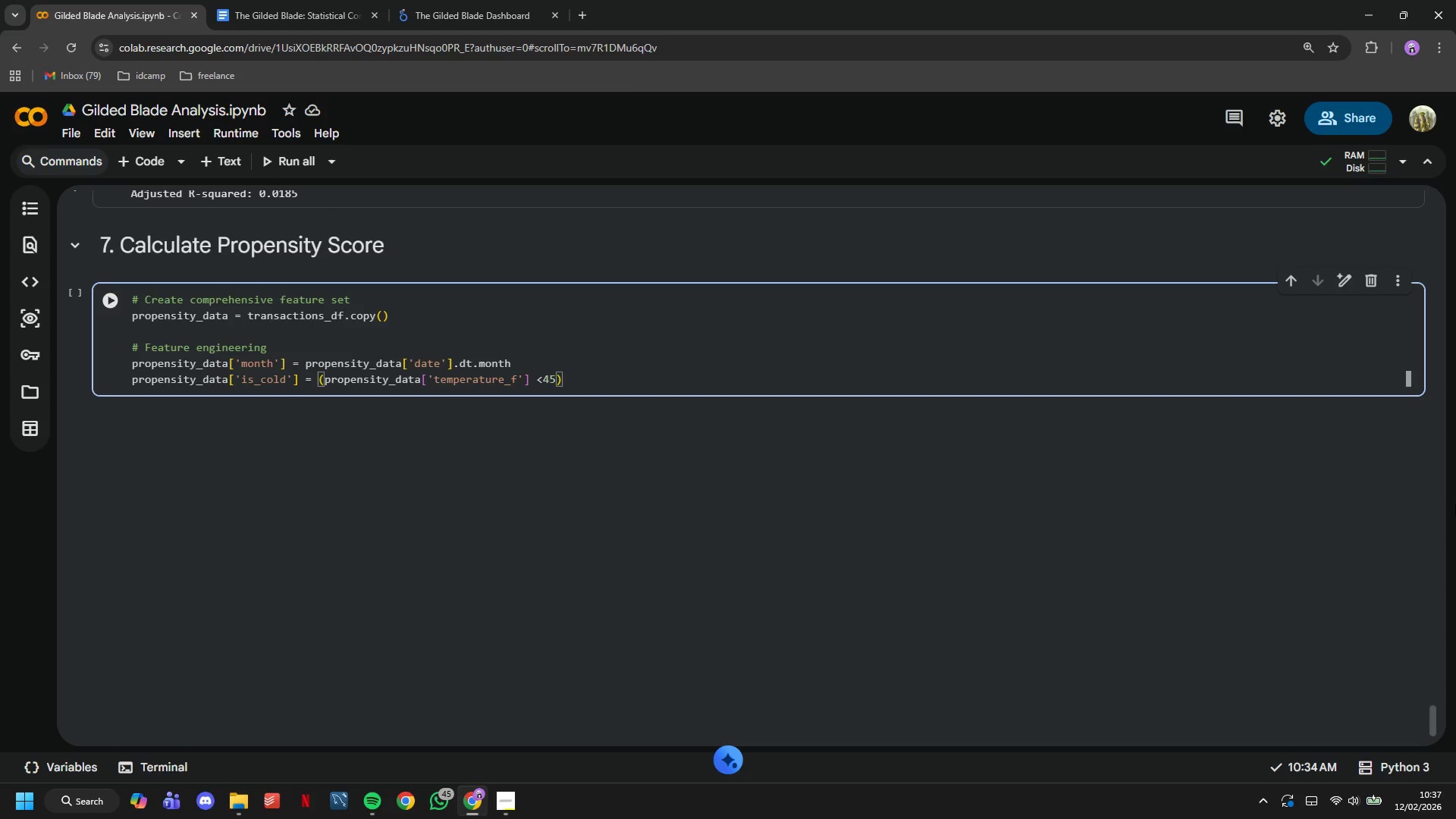 
key(Period)
 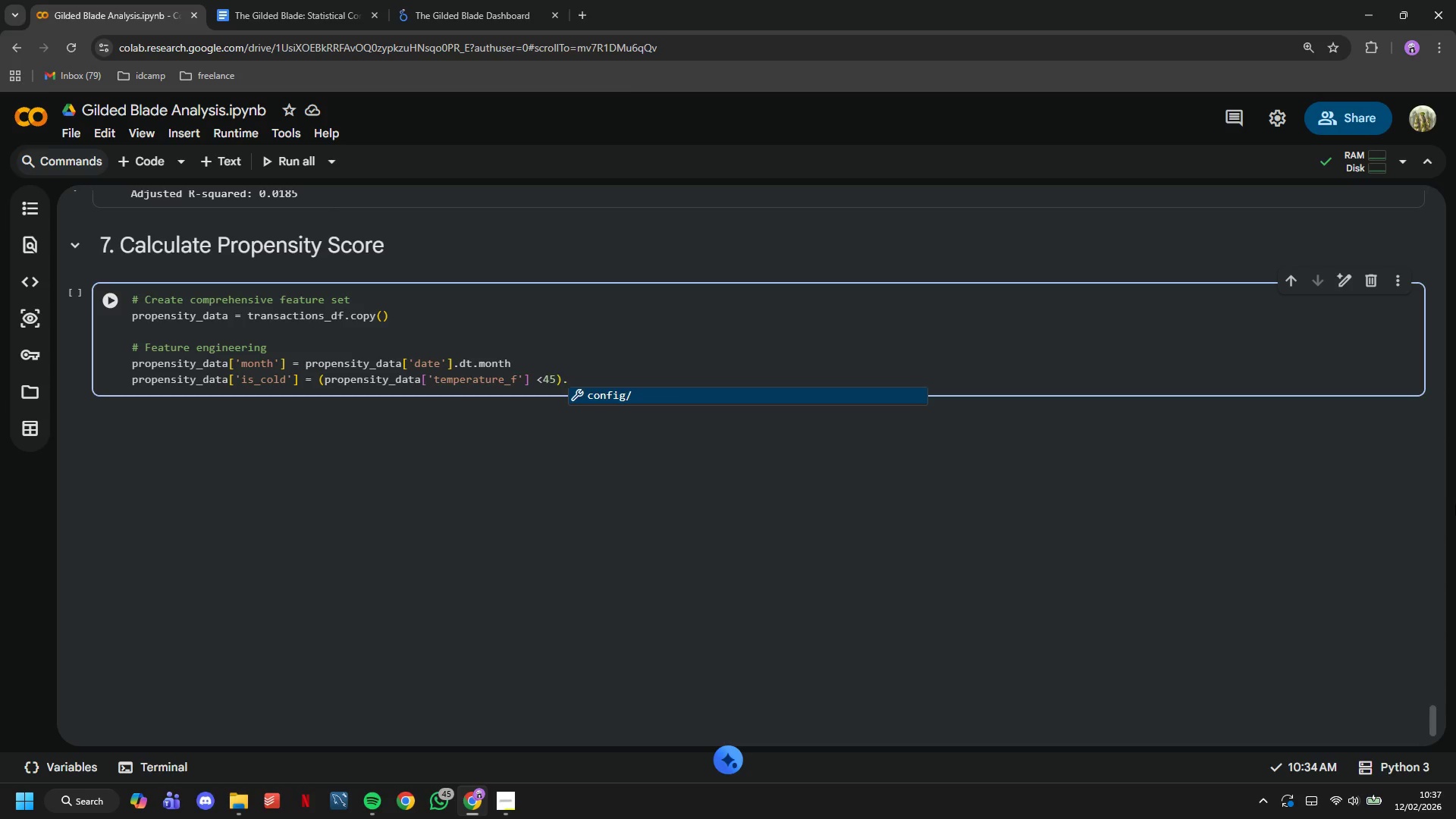 
type(astype(int)
 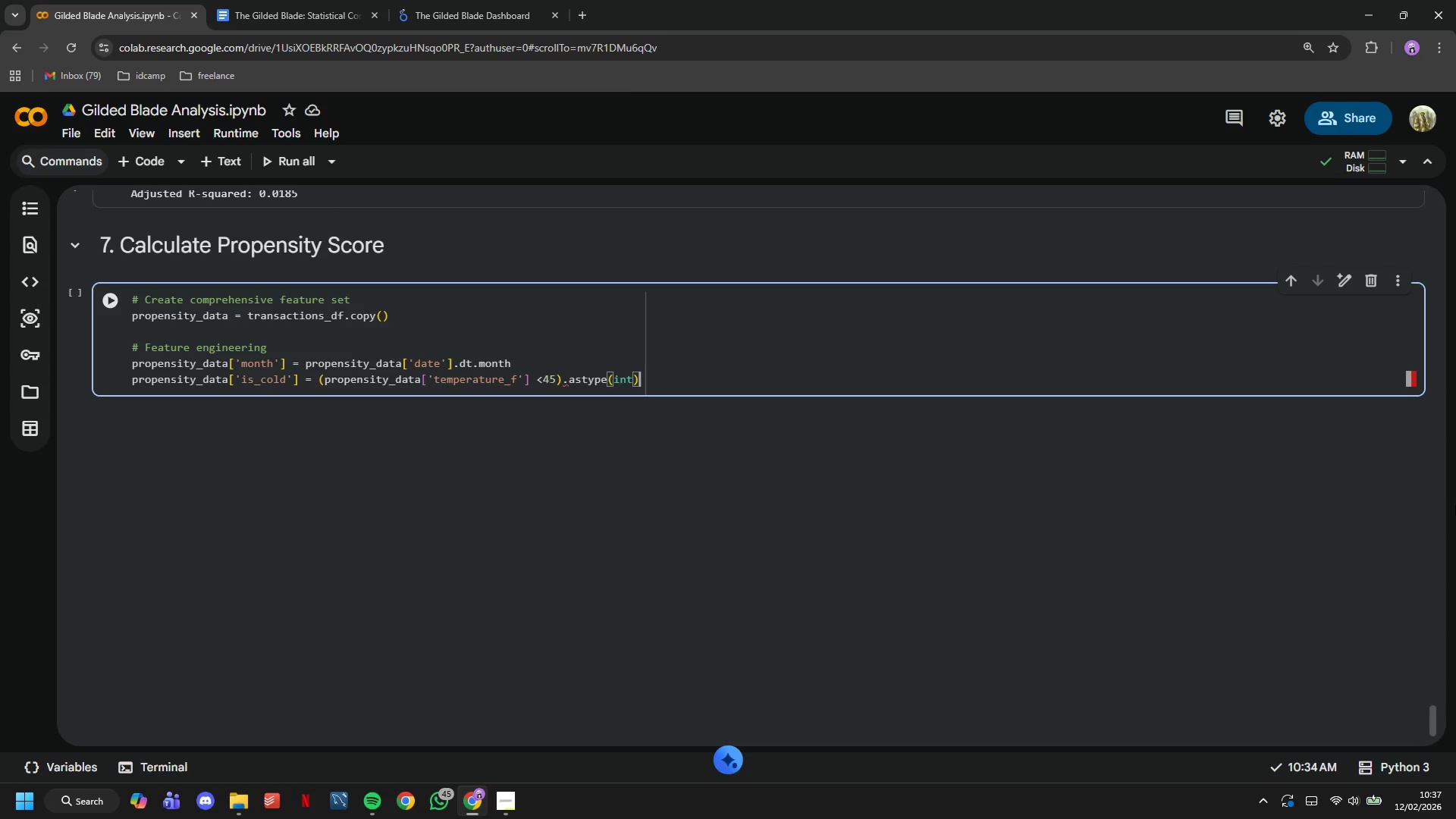 
 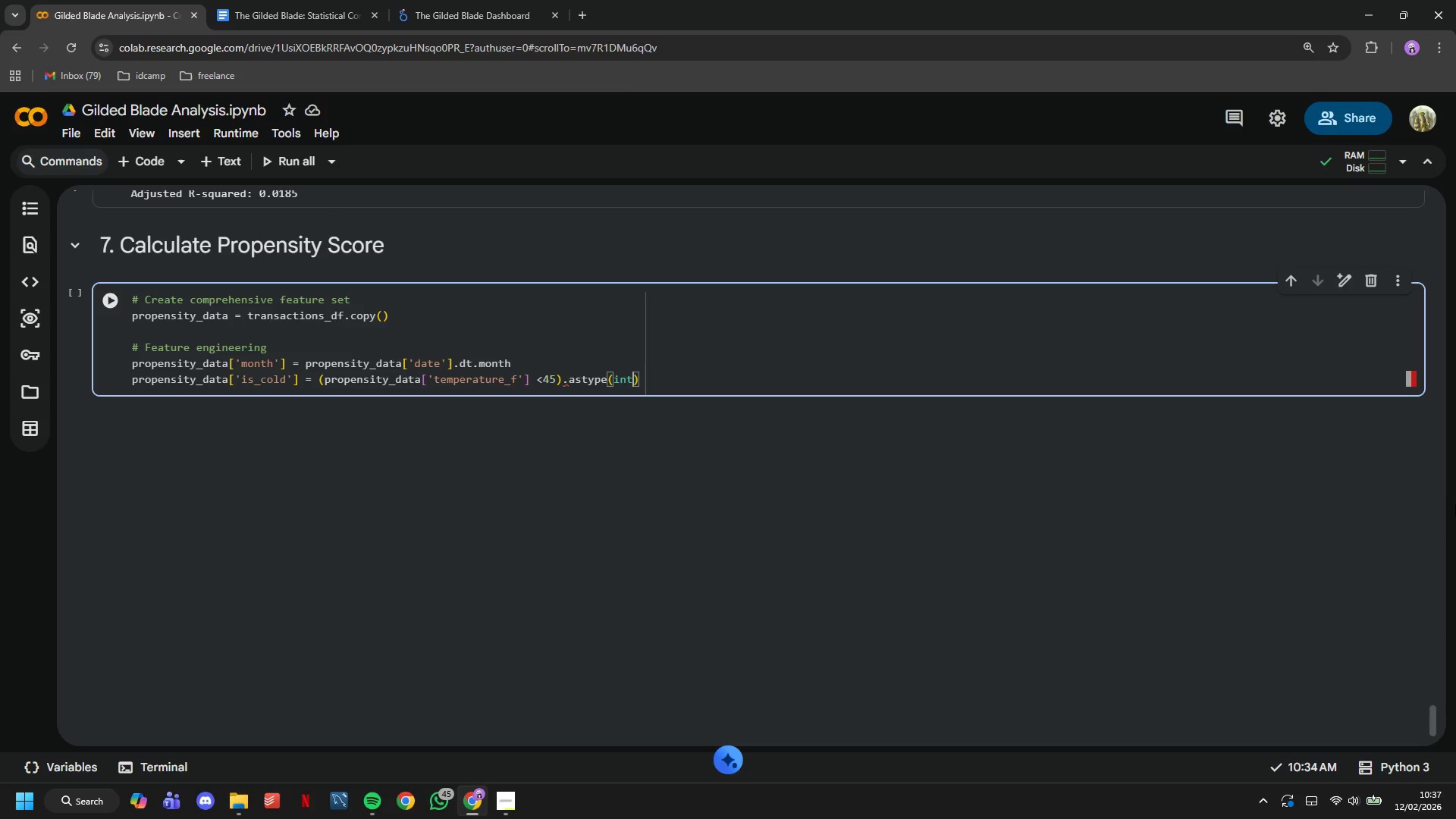 
key(ArrowRight)
 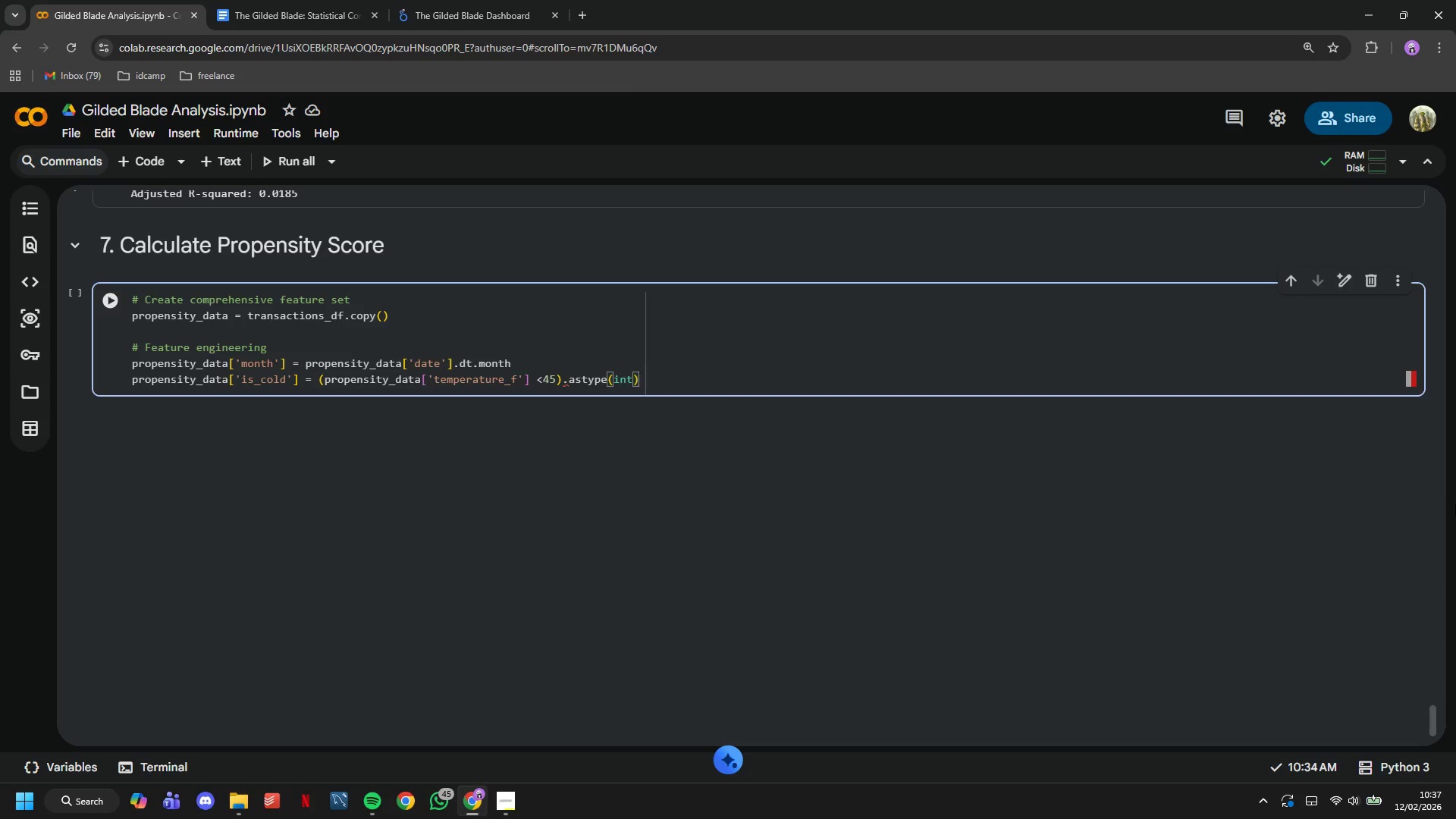 
key(Enter)
 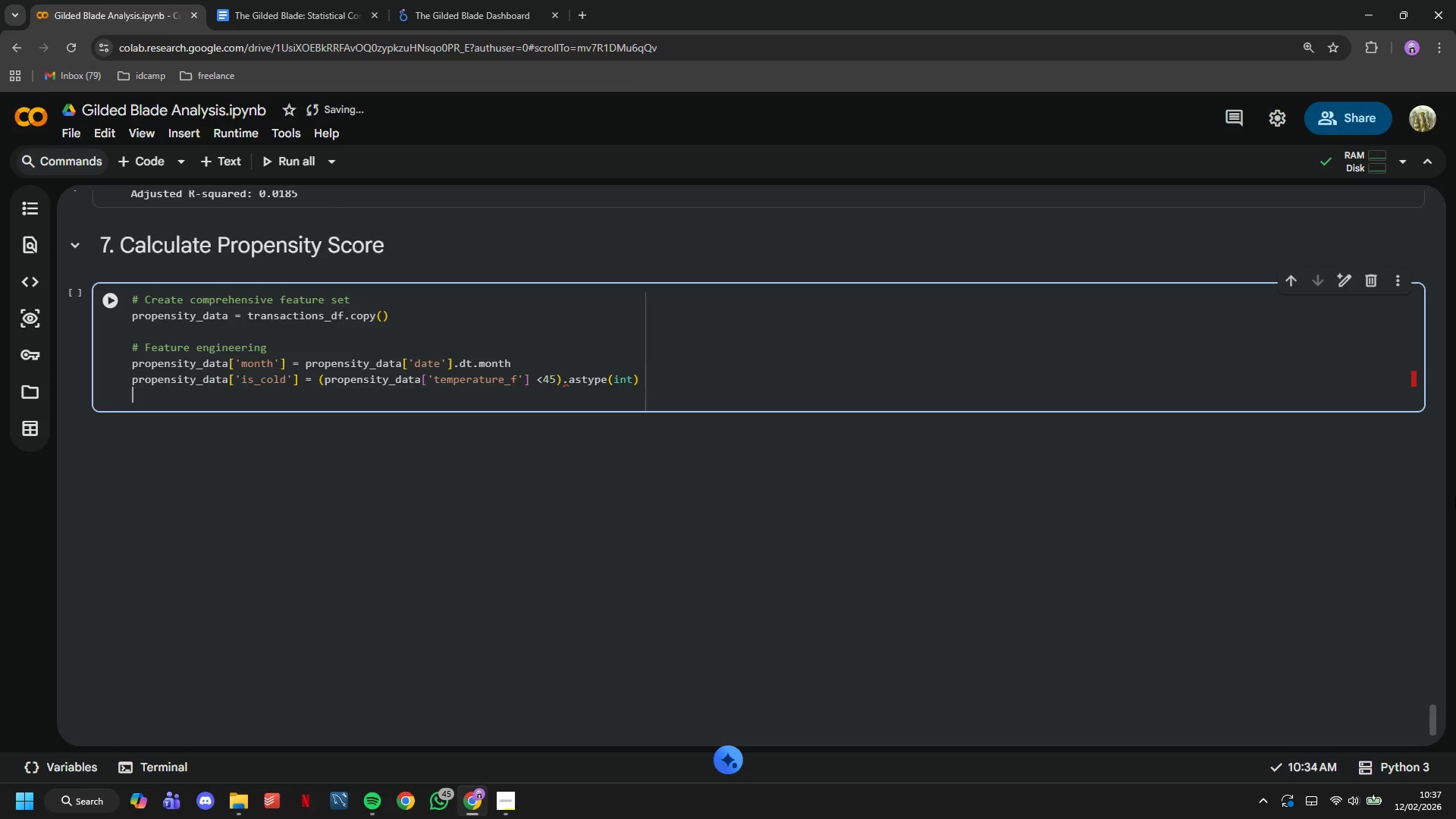 
wait(5.53)
 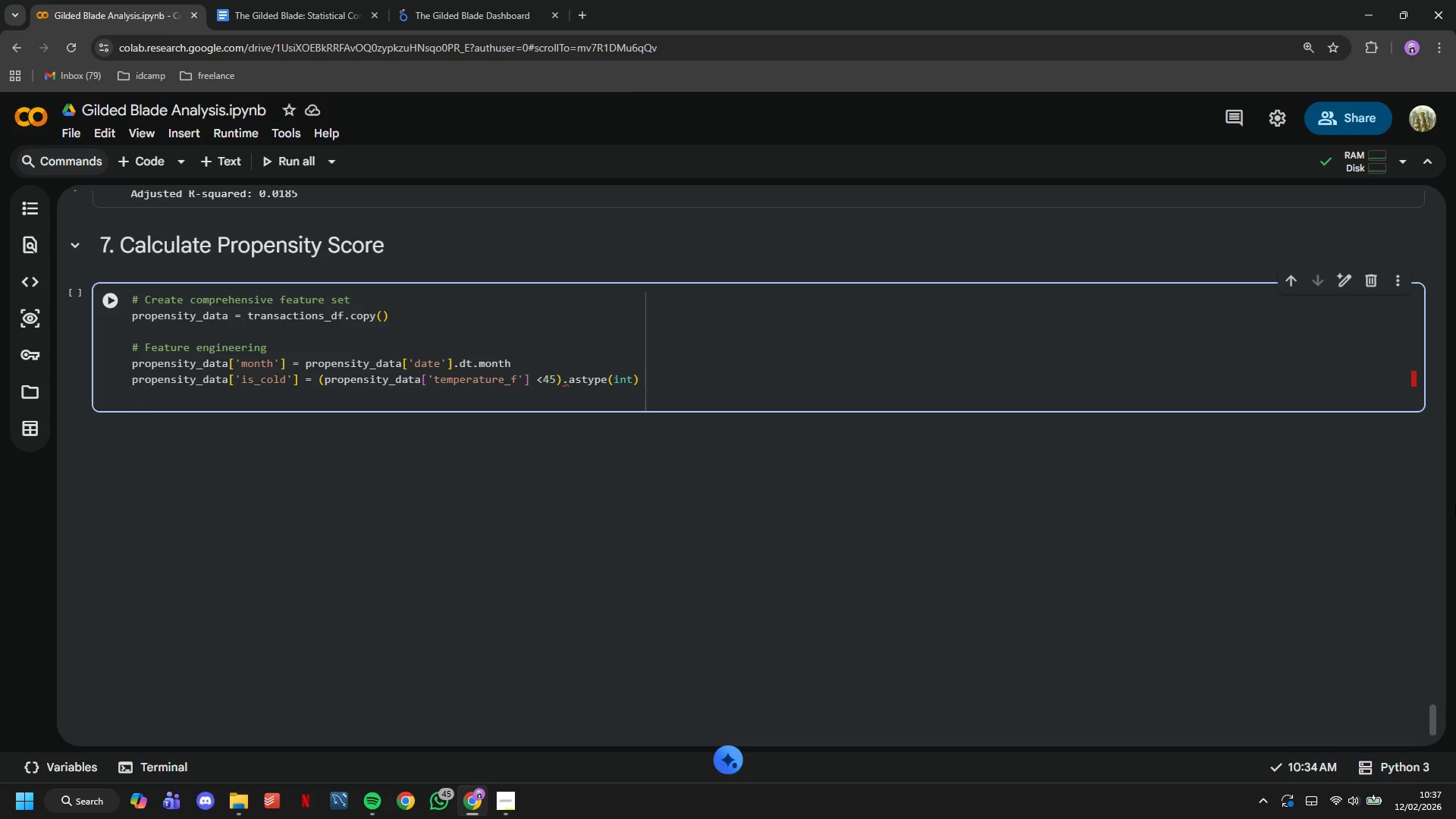 
double_click([494, 372])
 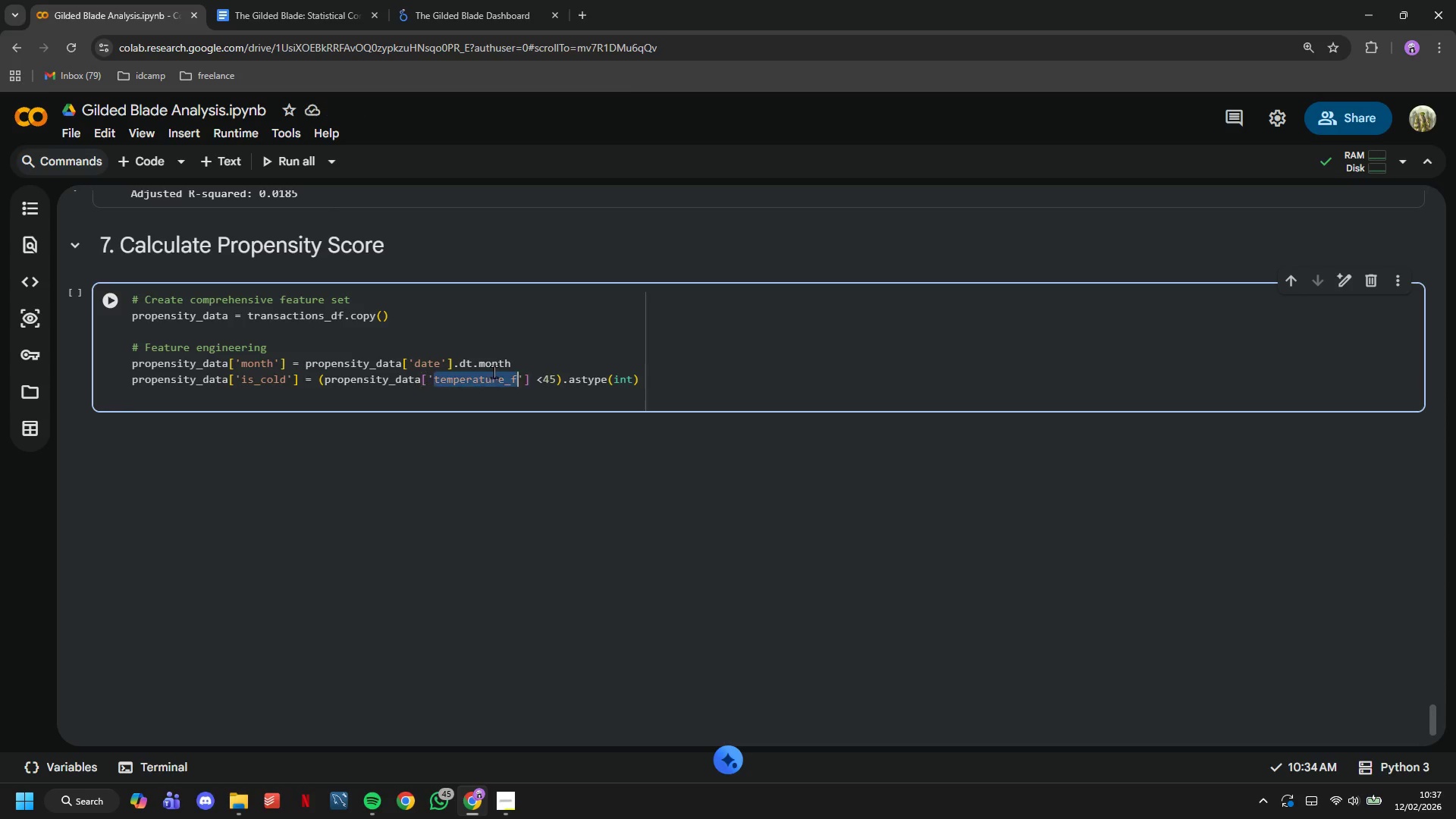 
triple_click([494, 372])
 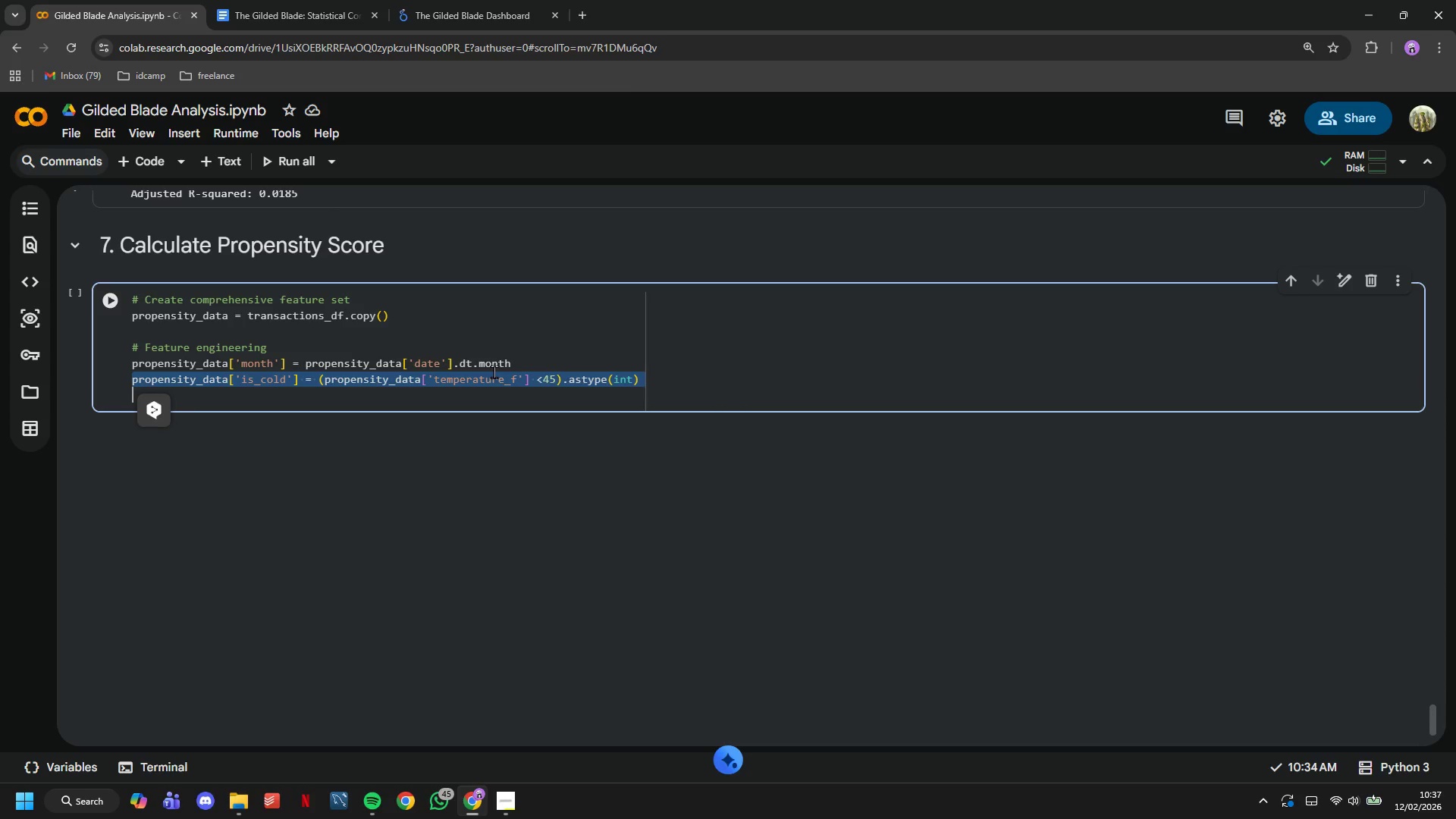 
key(Control+C)
 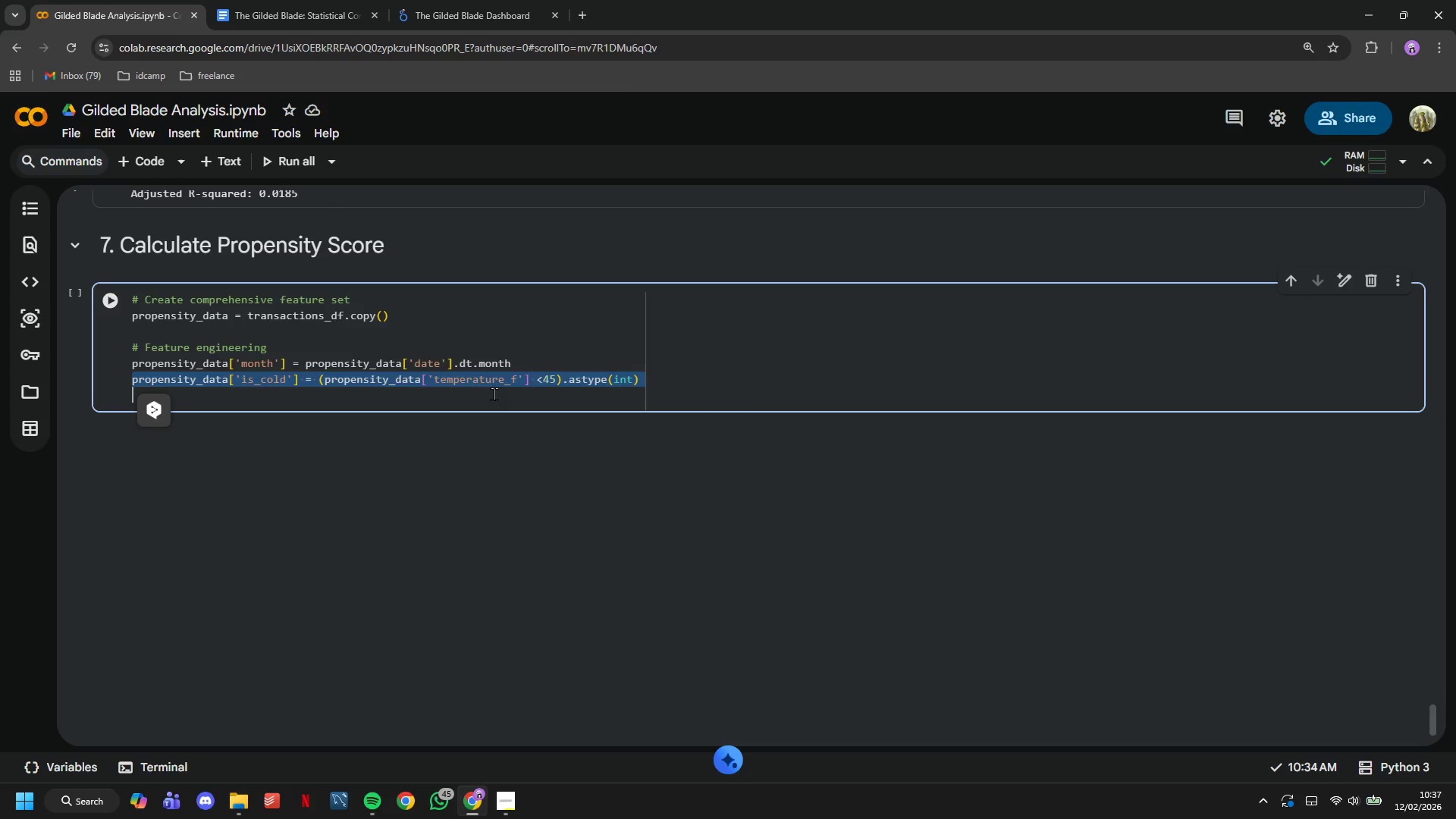 
left_click([494, 394])
 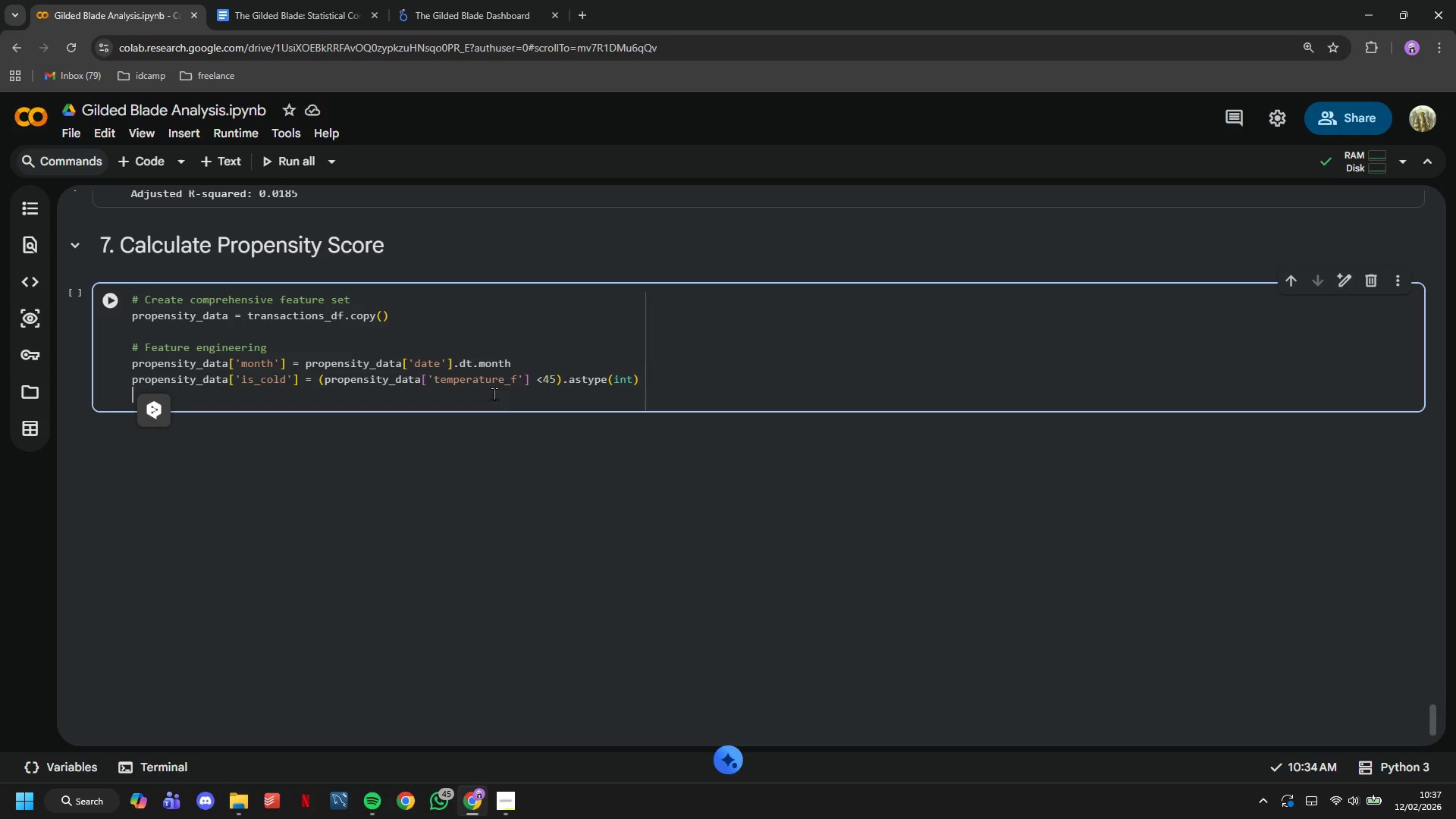 
key(Control+V)
 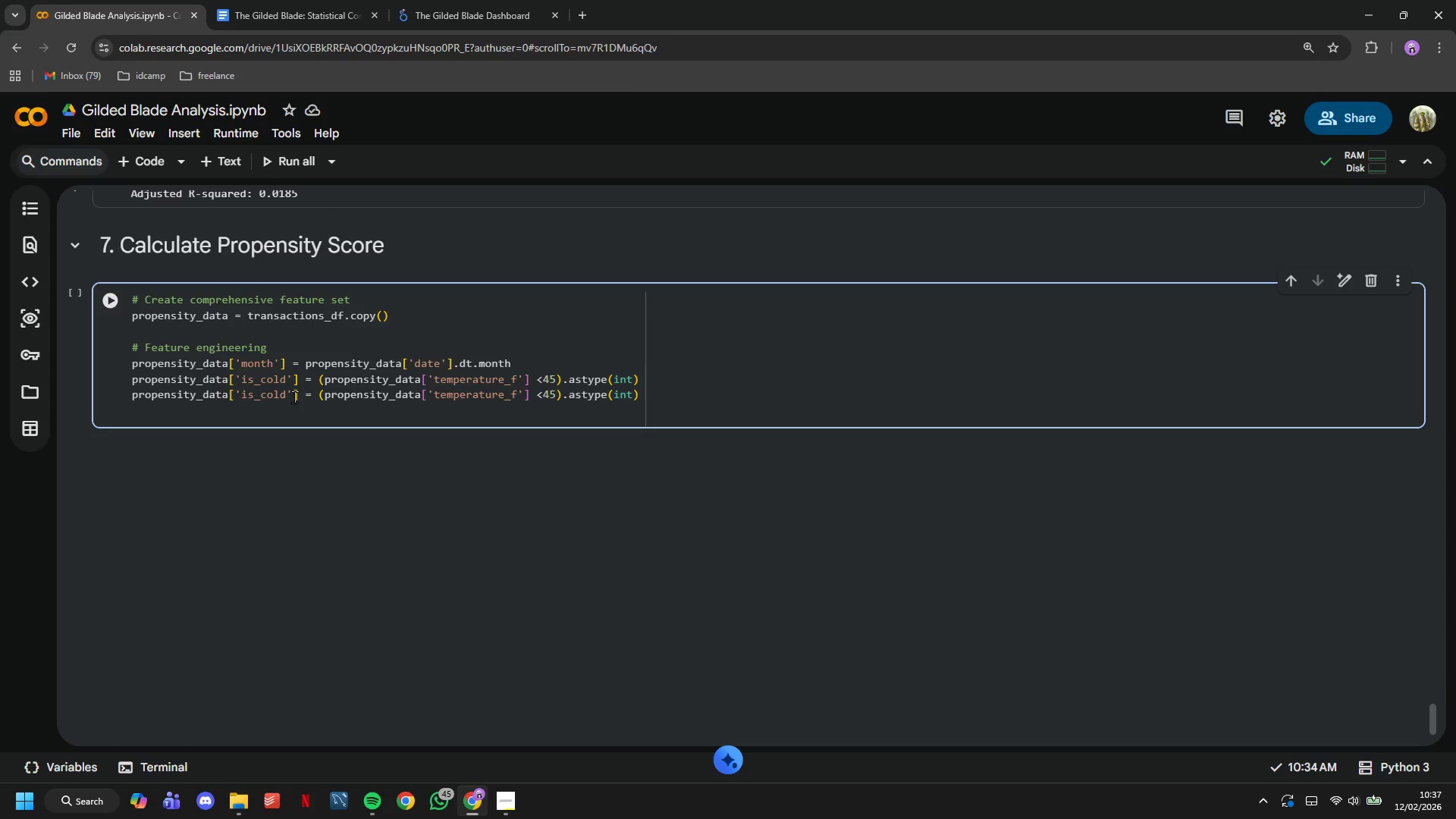 
left_click([284, 394])
 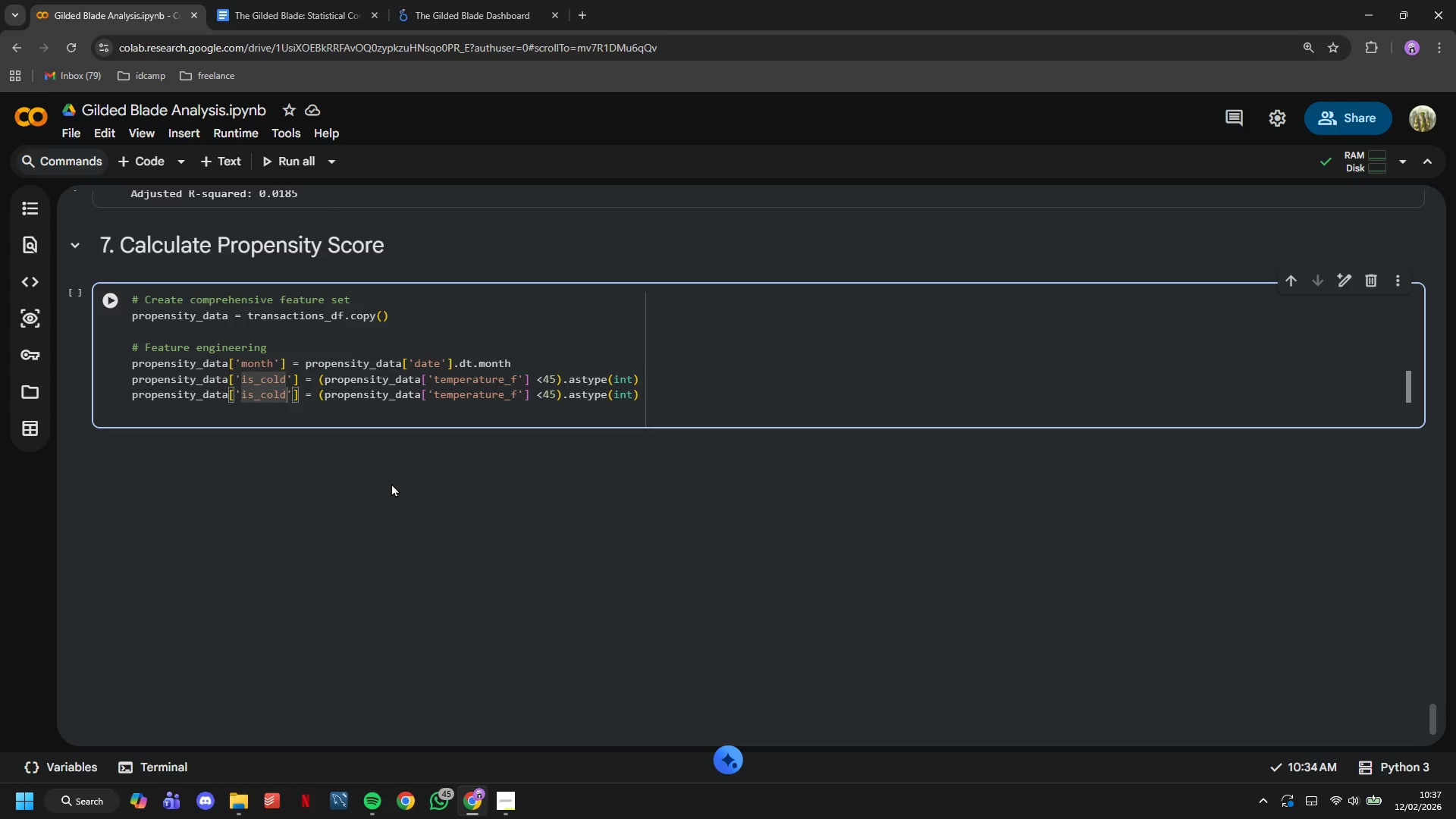 
key(Backspace)
key(Backspace)
key(Backspace)
key(Backspace)
type(hot)
 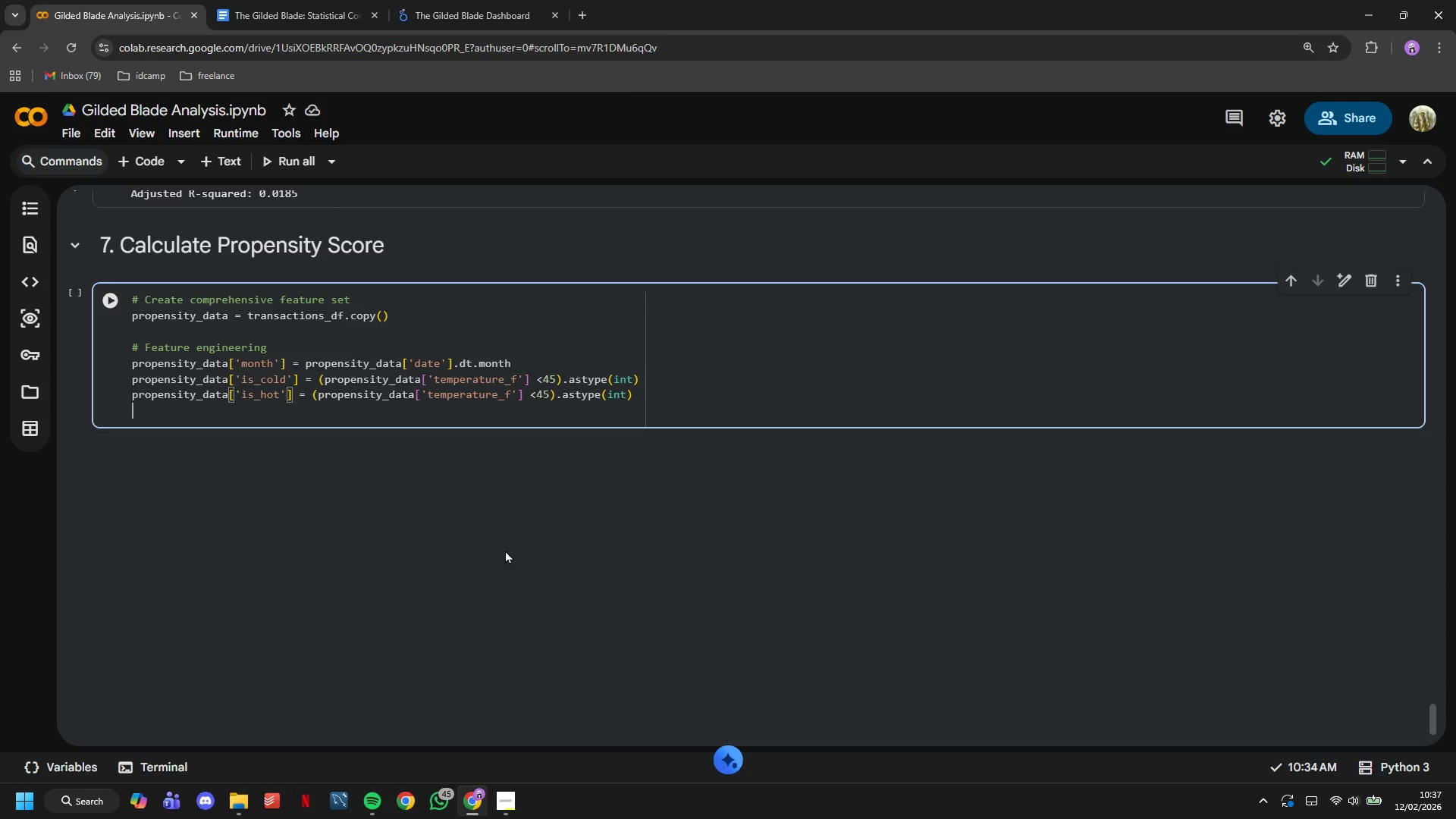 
key(ArrowDown)
 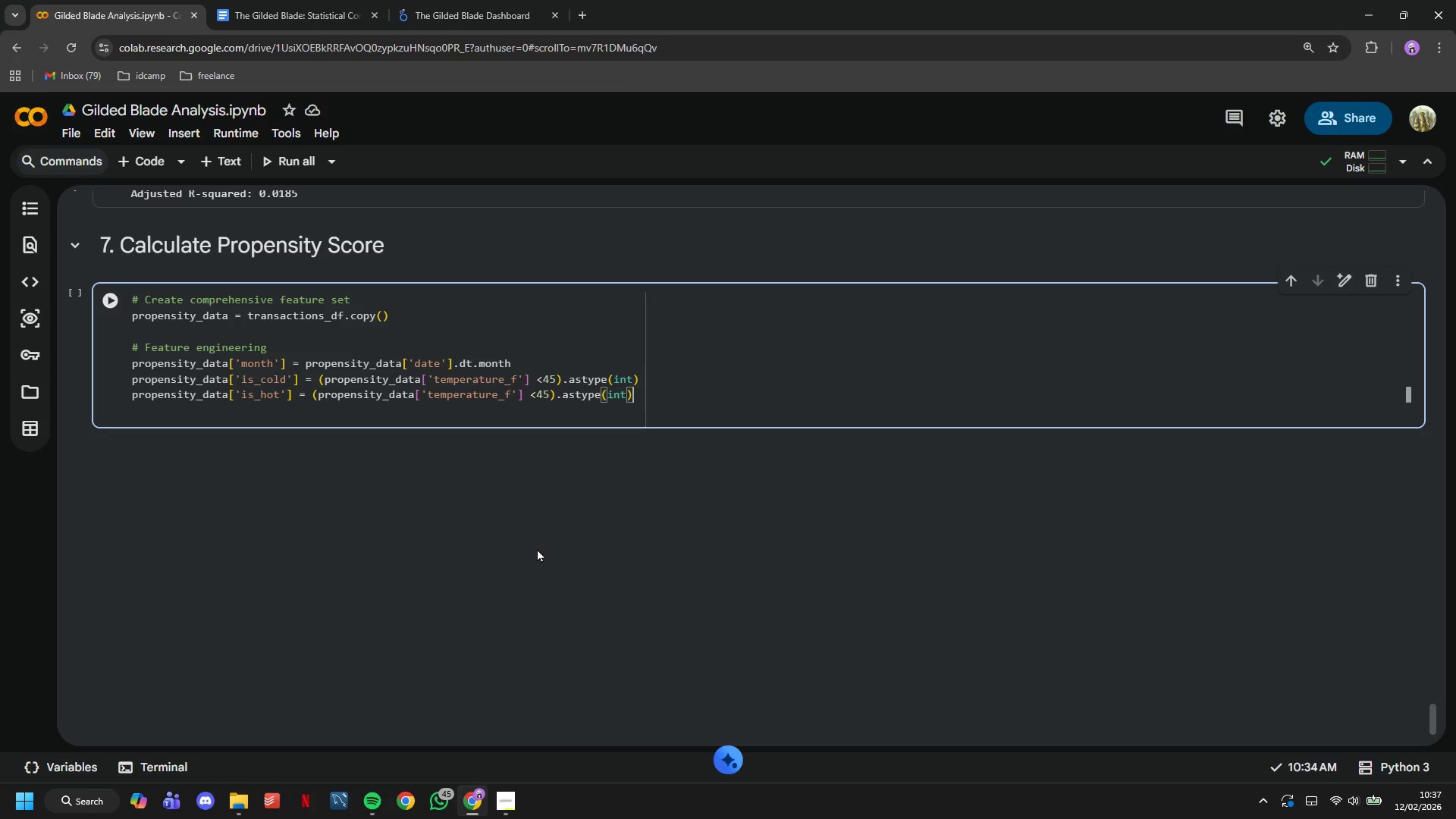 
hold_key(key=ArrowLeft, duration=0.64)
 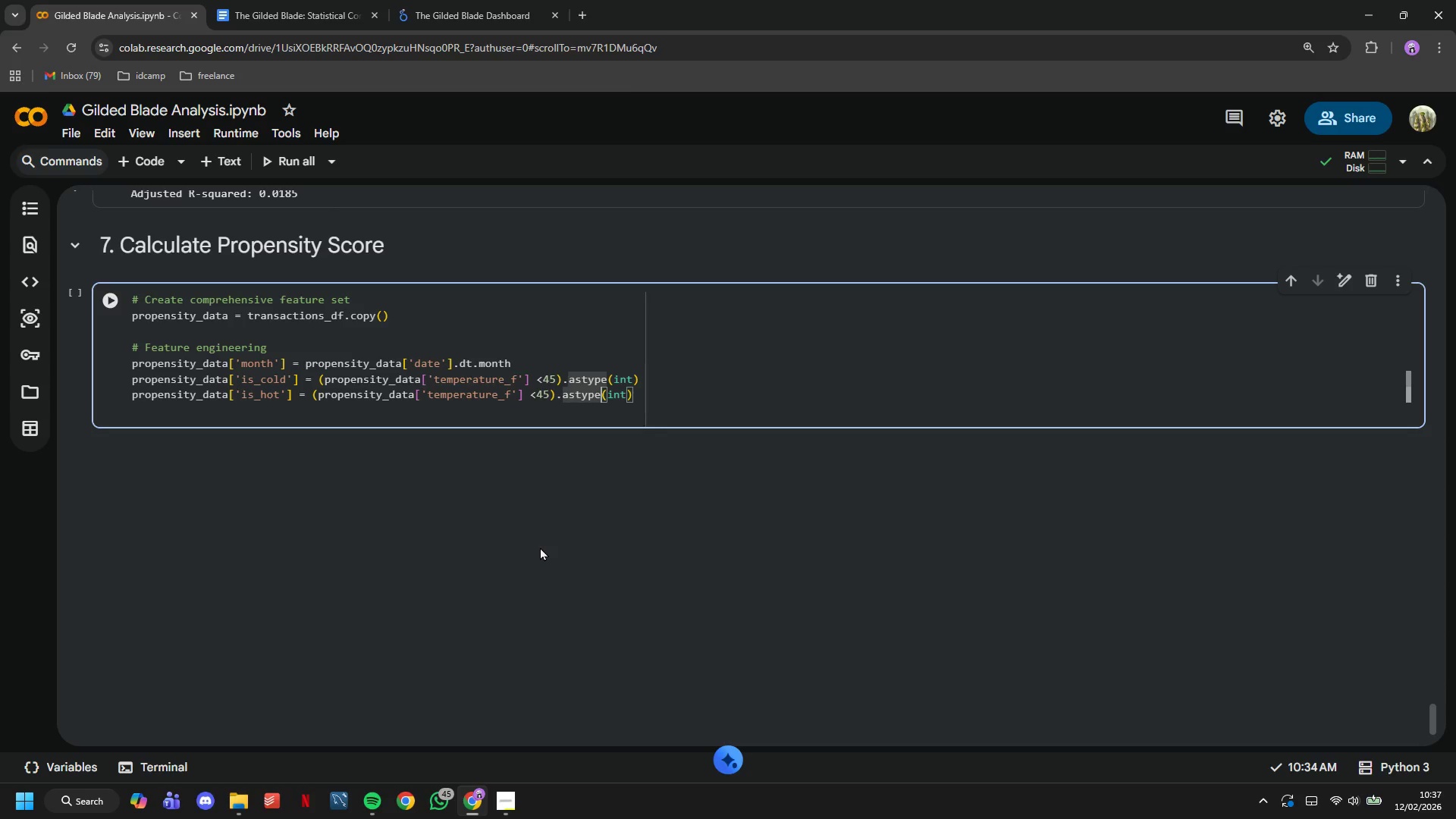 
hold_key(key=ArrowLeft, duration=0.81)
 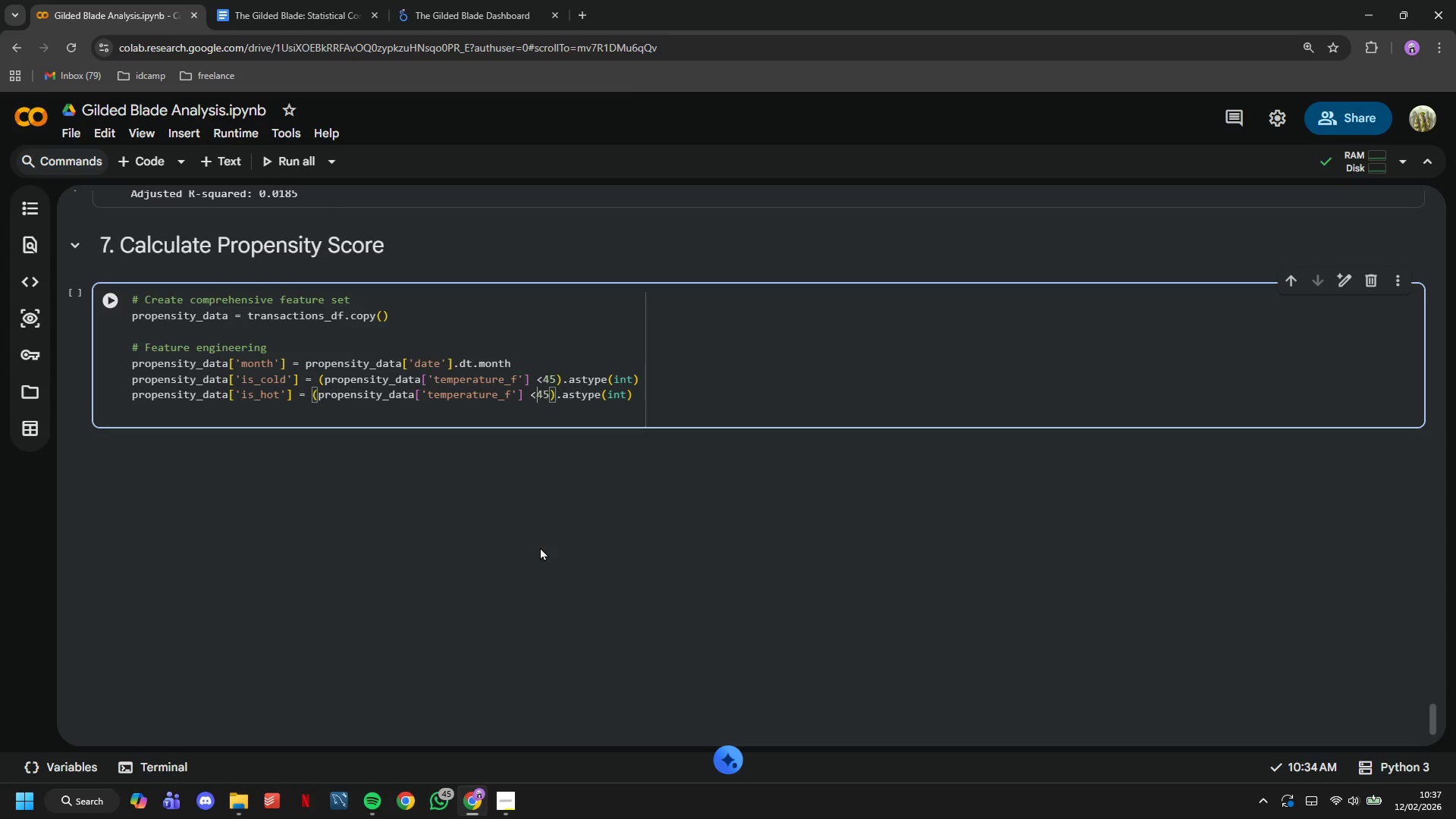 
key(ArrowRight)
 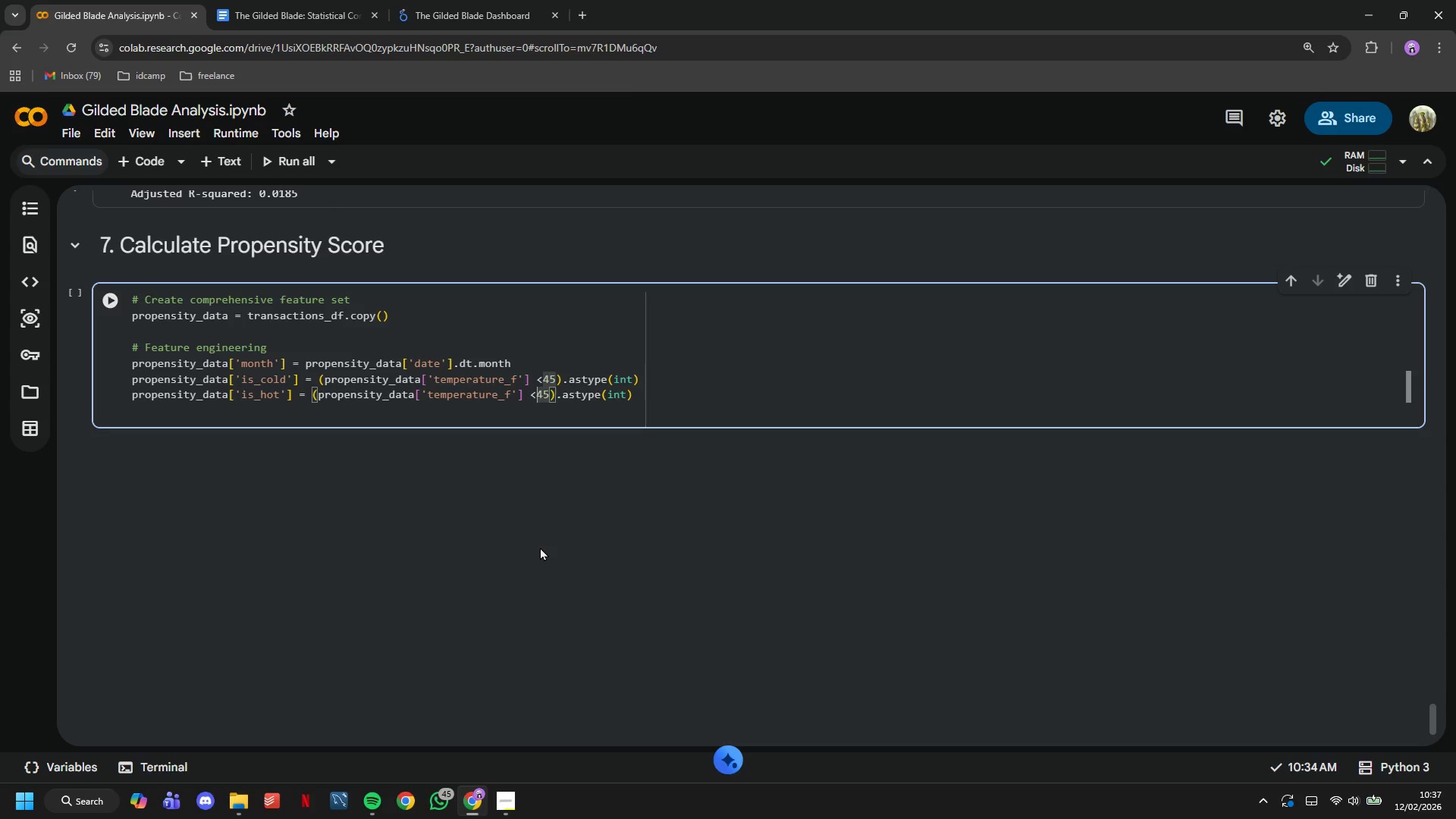 
key(Backspace)
 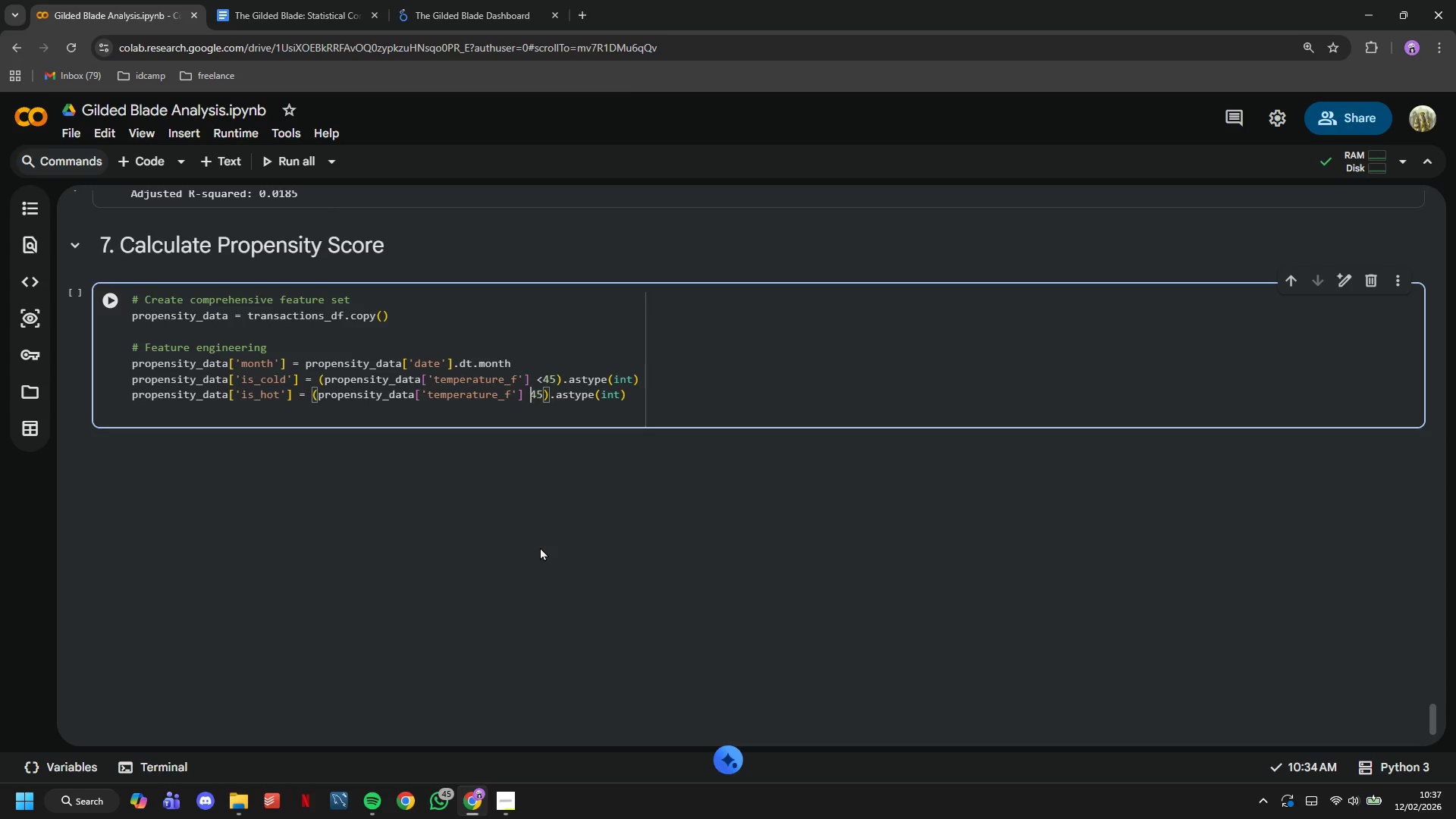 
key(Shift+Period)
 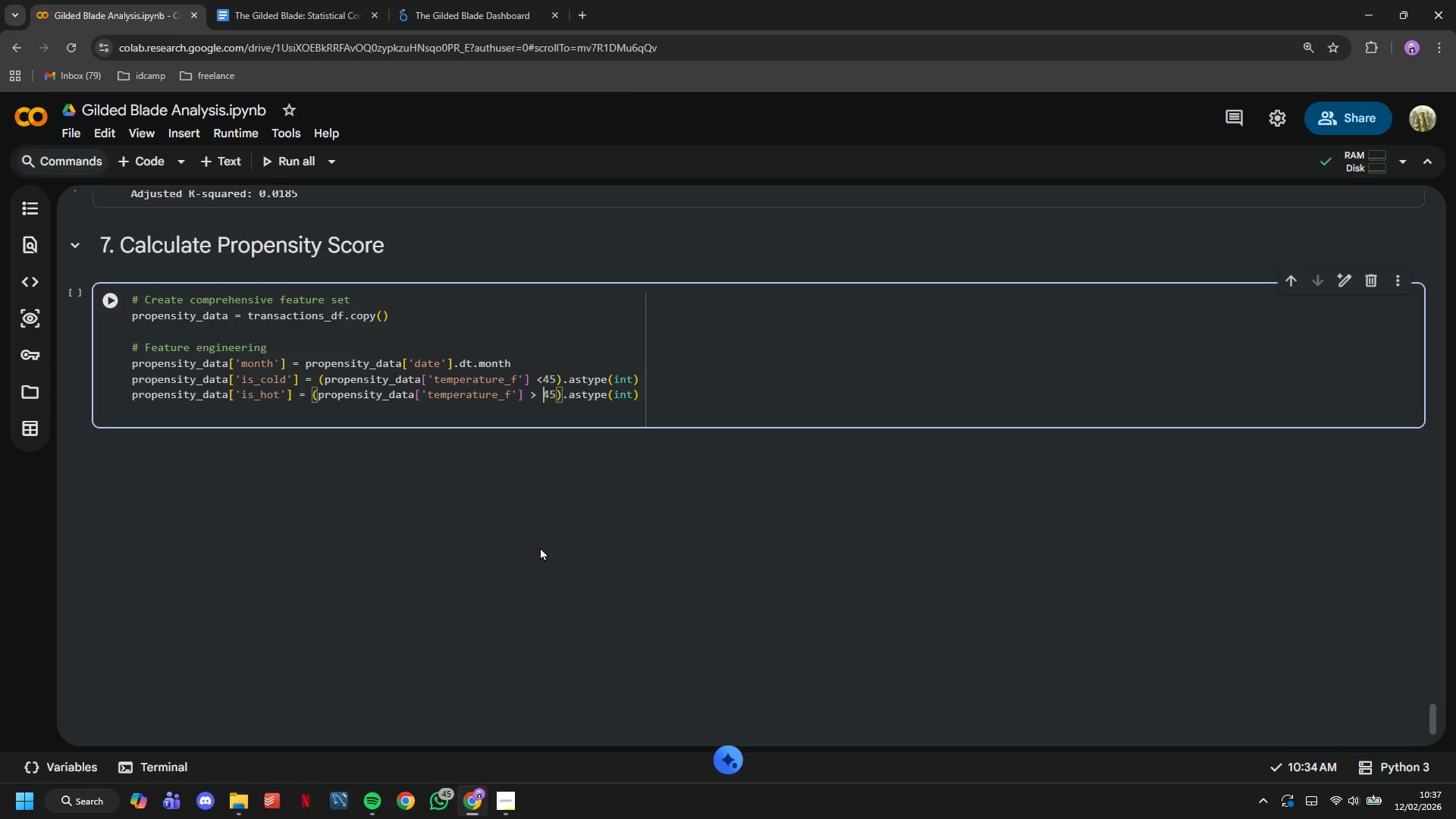 
key(Space)
 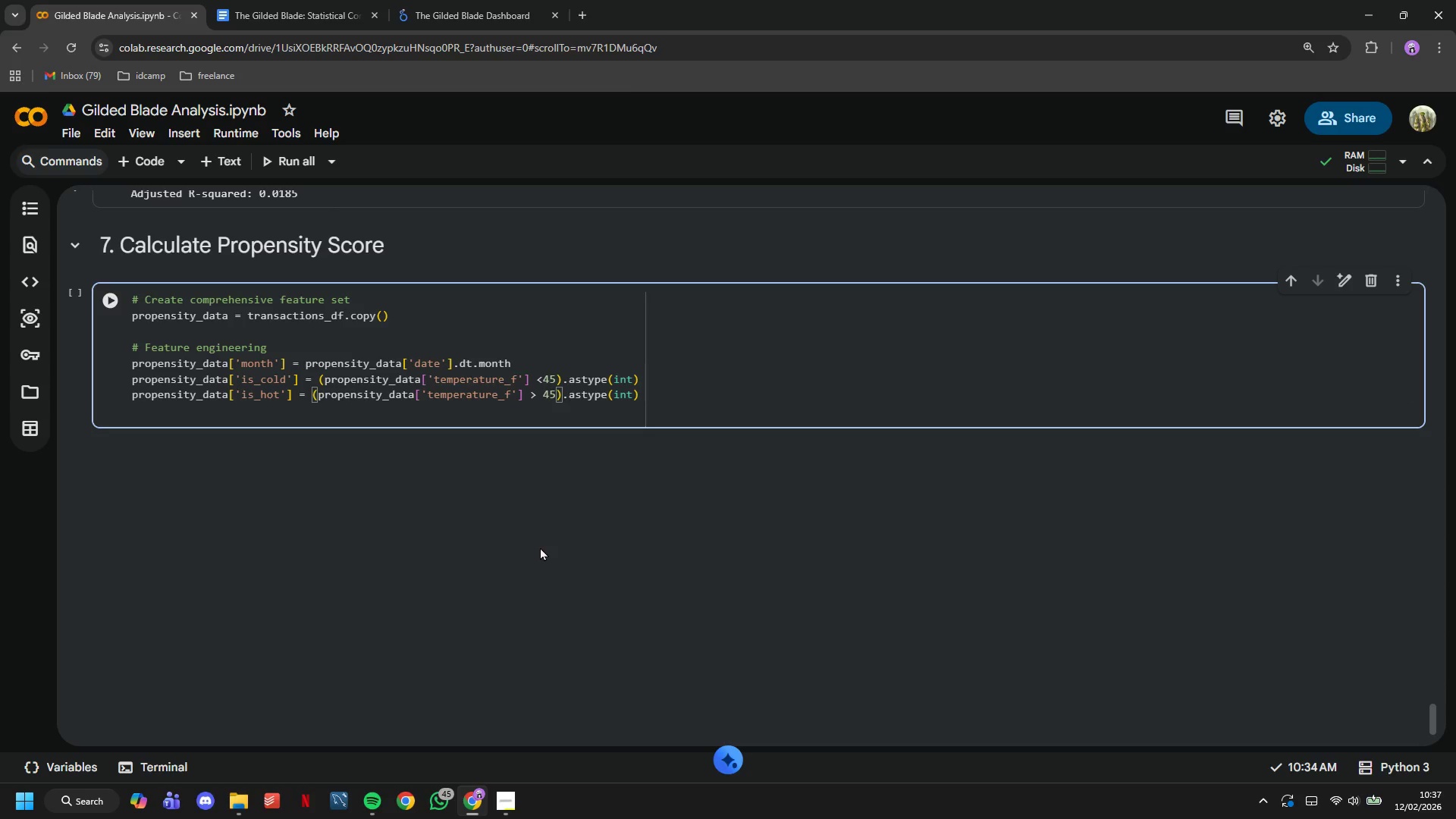 
key(ArrowRight)
 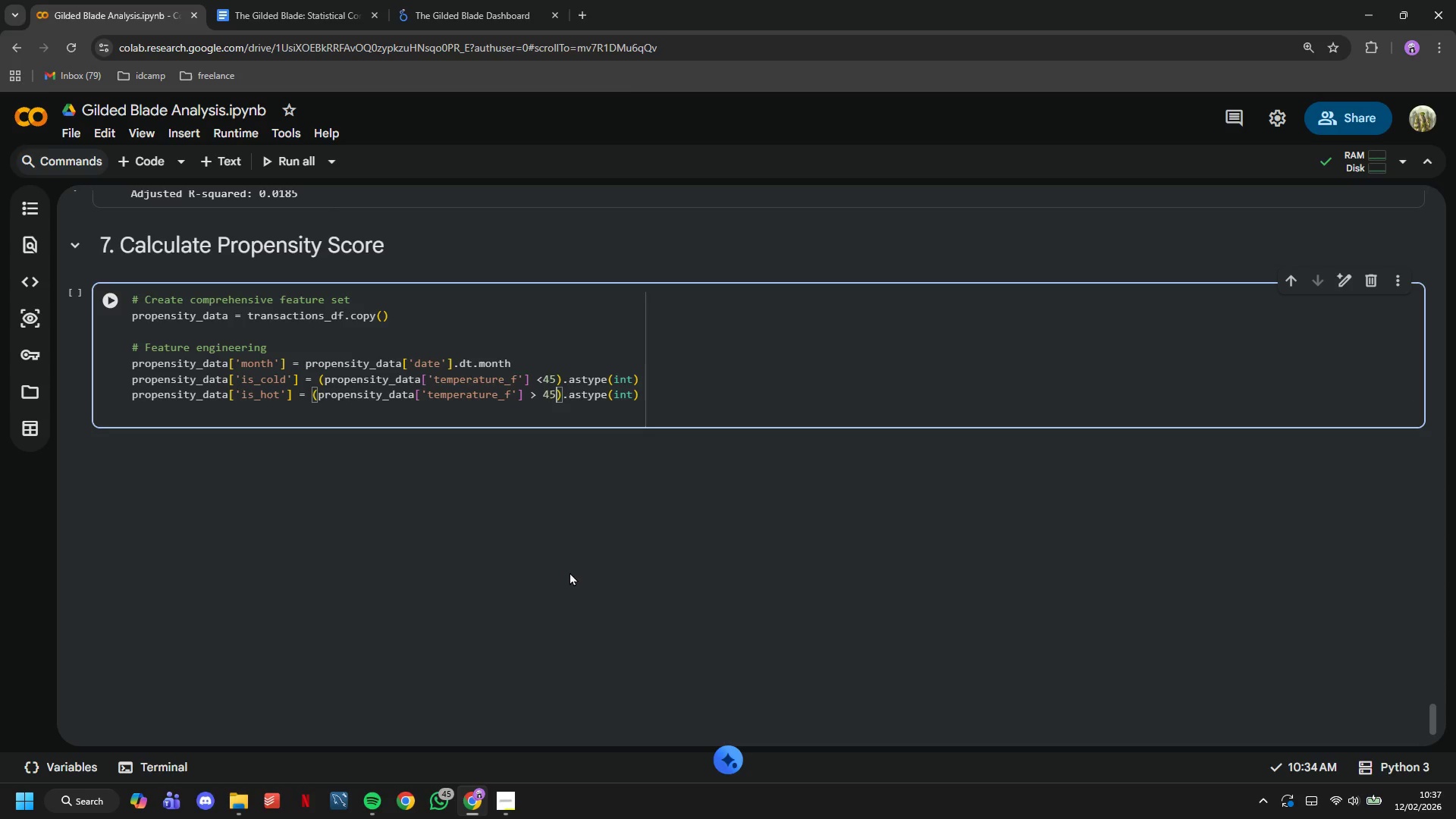 
key(ArrowRight)
 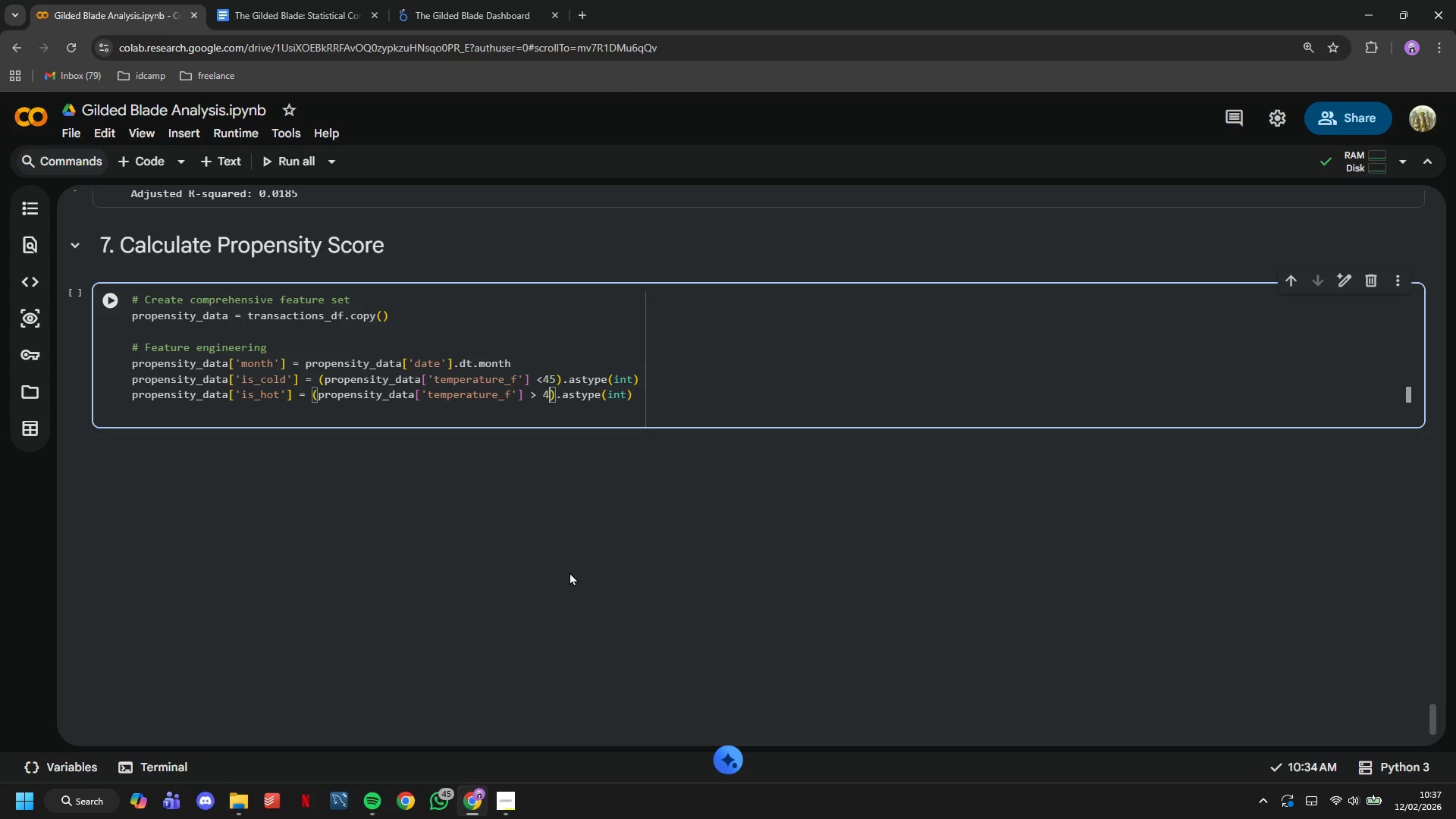 
key(Backspace)
key(Backspace)
type(80)
 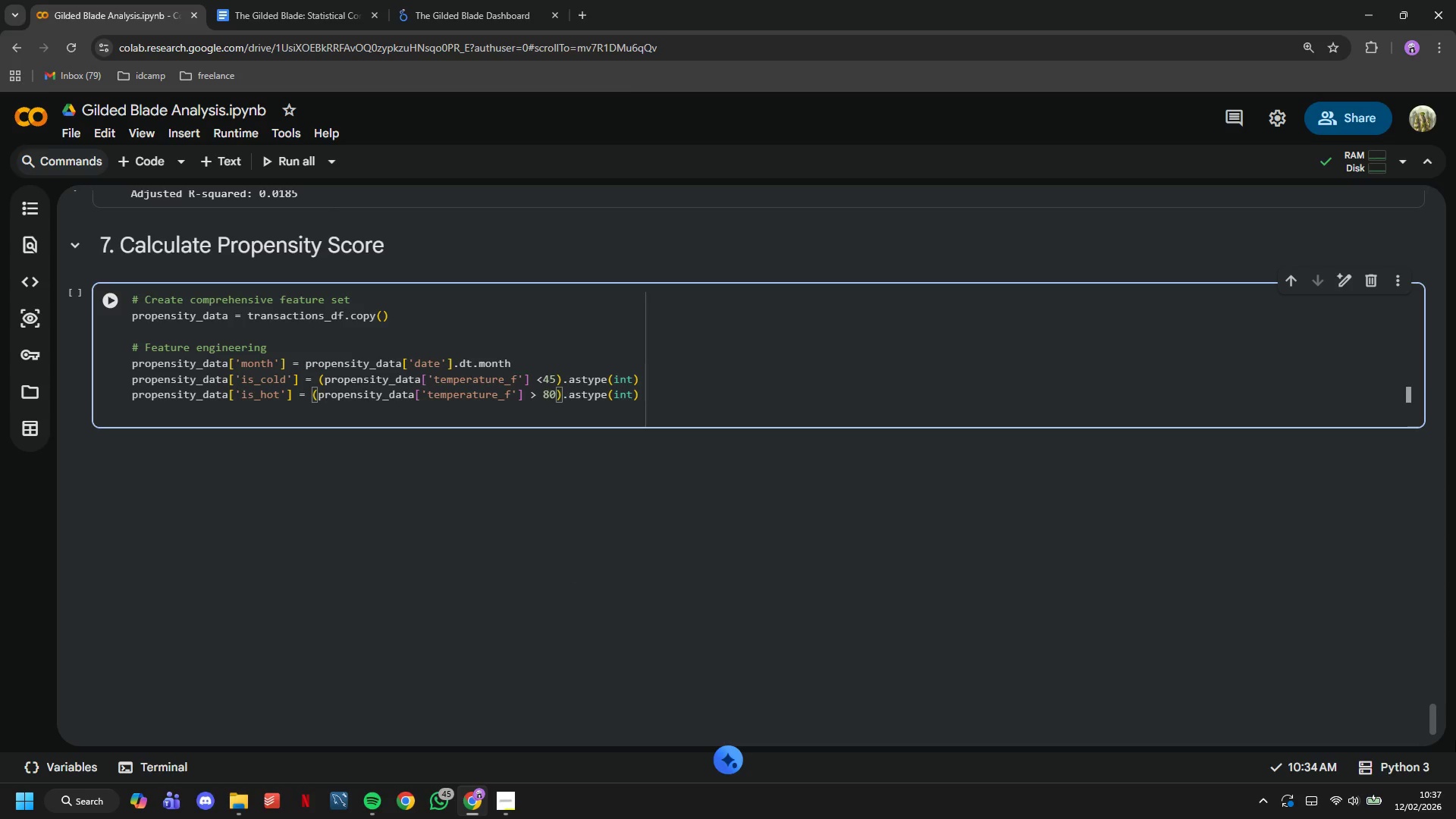 
hold_key(key=ArrowRight, duration=0.56)
 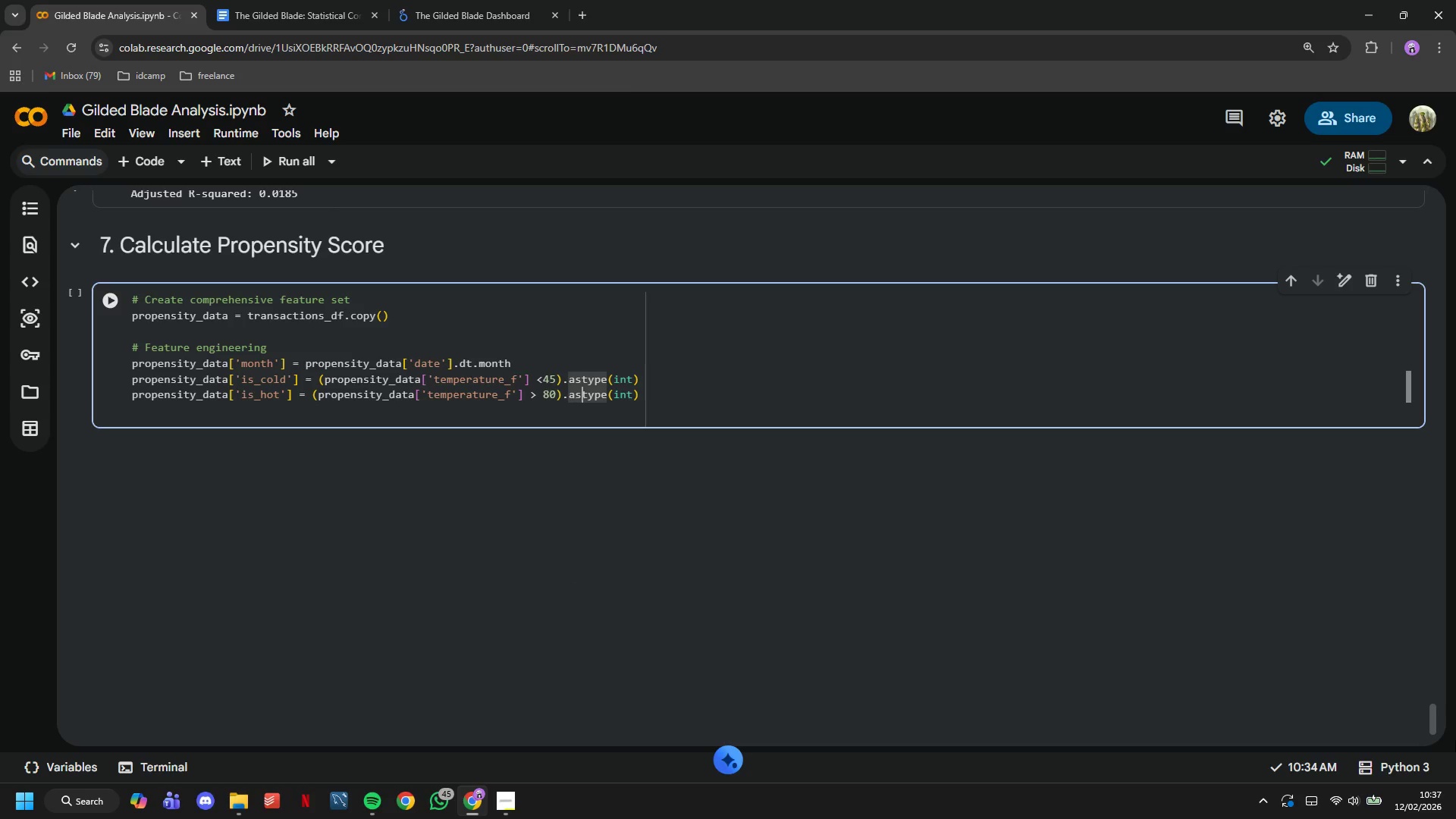 
key(ArrowDown)
 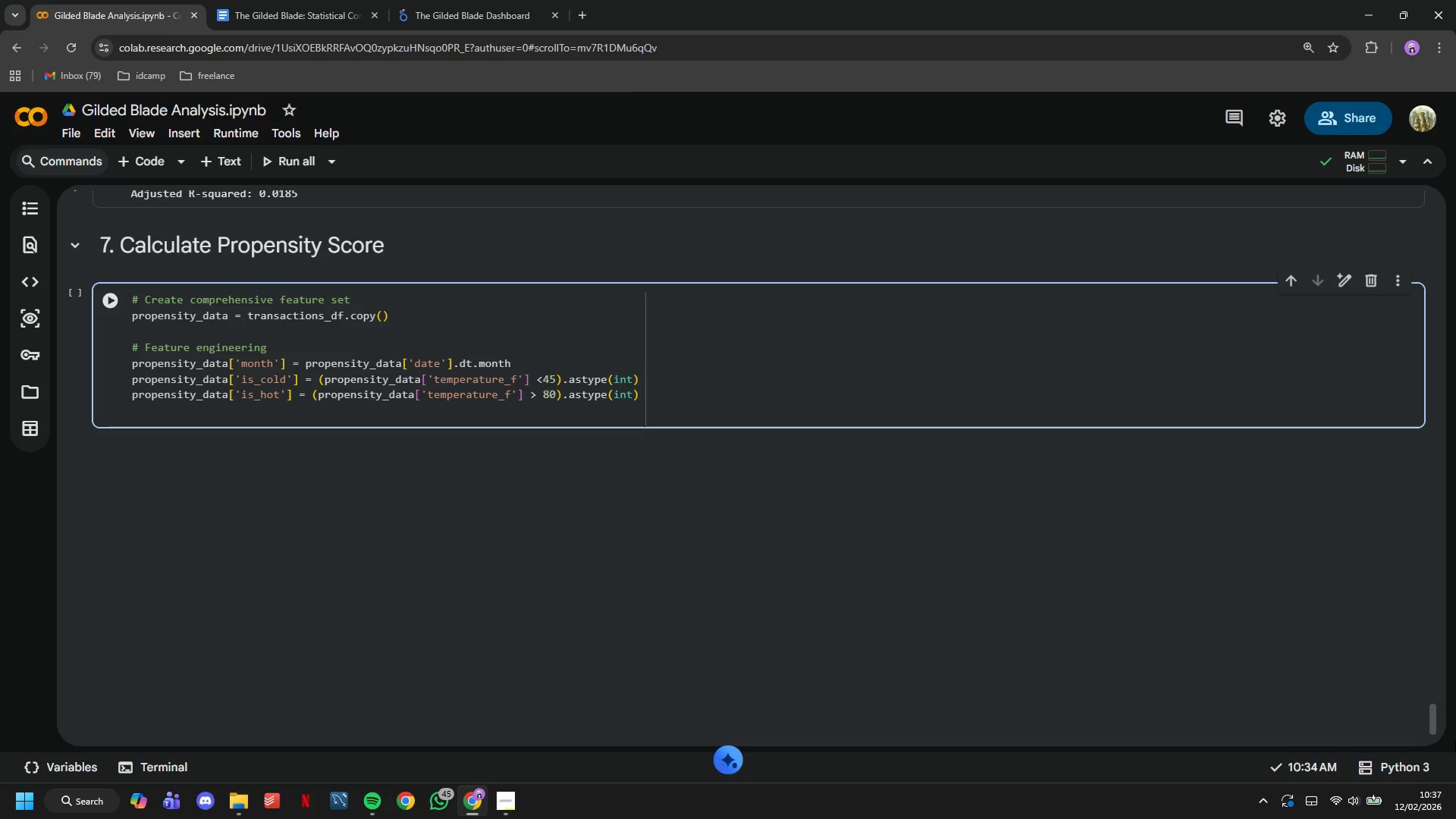 
key(Control+V)
 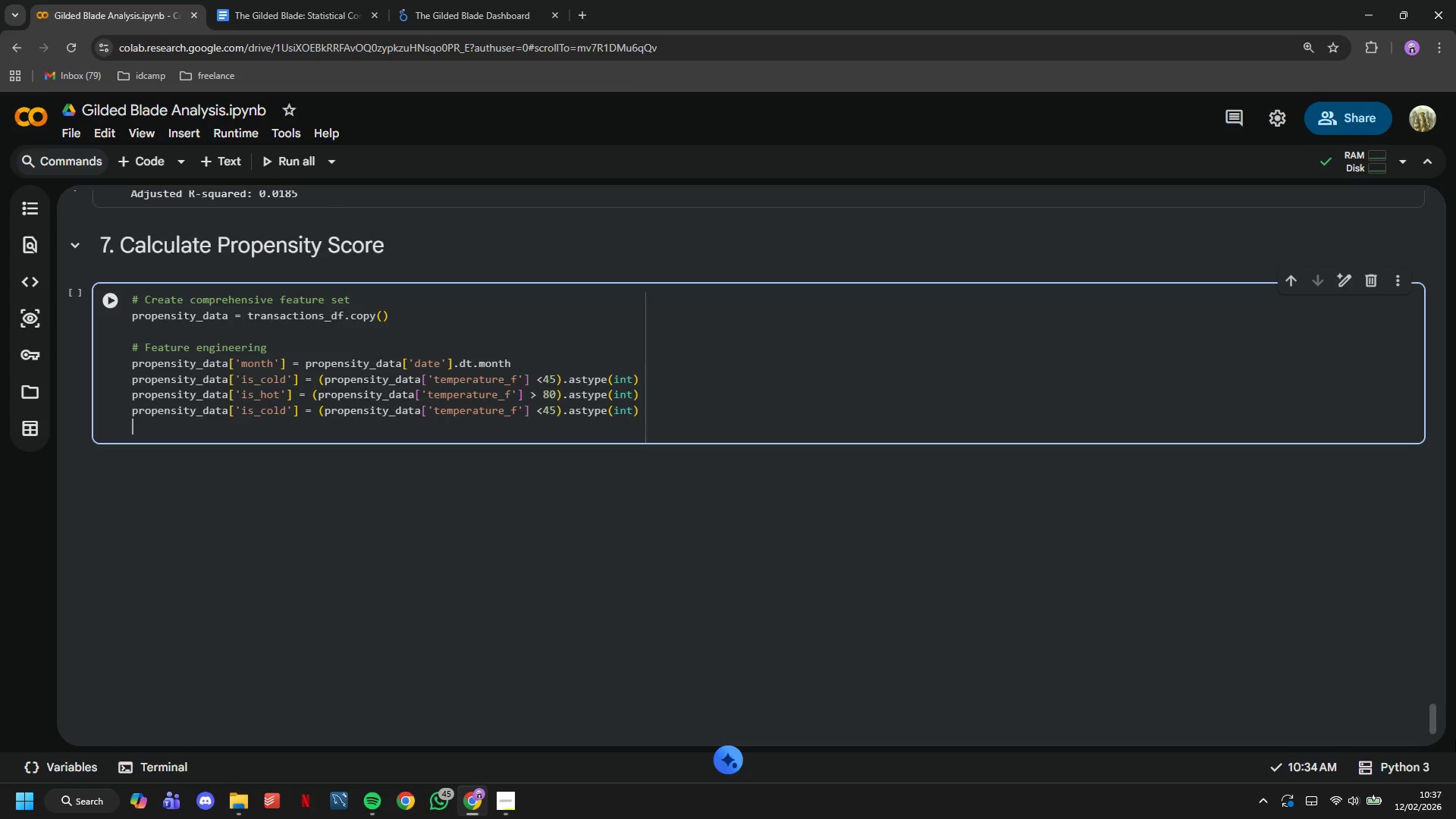 
key(Backspace)
 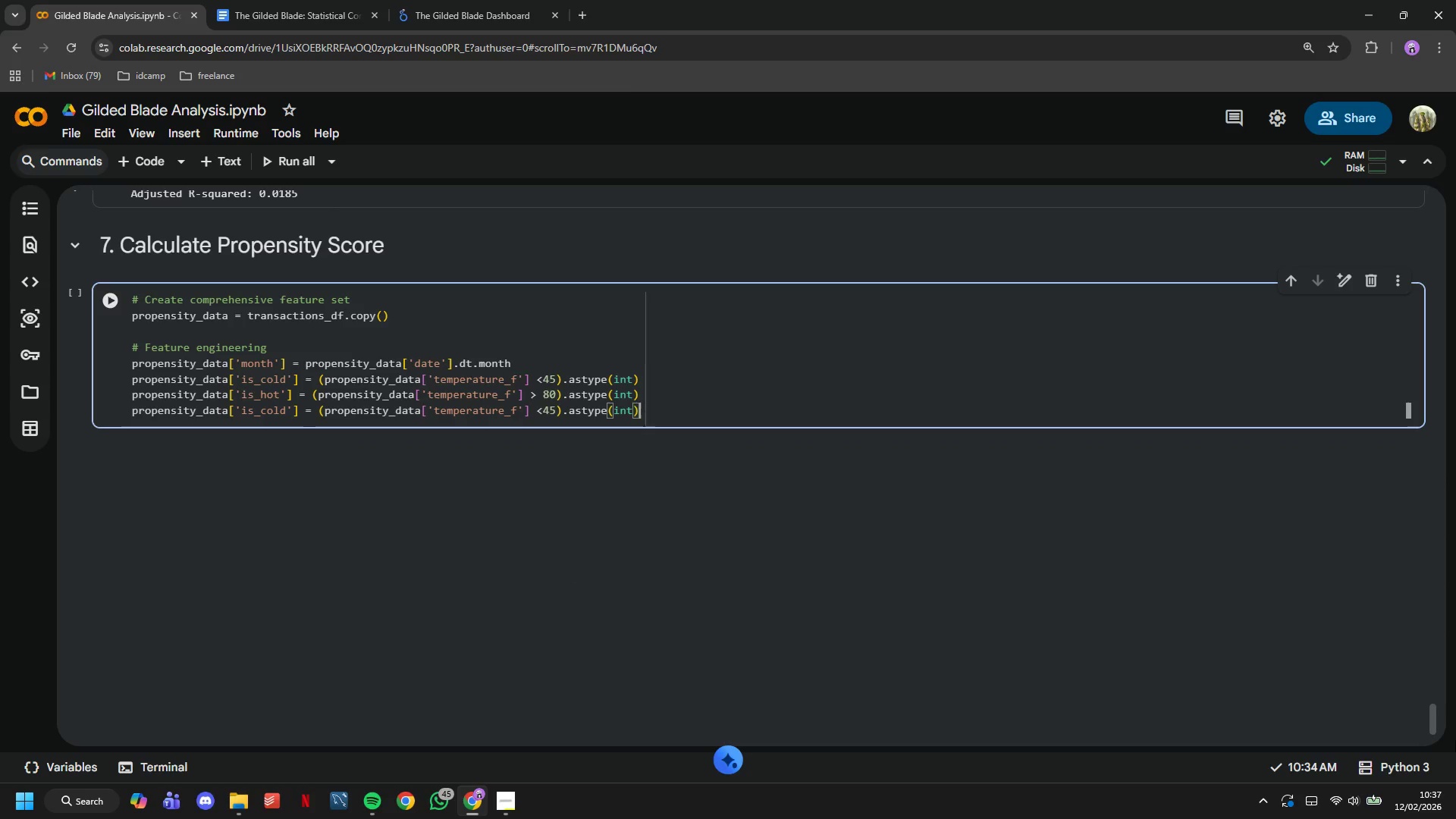 
key(ArrowUp)
 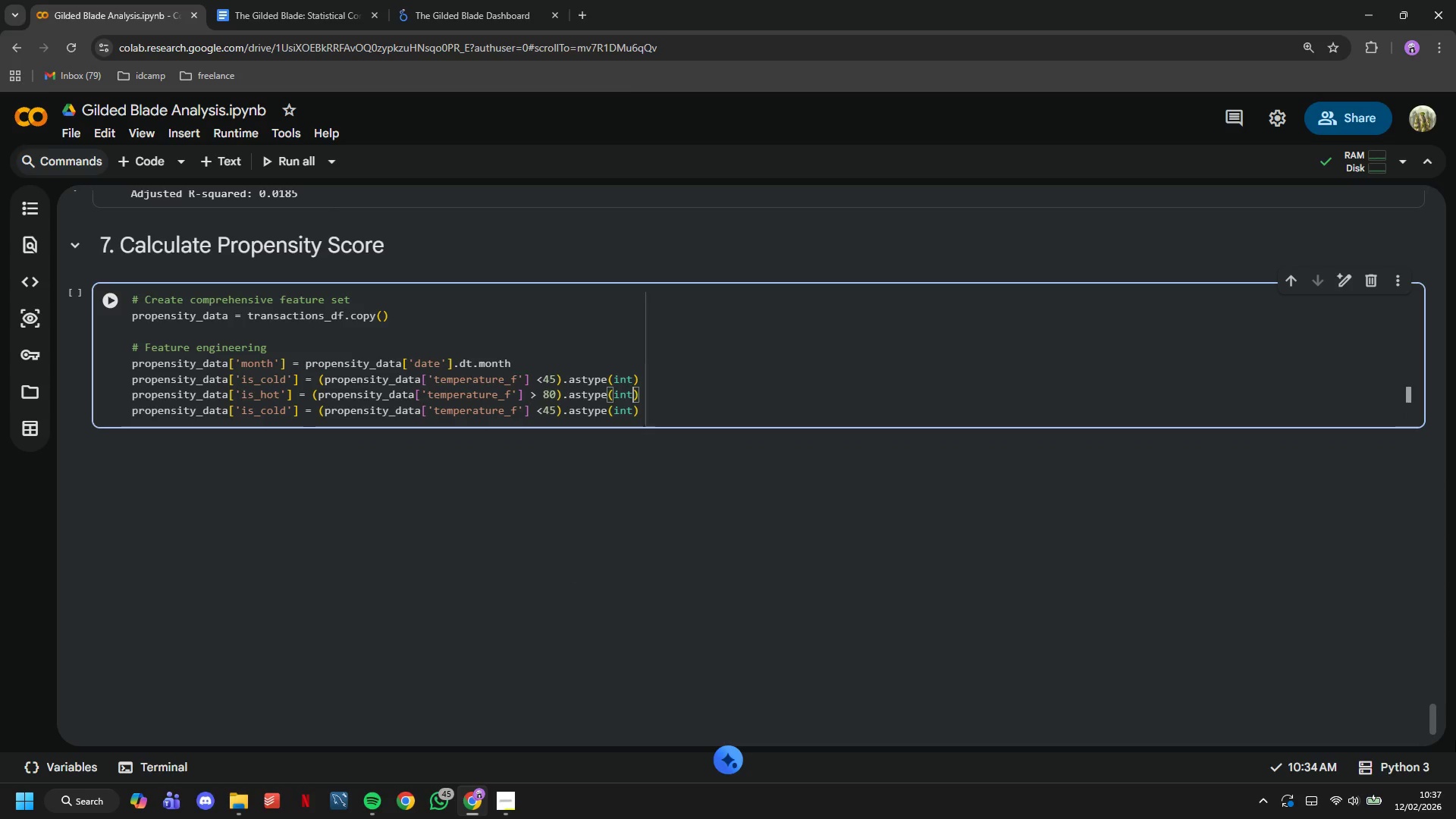 
hold_key(key=ArrowLeft, duration=1.52)
 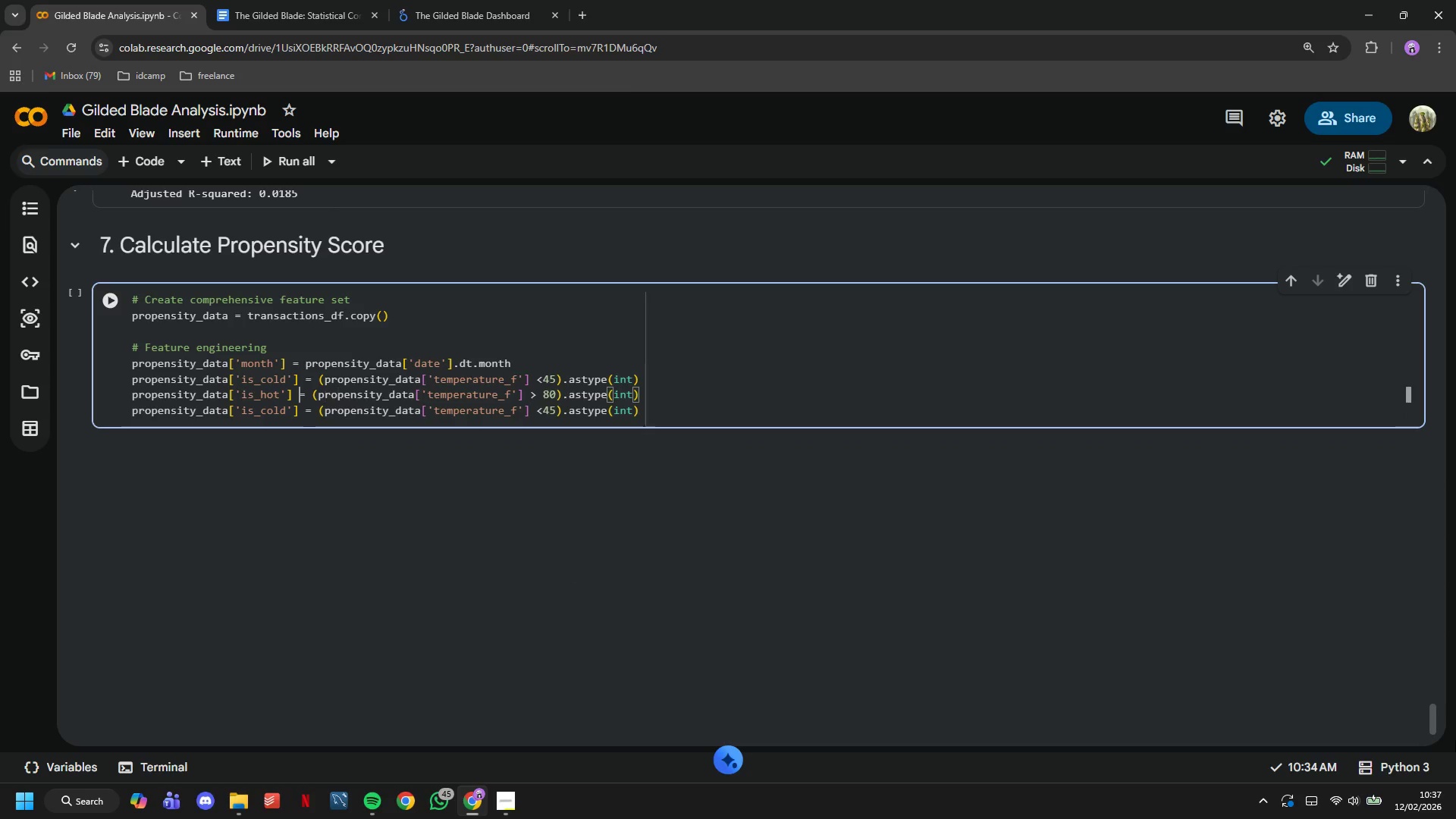 
hold_key(key=ArrowLeft, duration=1.14)
 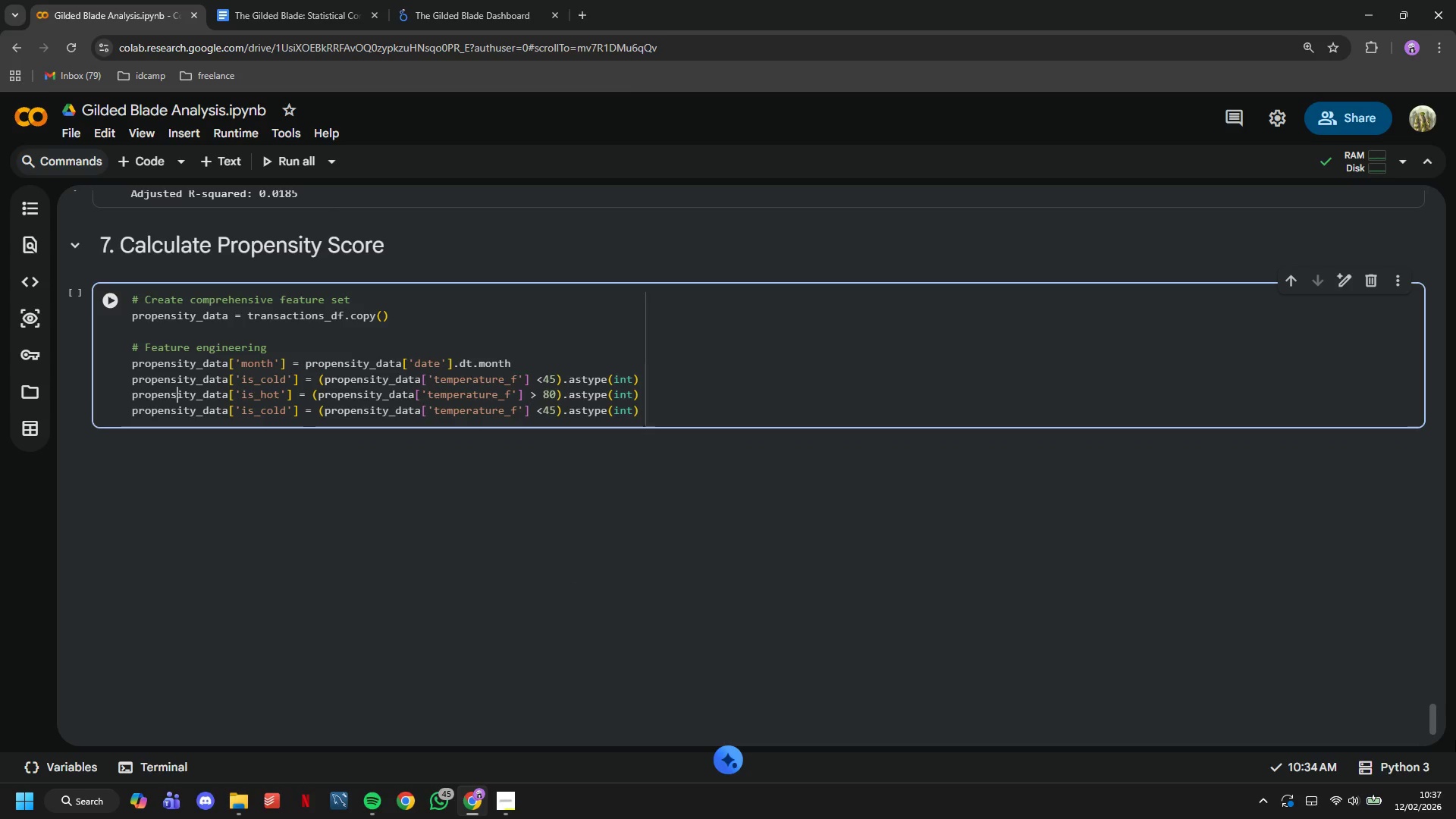 
key(ArrowDown)
 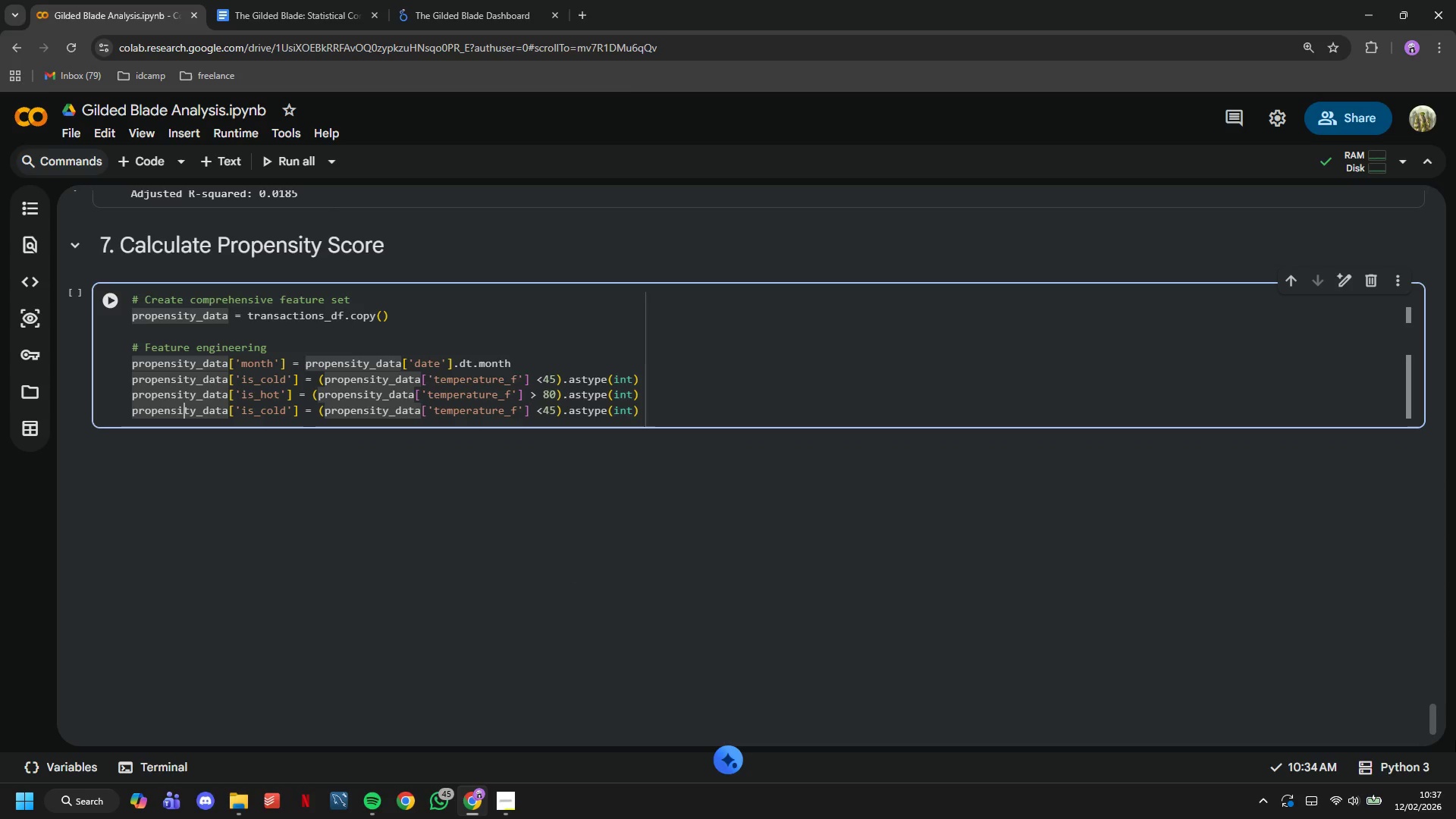 
hold_key(key=ArrowRight, duration=0.83)
 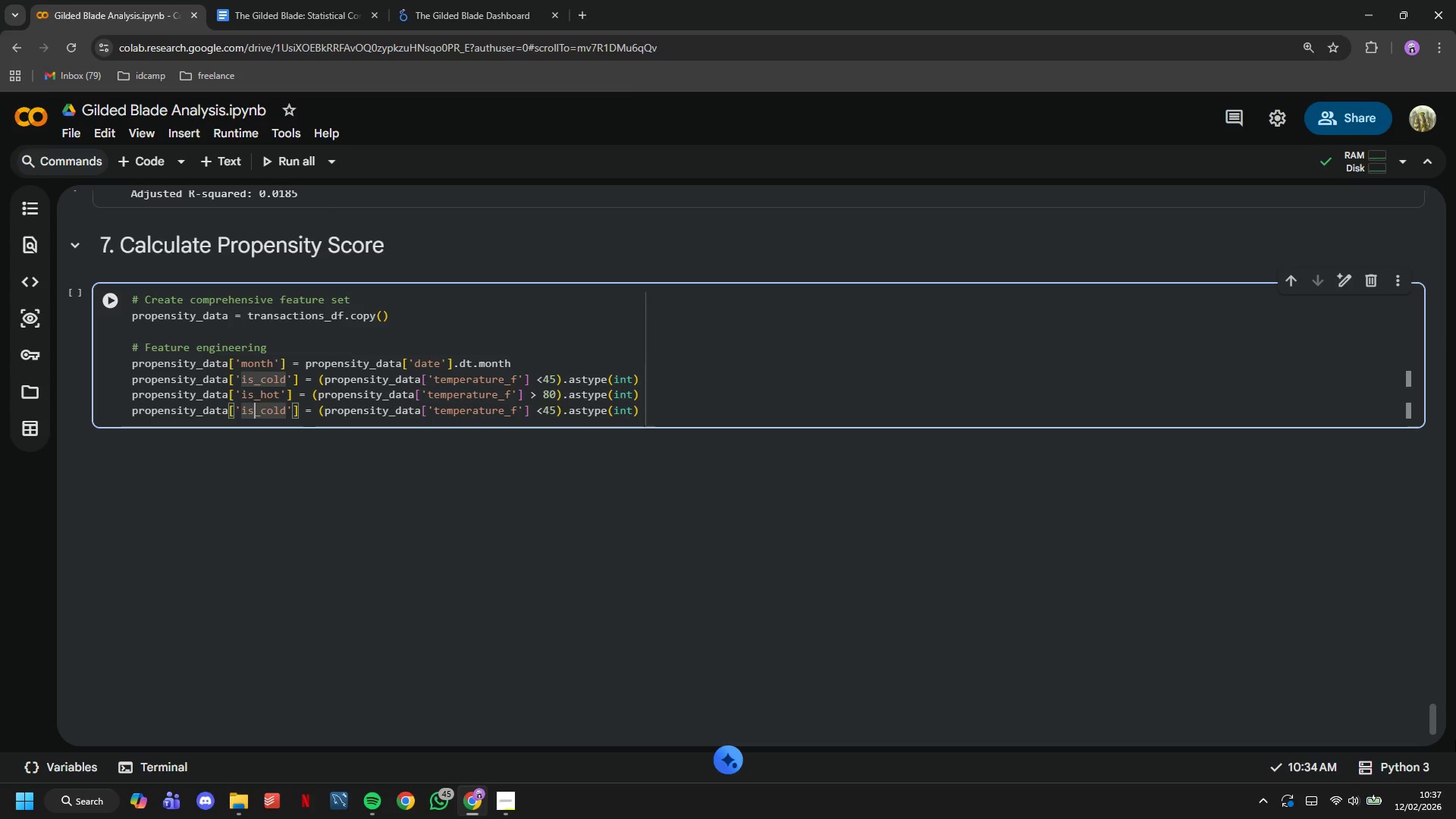 
hold_key(key=ArrowRight, duration=0.52)
 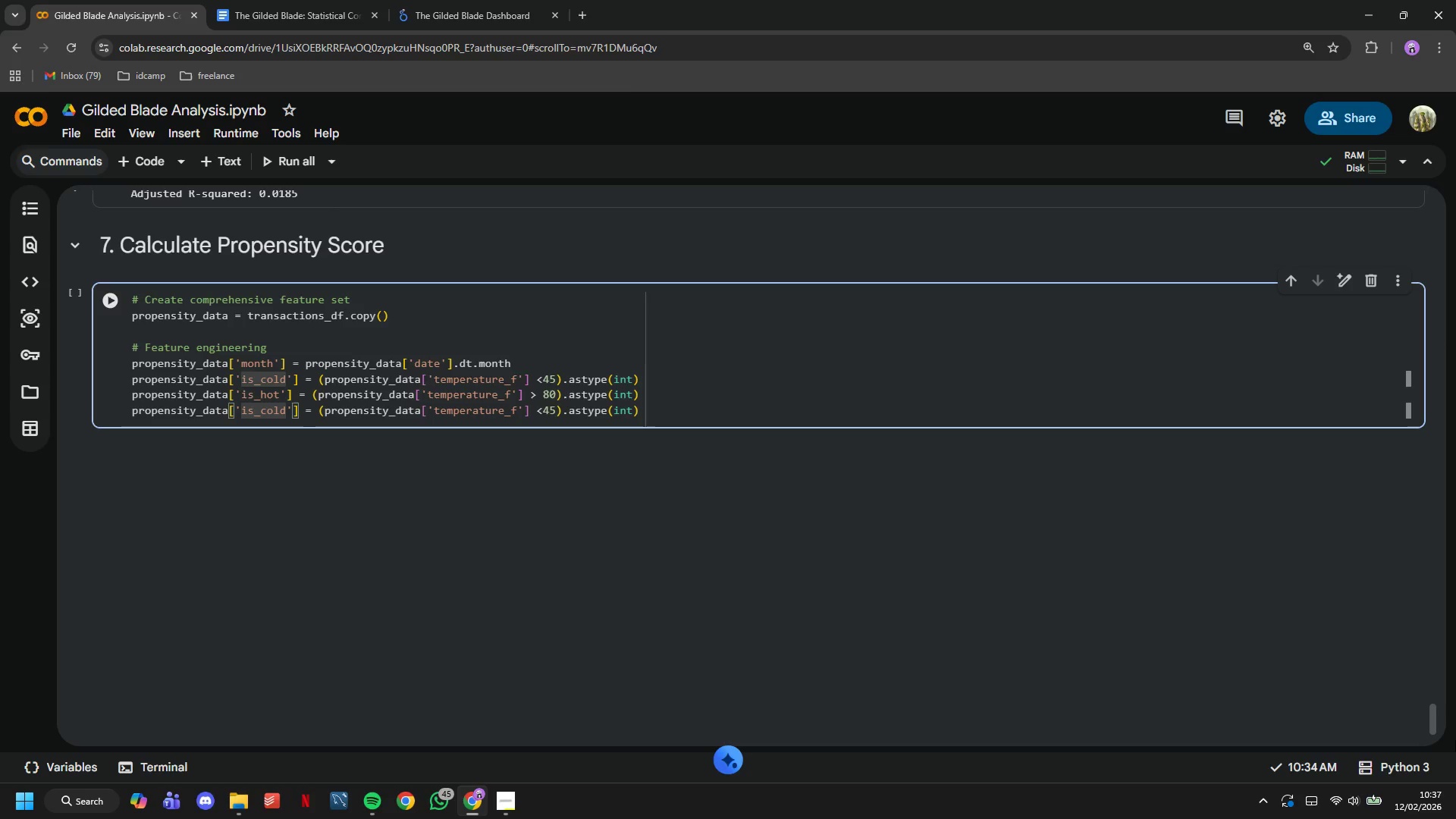 
hold_key(key=ArrowRight, duration=1.5)
 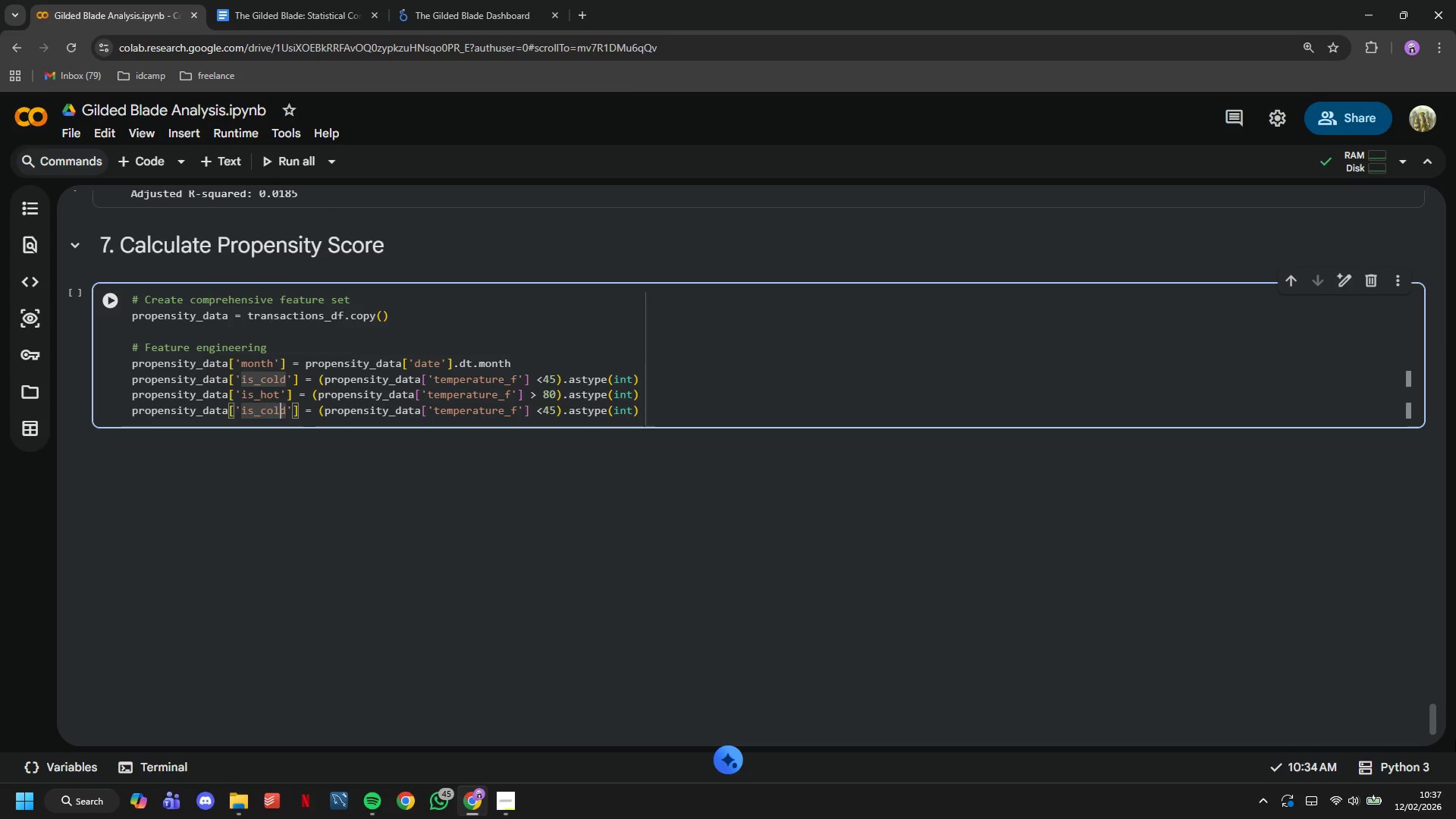 
key(ArrowRight)
 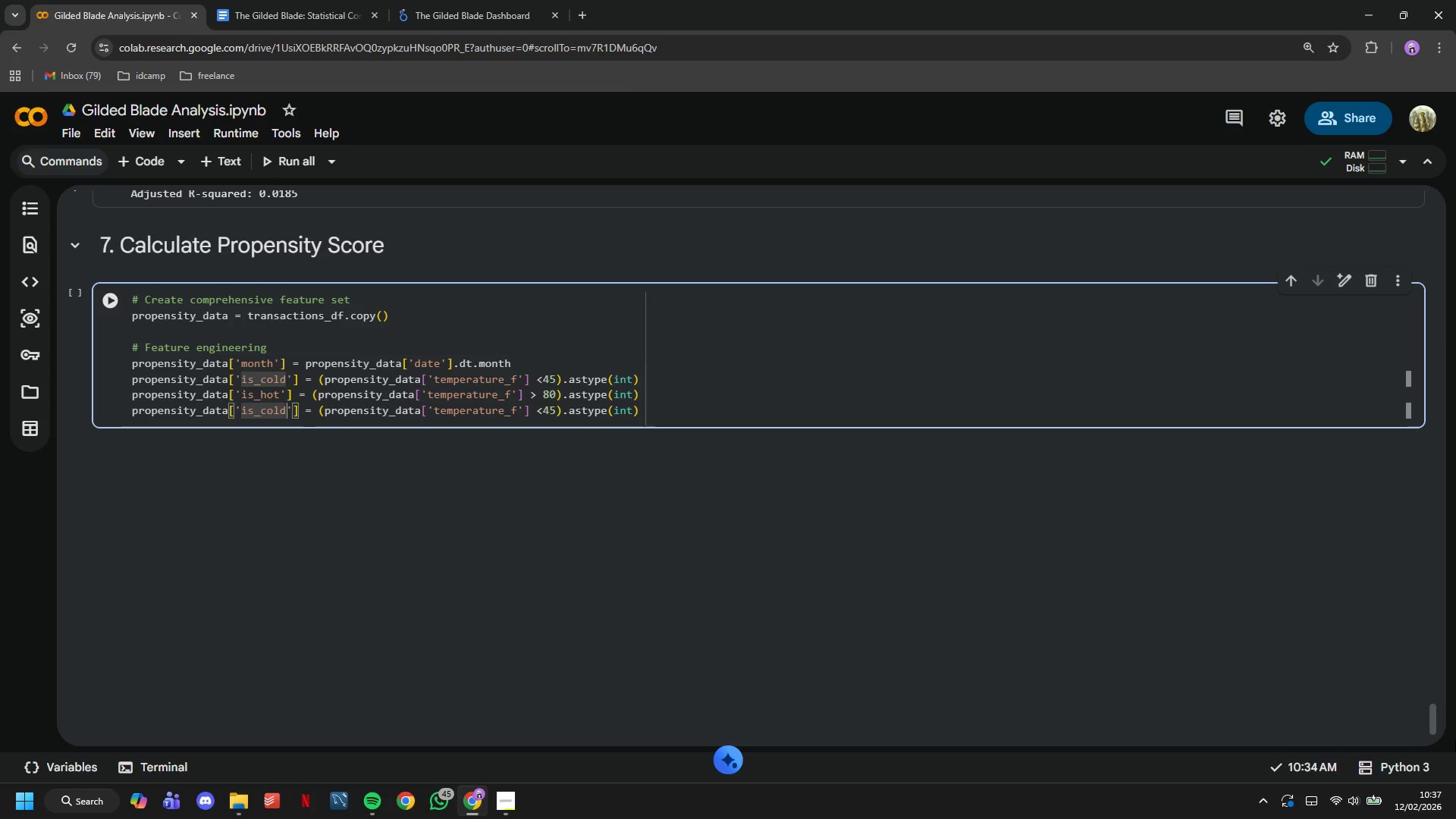 
key(ArrowRight)
 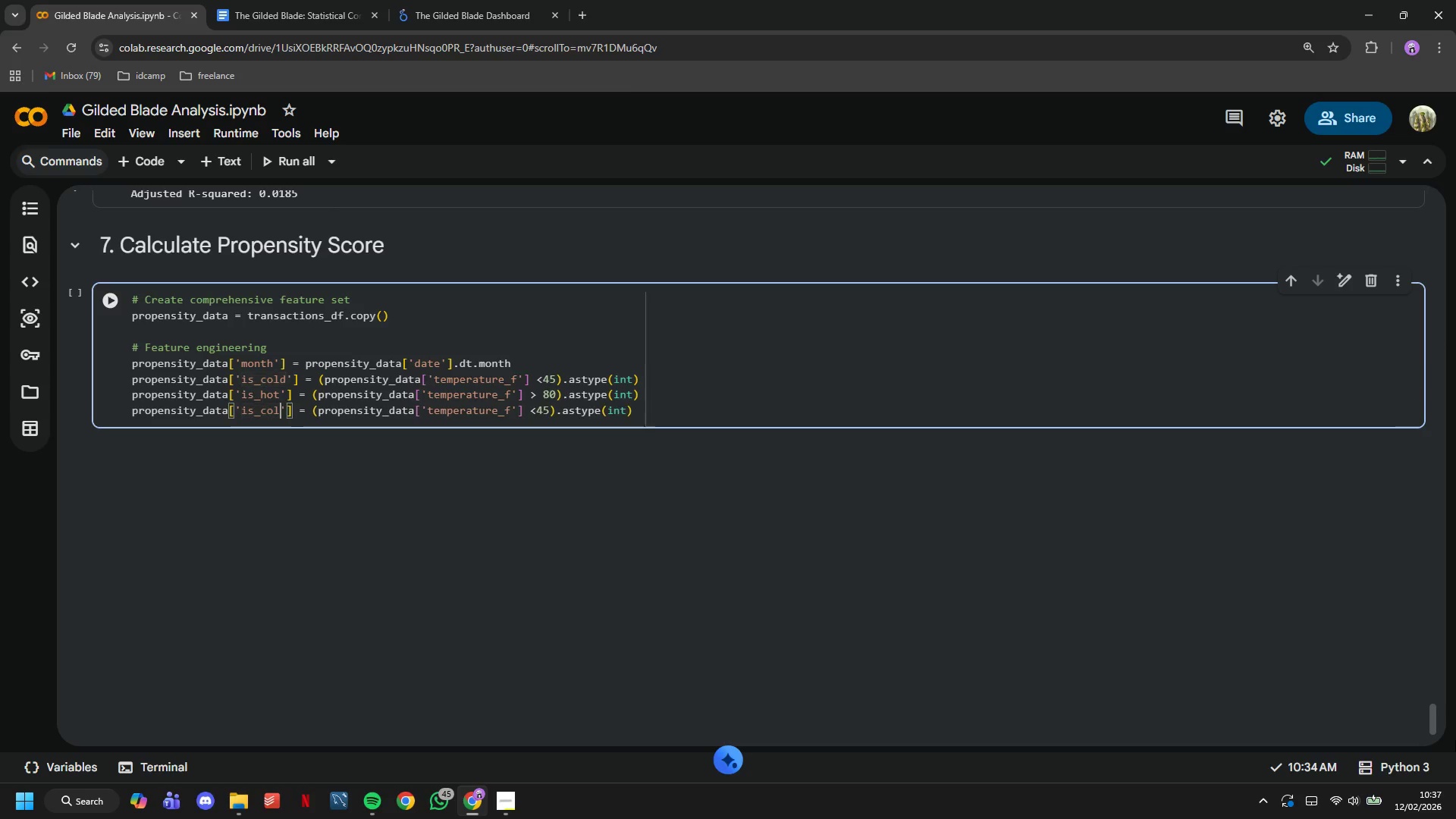 
key(Backspace)
key(Backspace)
key(Backspace)
key(Backspace)
key(Backspace)
key(Backspace)
key(Backspace)
type(has_rain)
 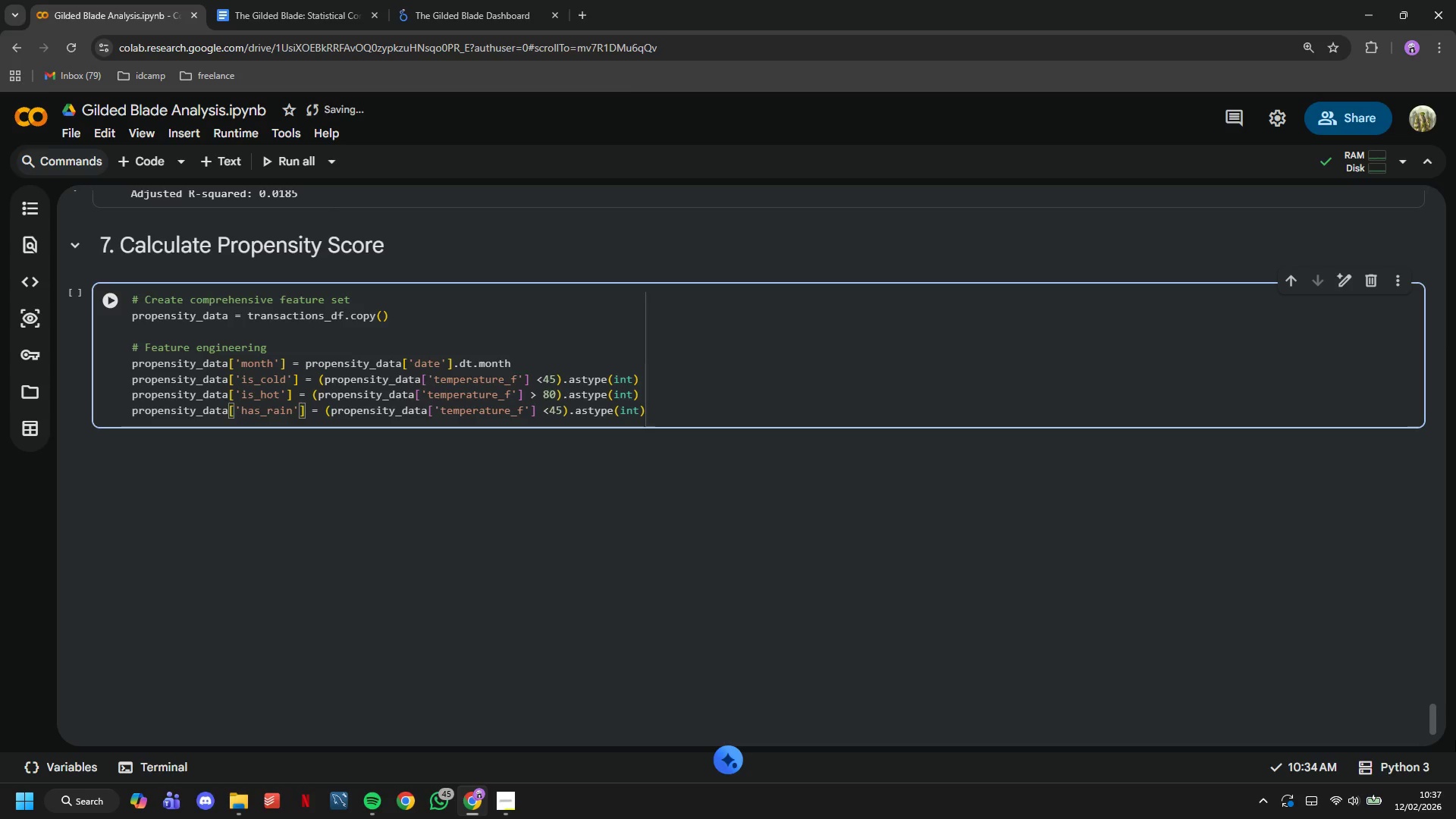 
hold_key(key=ArrowRight, duration=1.47)
 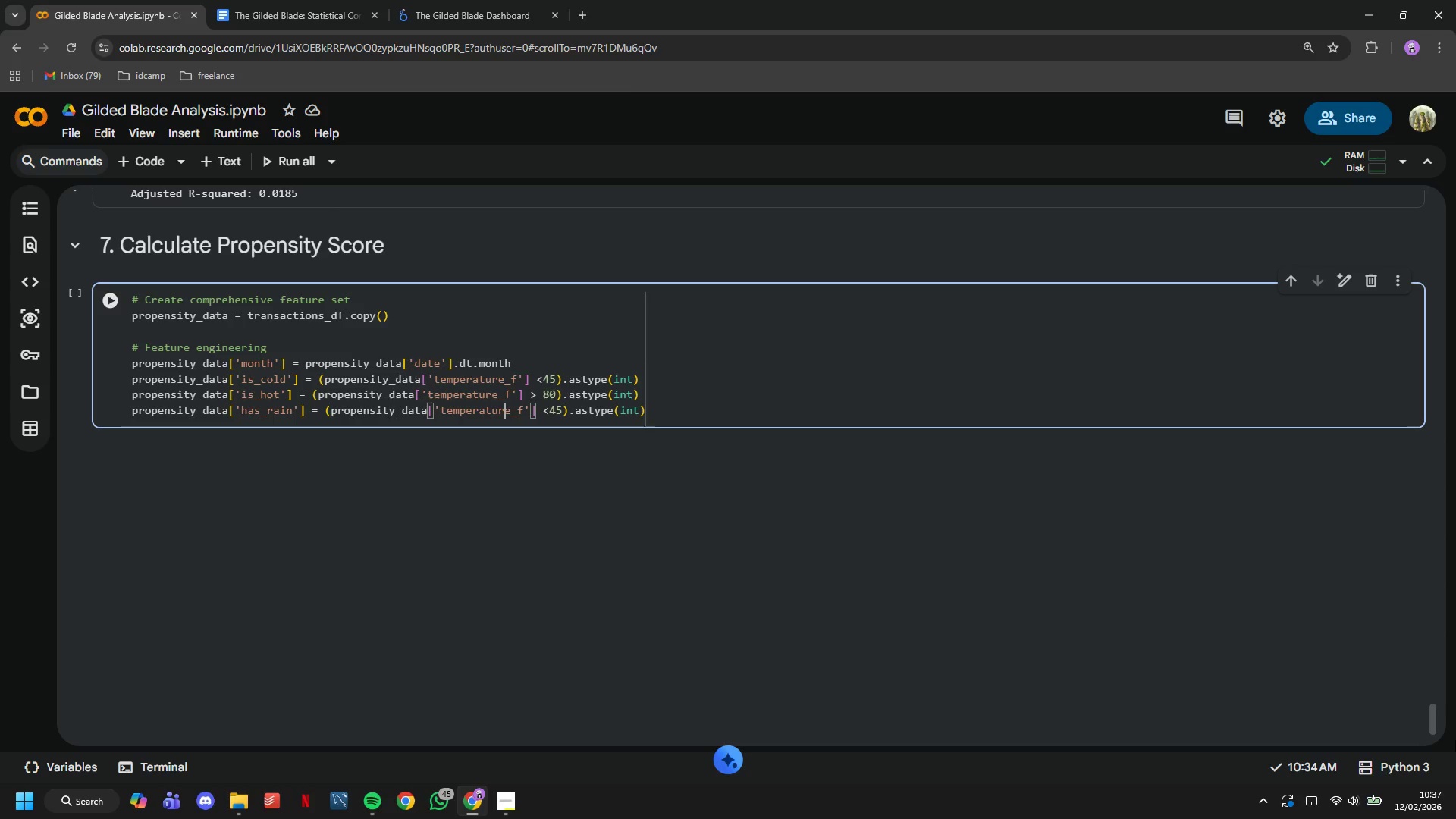 
key(ArrowRight)
 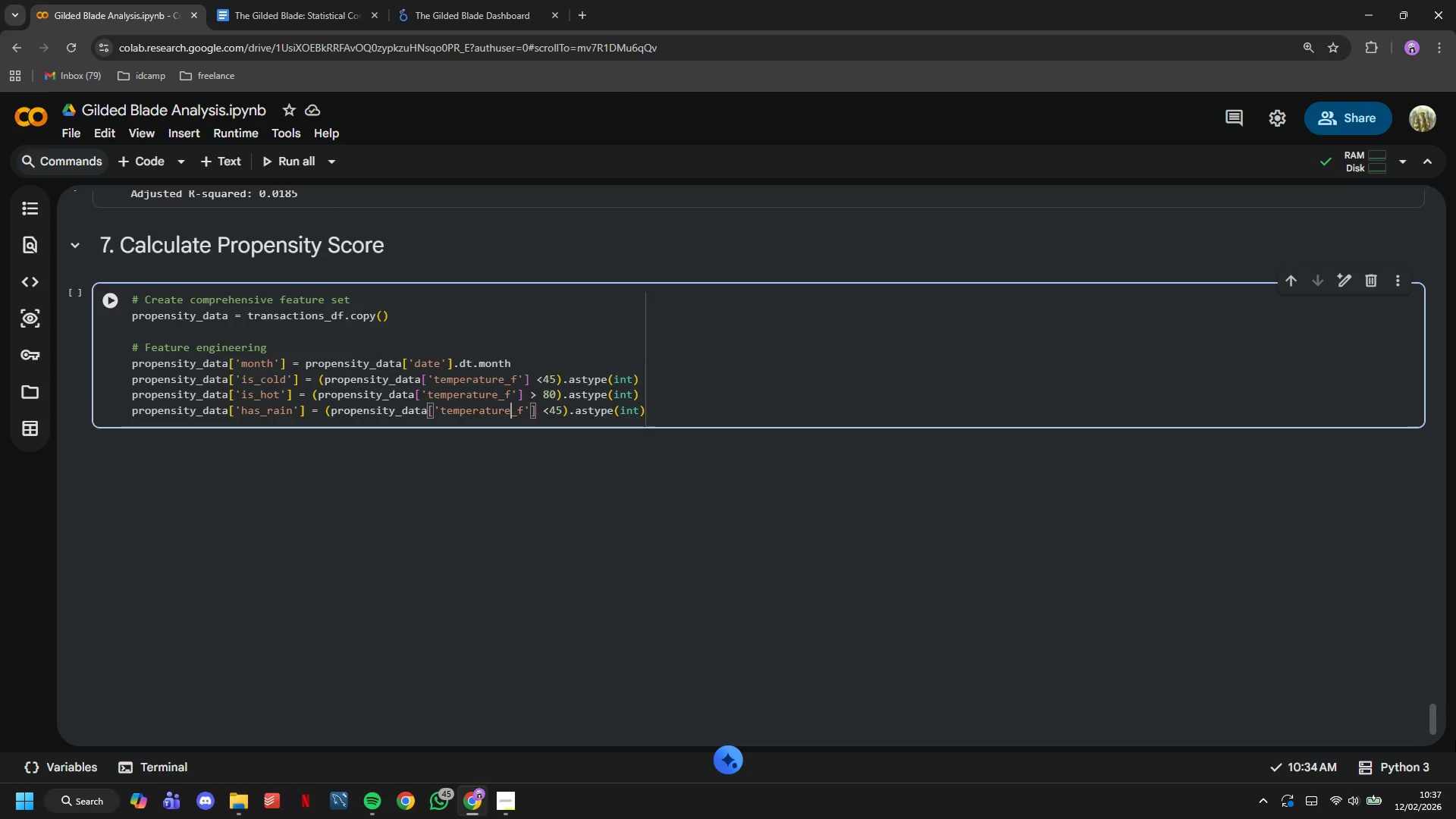 
key(ArrowRight)
 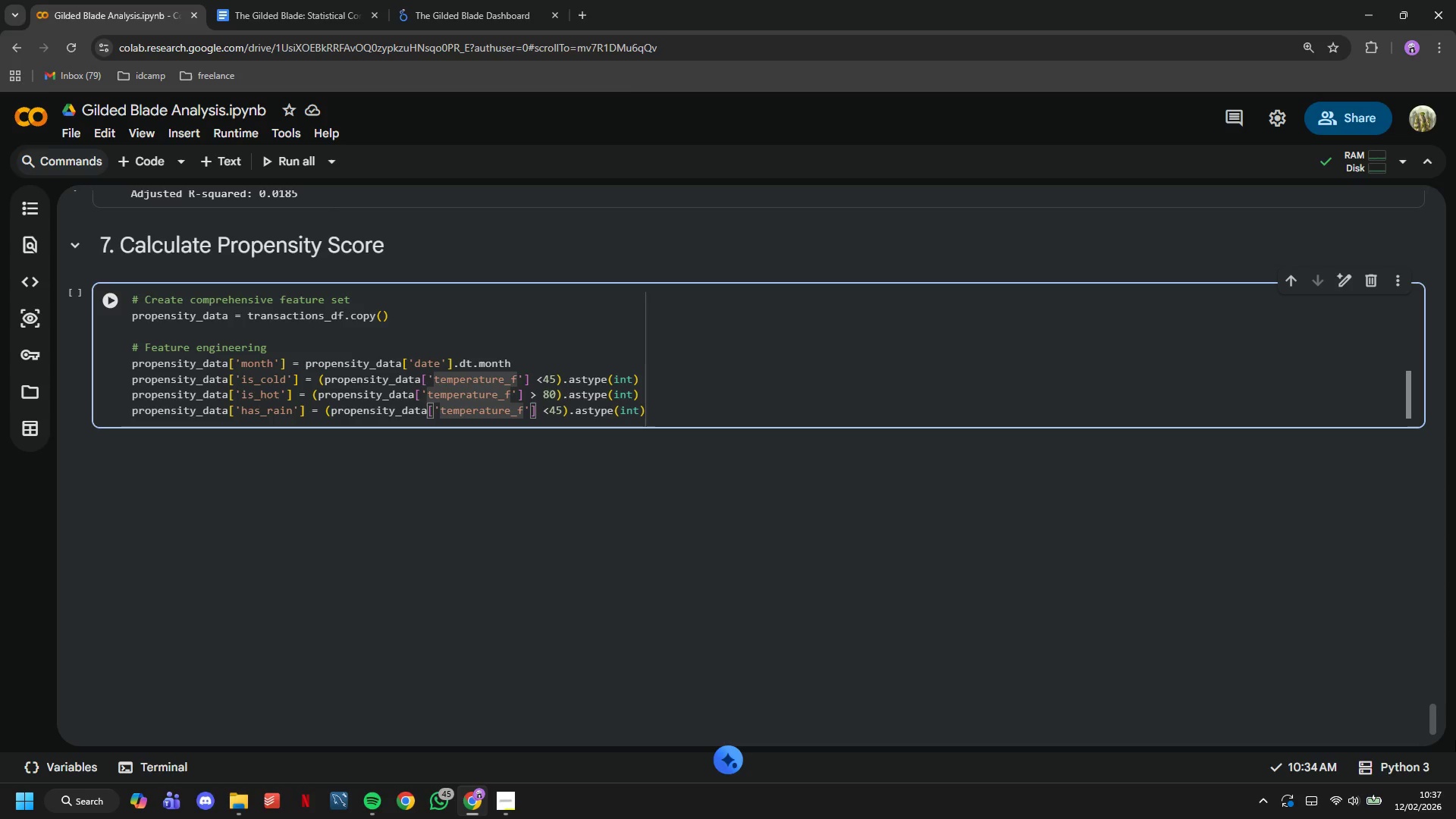 
key(ArrowRight)
 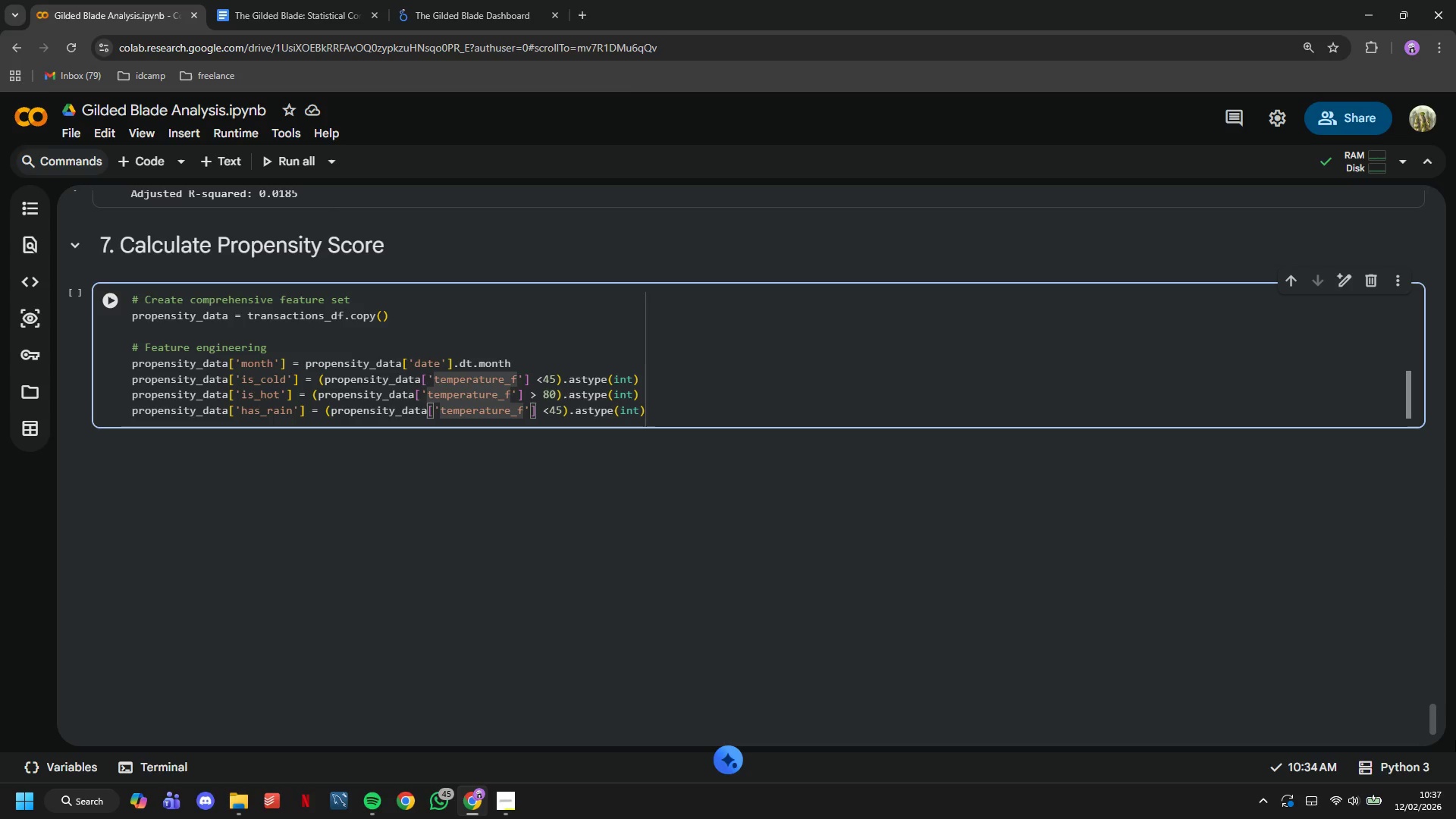 
hold_key(key=Backspace, duration=0.36)
 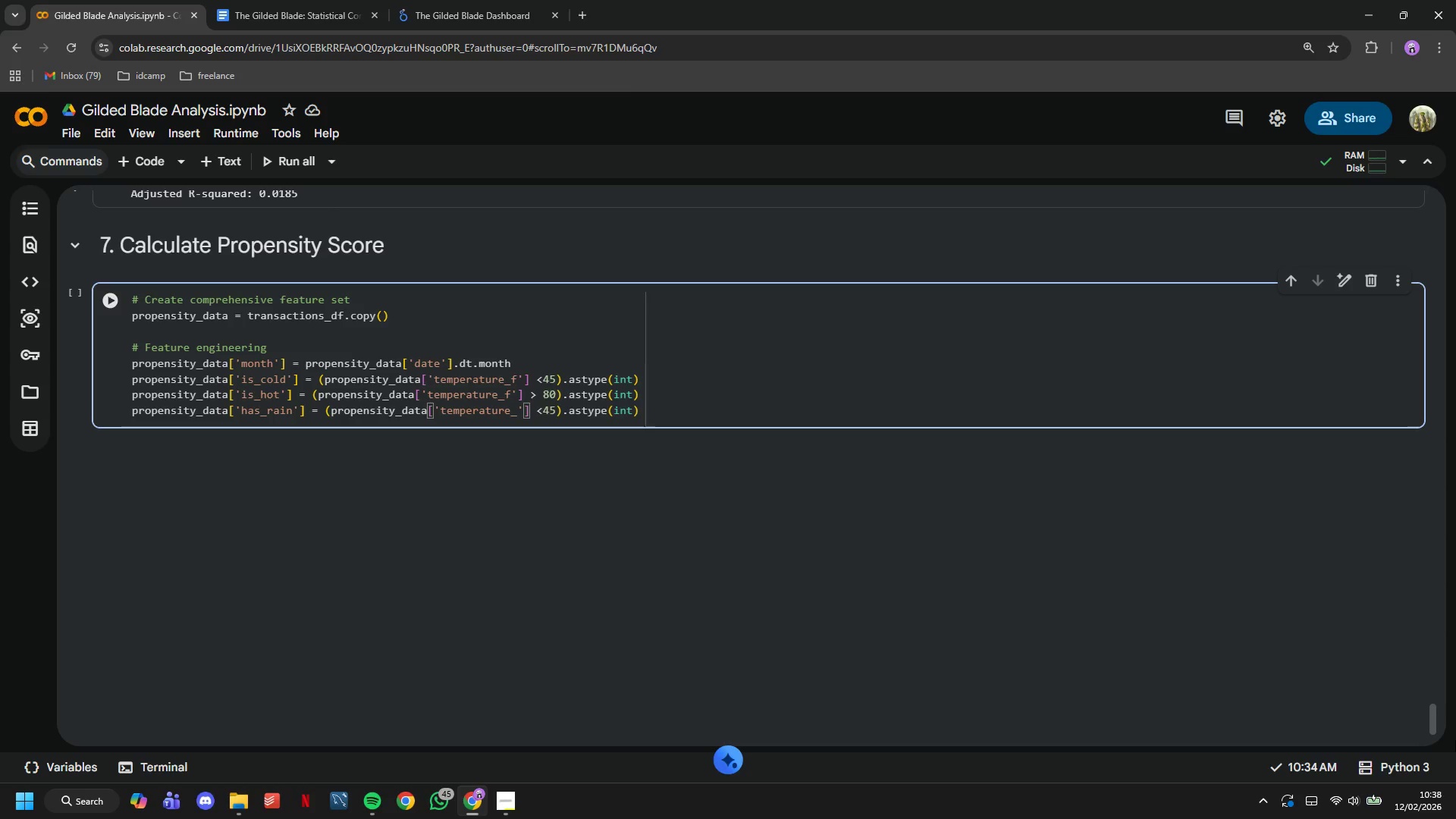 
hold_key(key=Backspace, duration=0.62)
 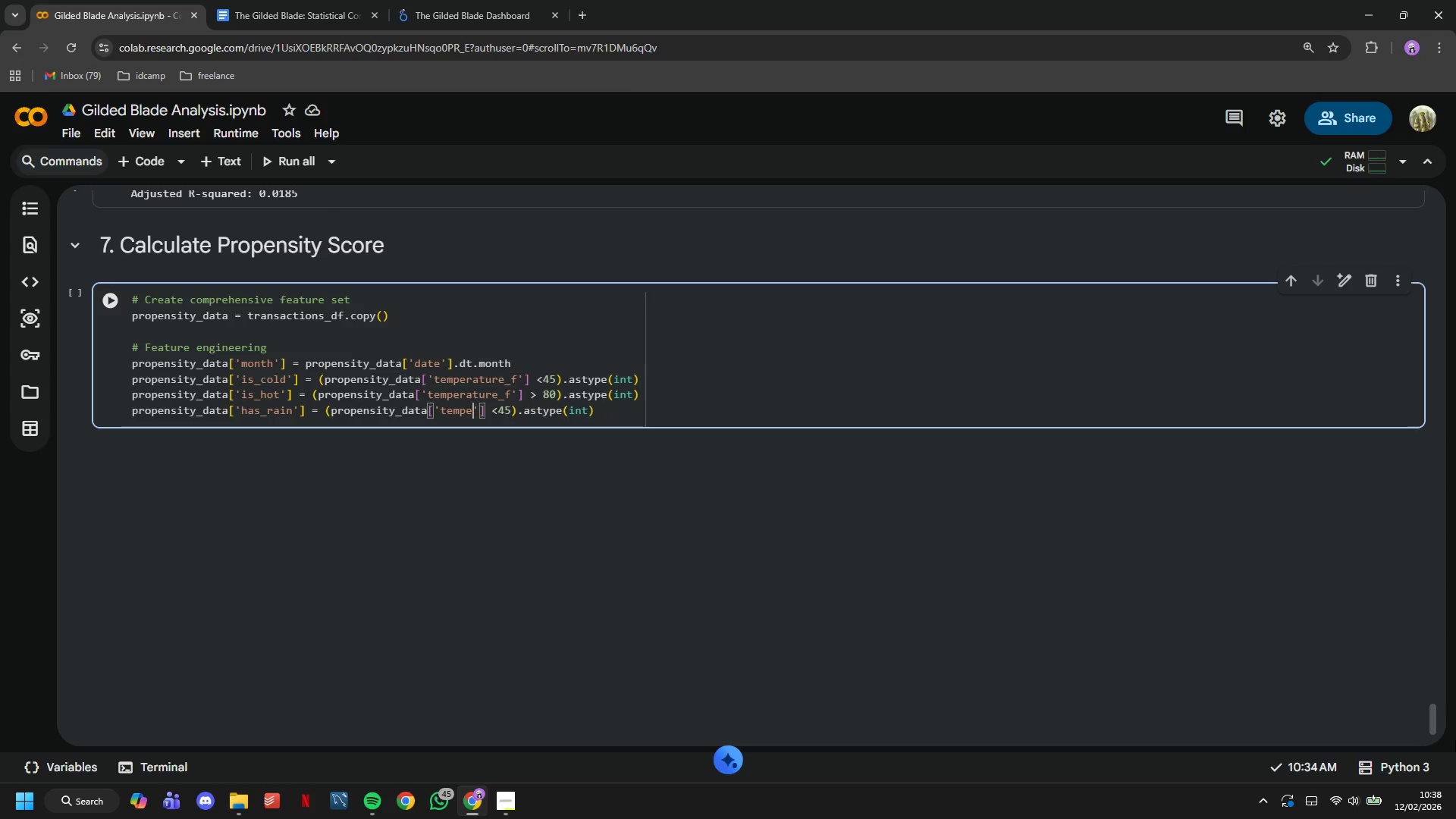 
key(Backspace)
key(Backspace)
key(Backspace)
key(Backspace)
key(Backspace)
key(Backspace)
type(precipitation_inches)
 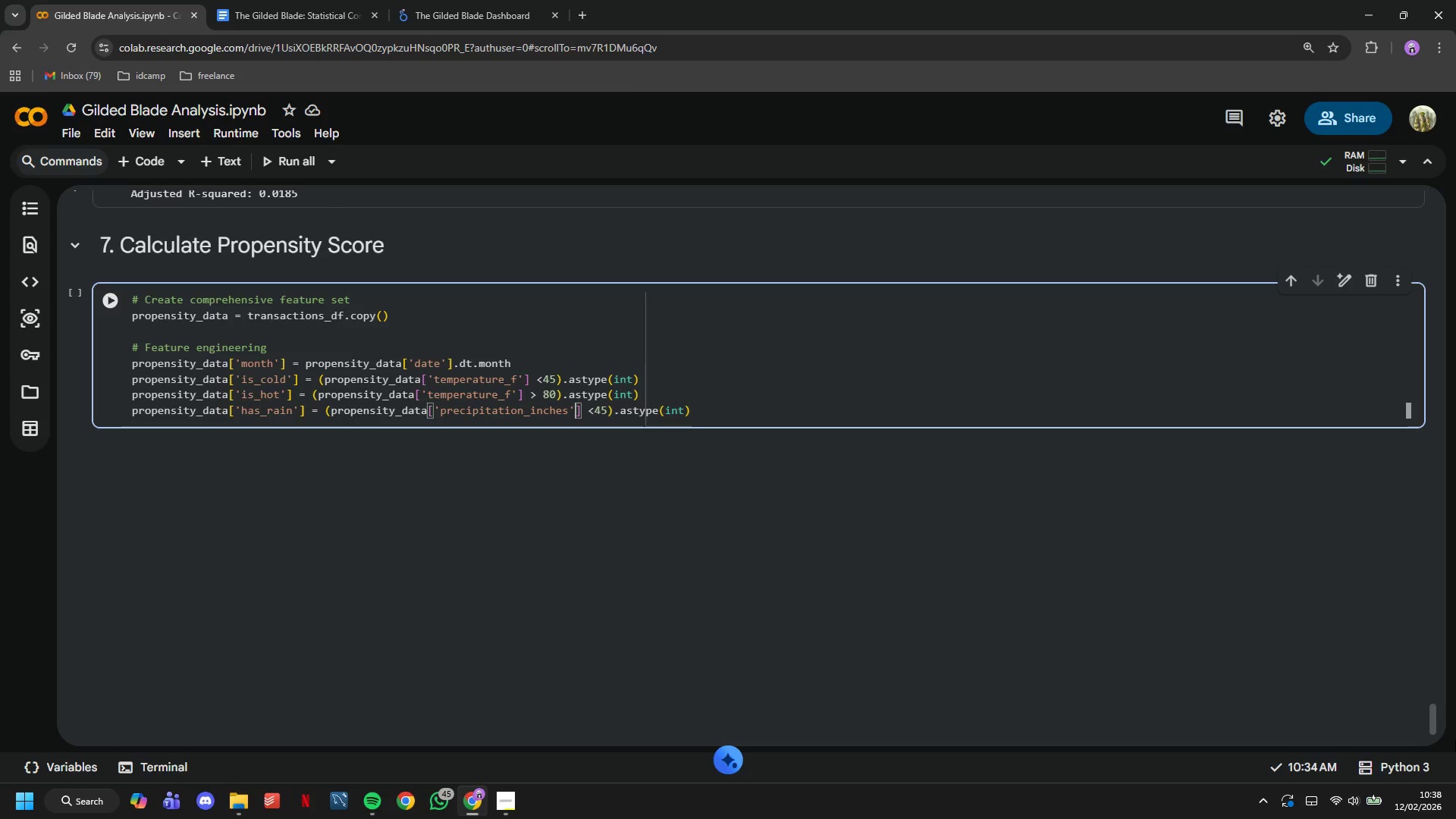 
 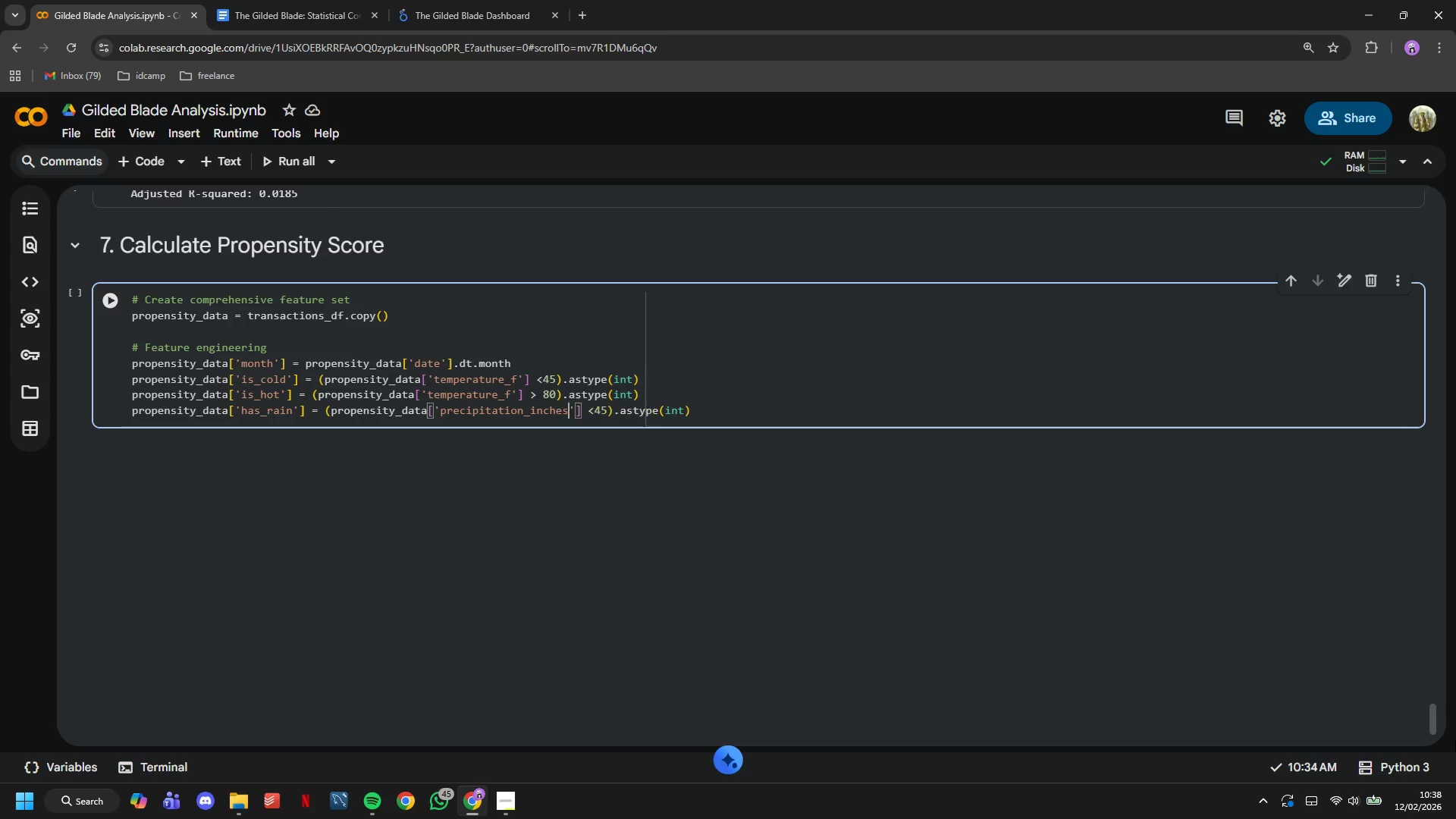 
key(ArrowRight)
 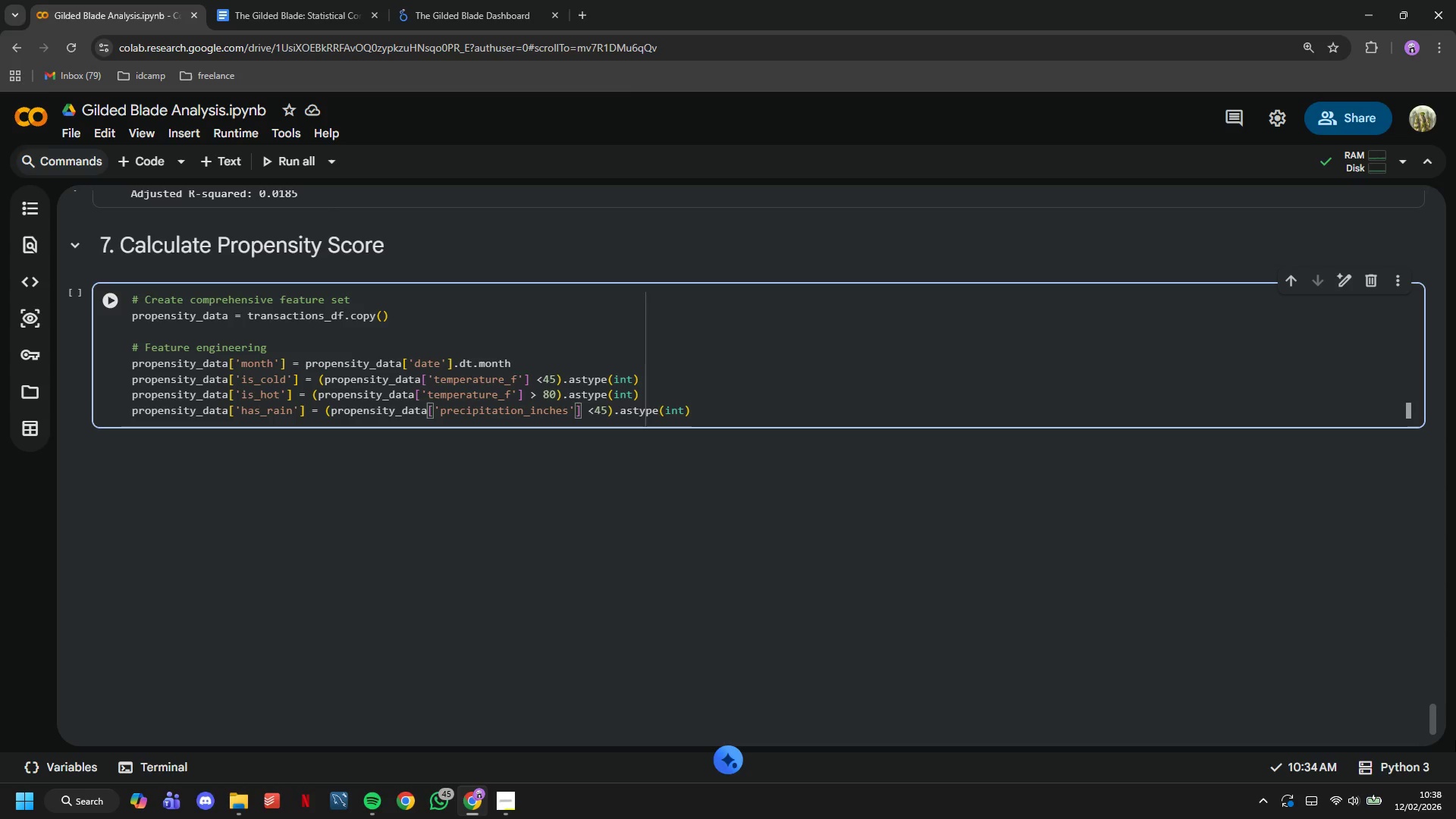 
key(ArrowRight)
 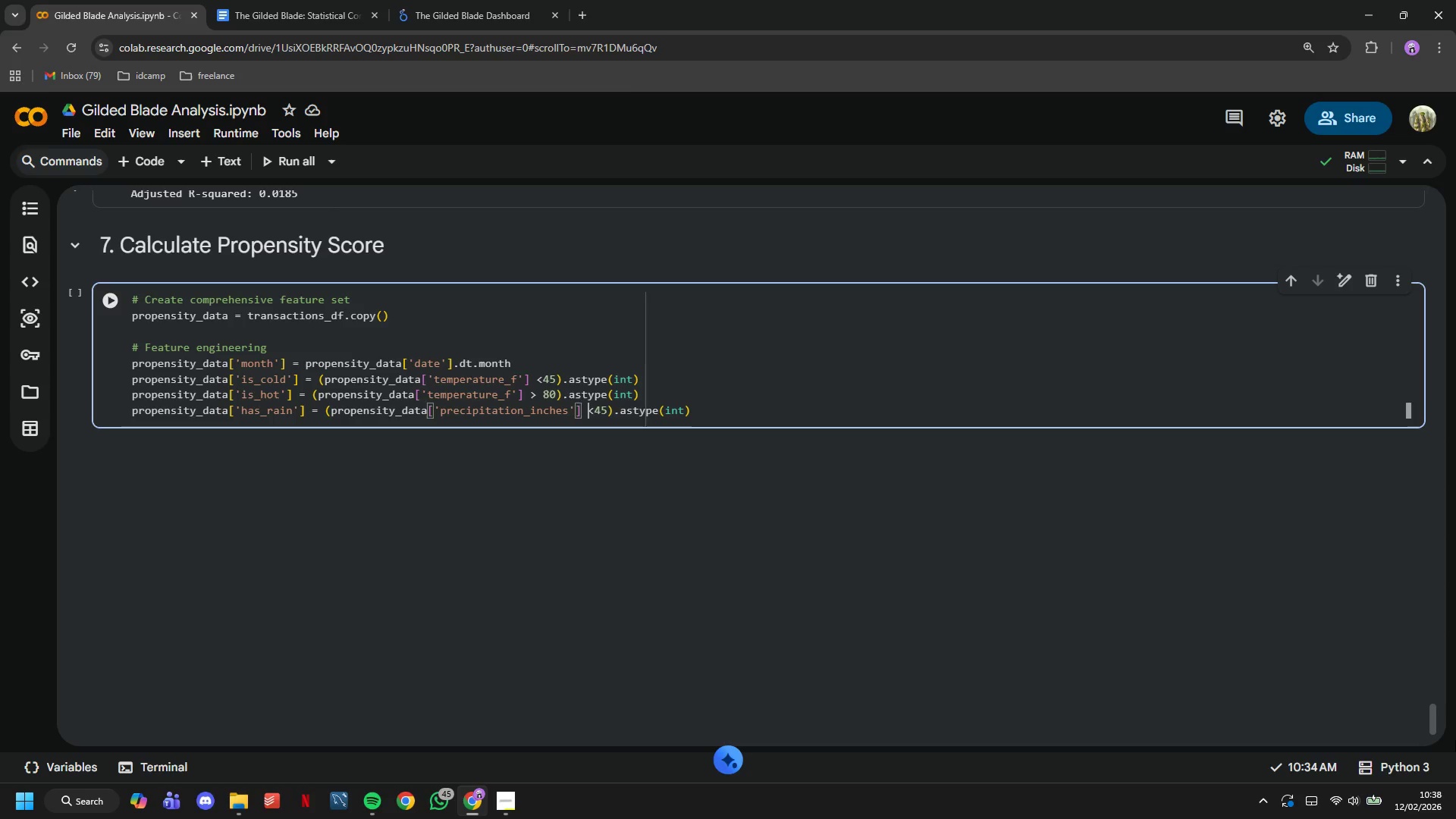 
key(ArrowRight)
 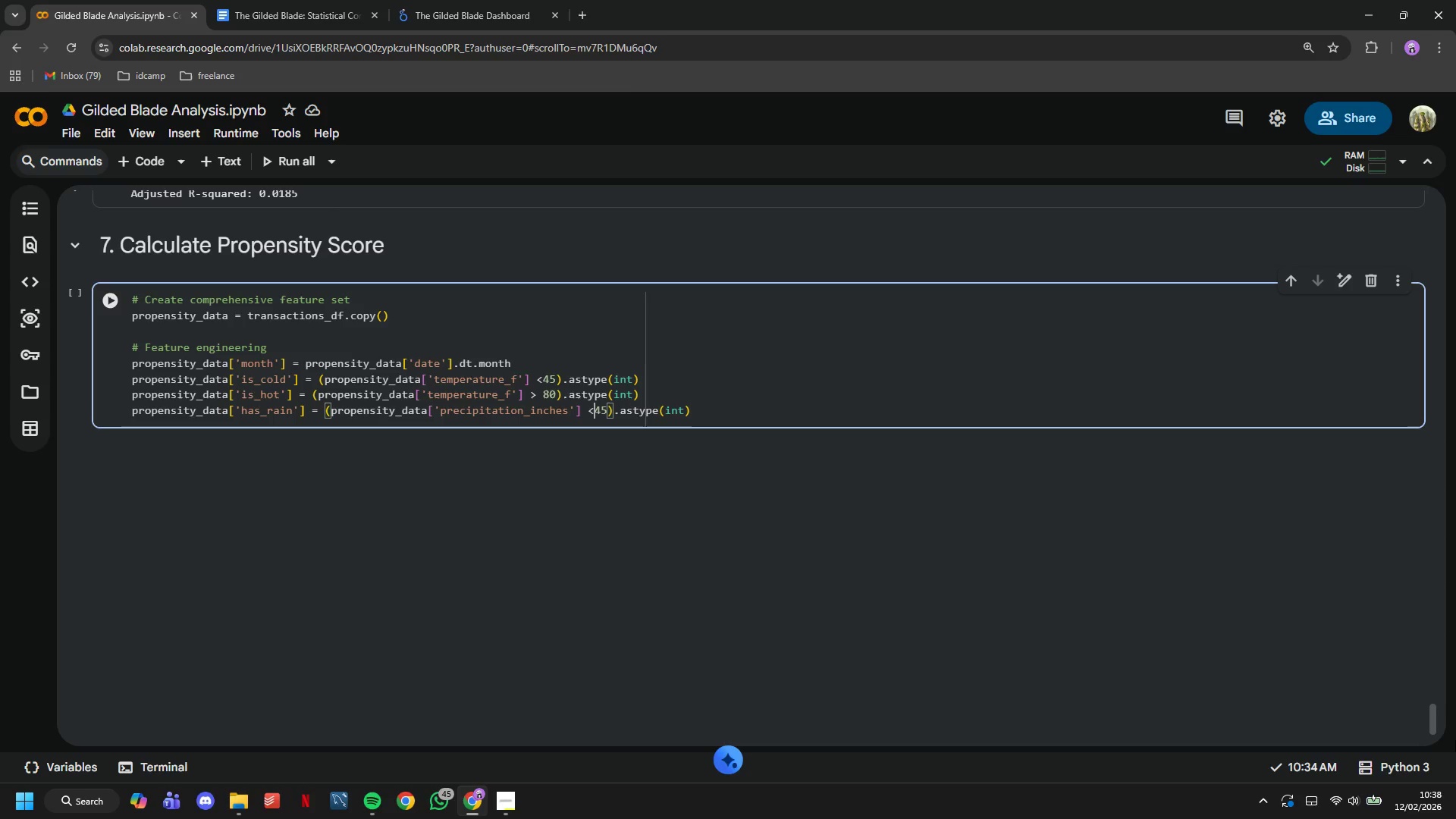 
key(ArrowRight)
 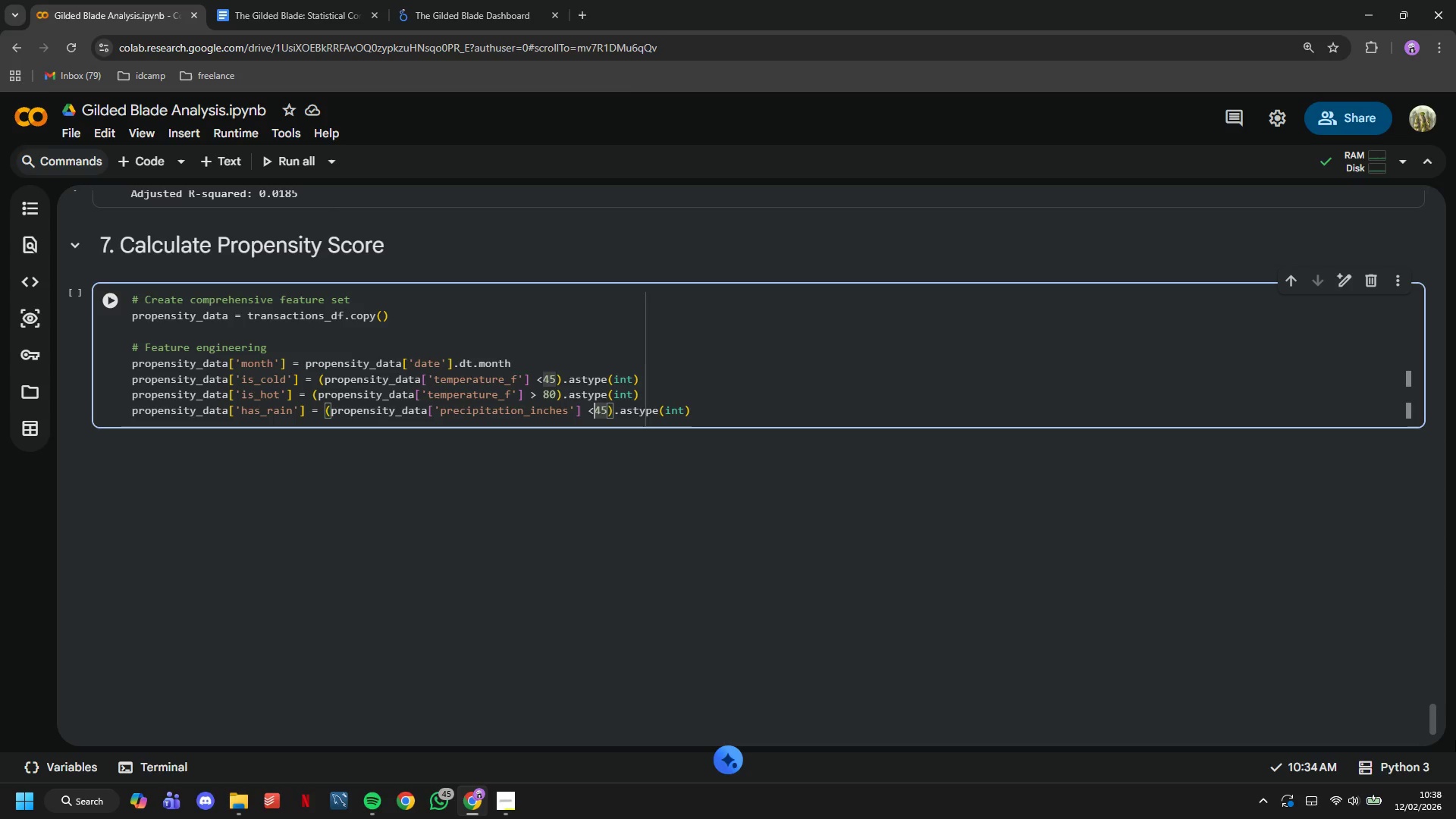 
key(Backspace)
 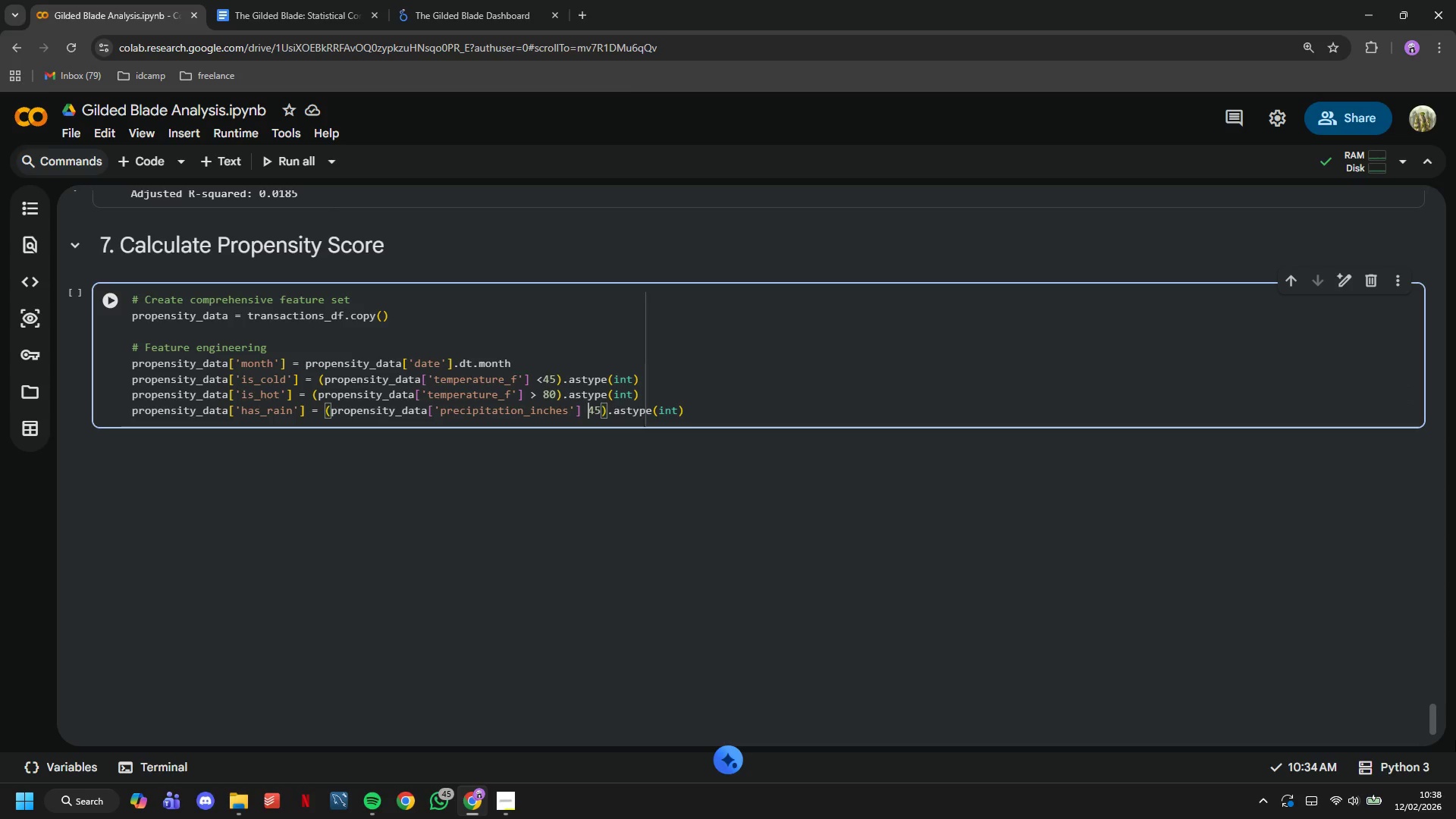 
key(Shift+Period)
 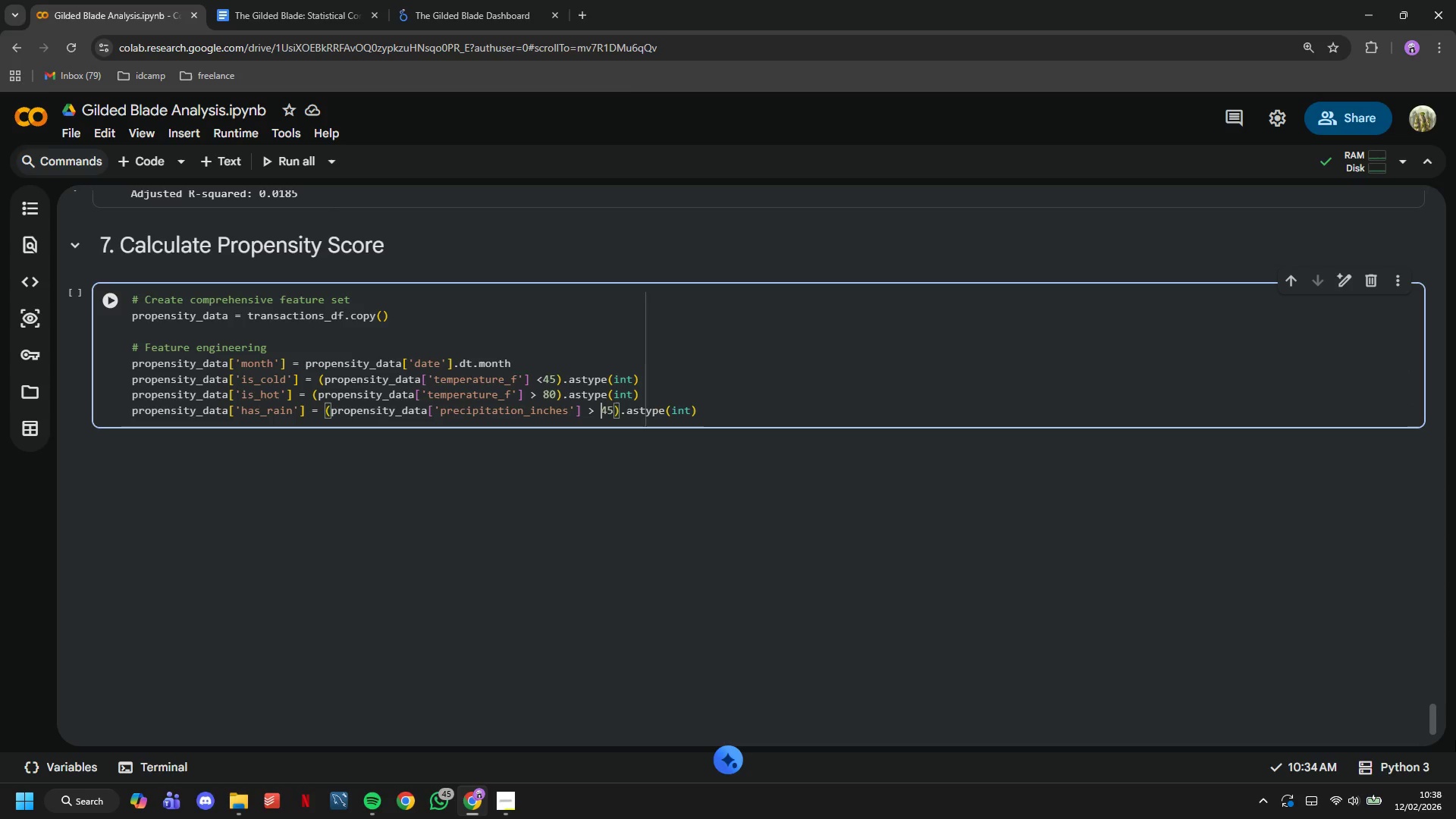 
key(Space)
 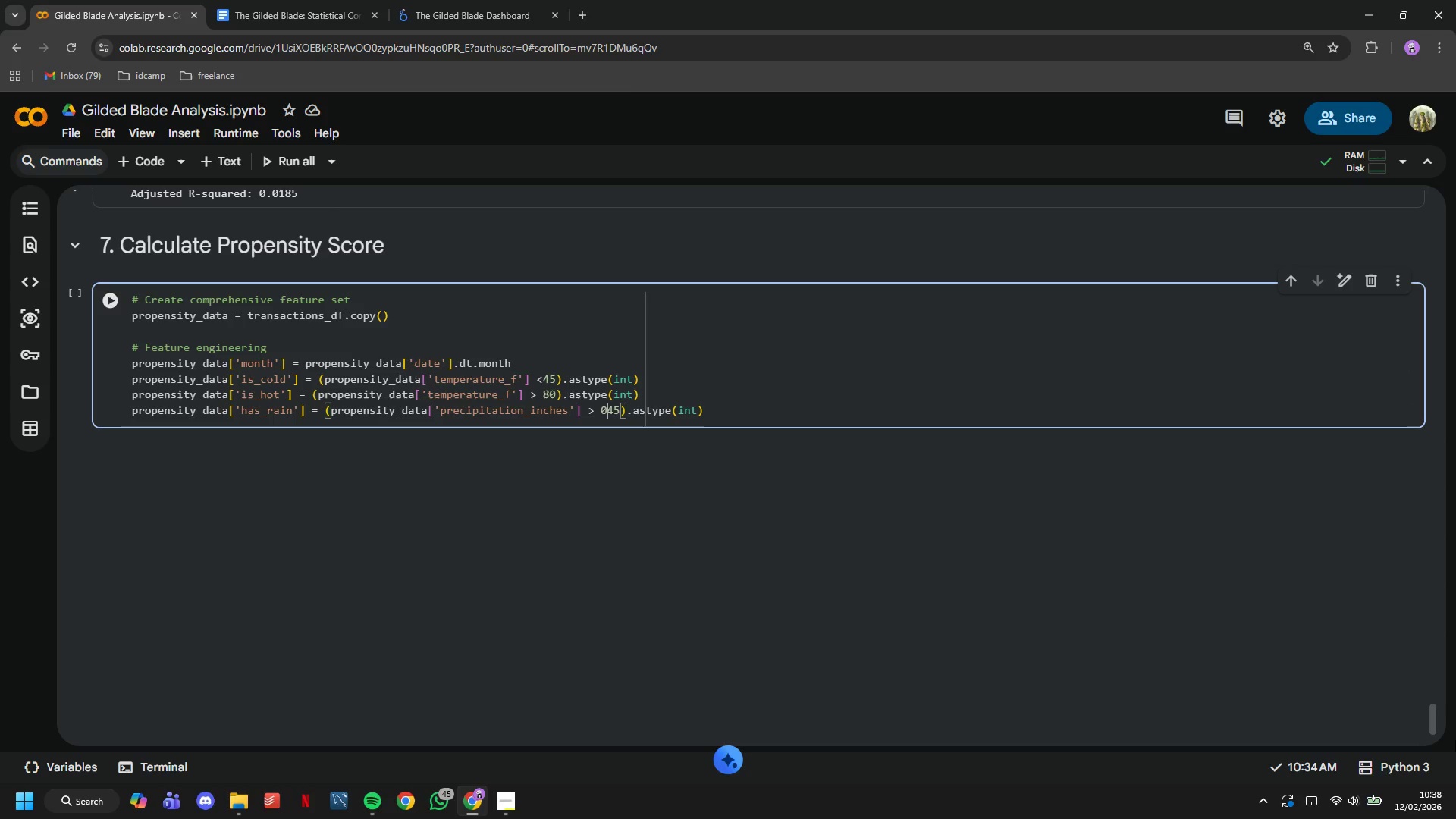 
key(0)
 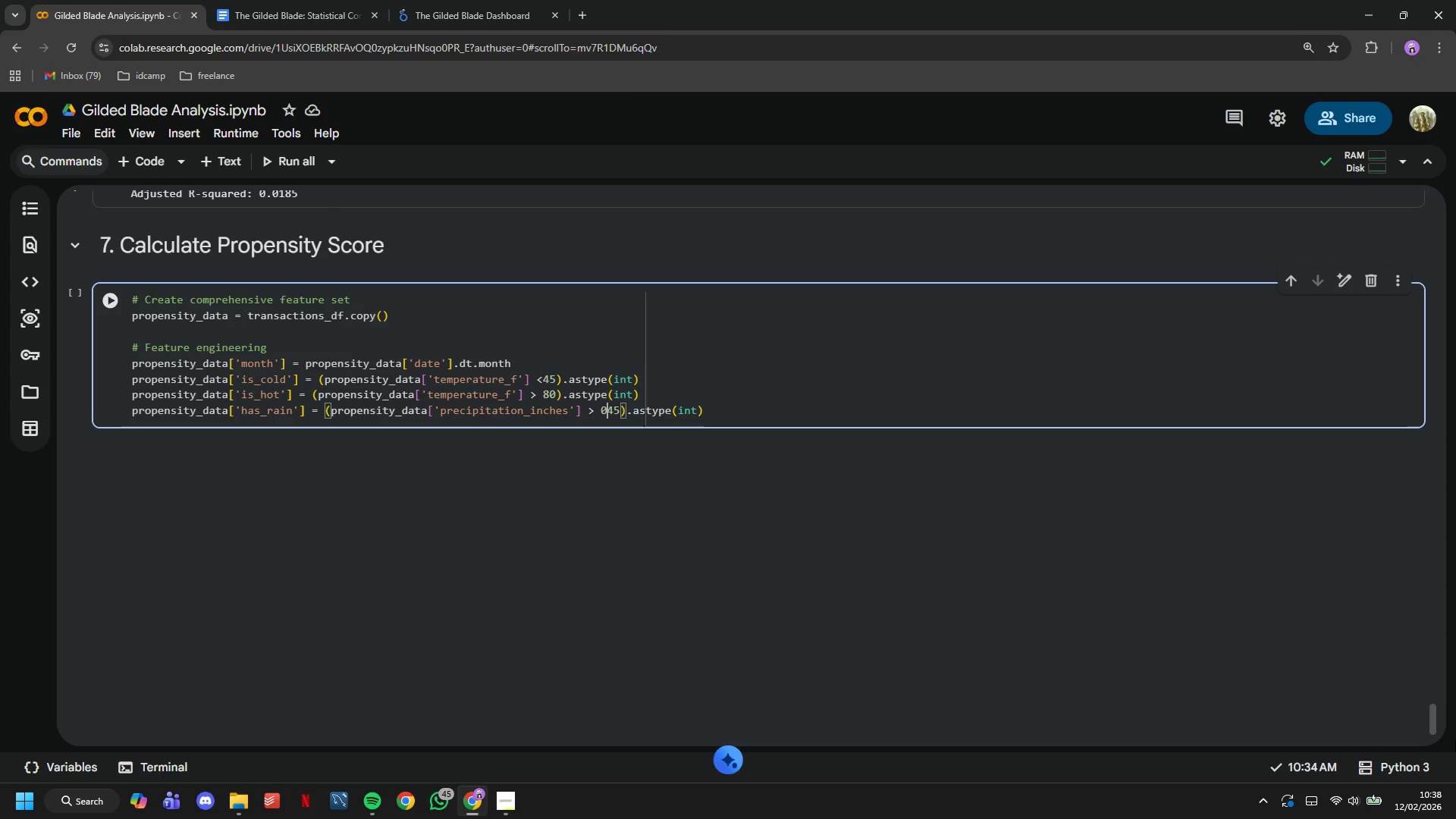 
key(Period)
 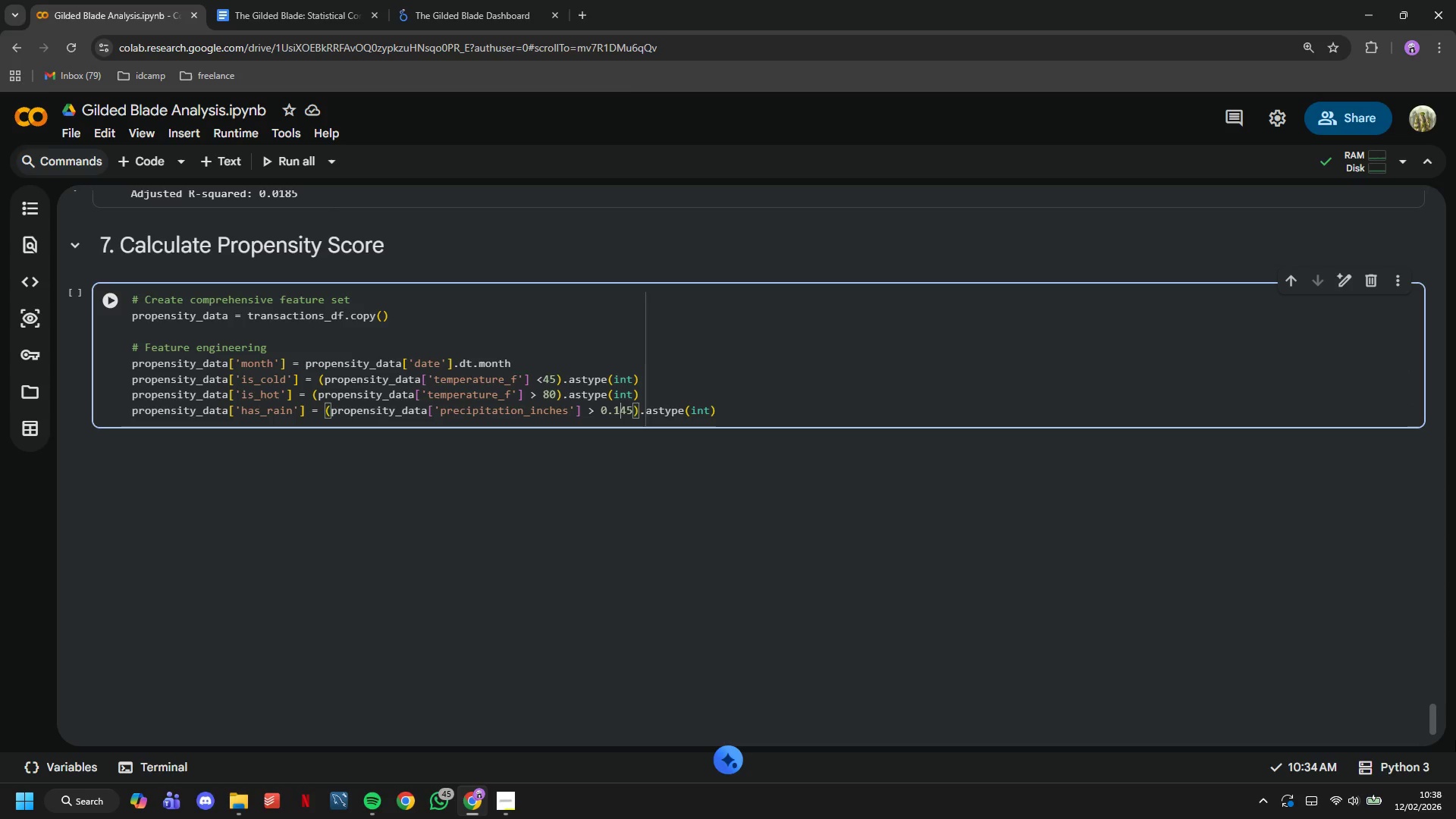 
key(1)
 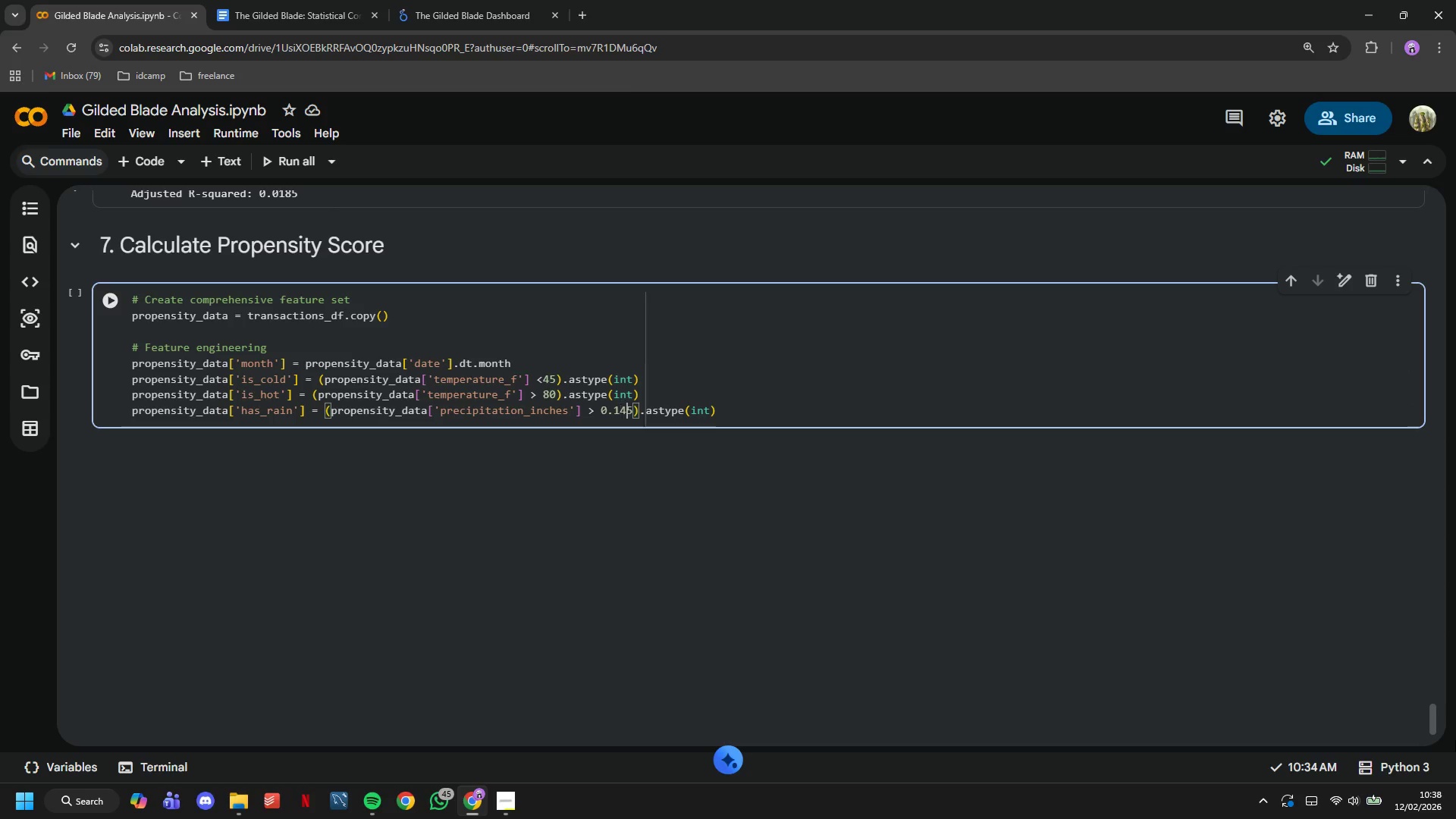 
hold_key(key=ArrowRight, duration=1.16)
 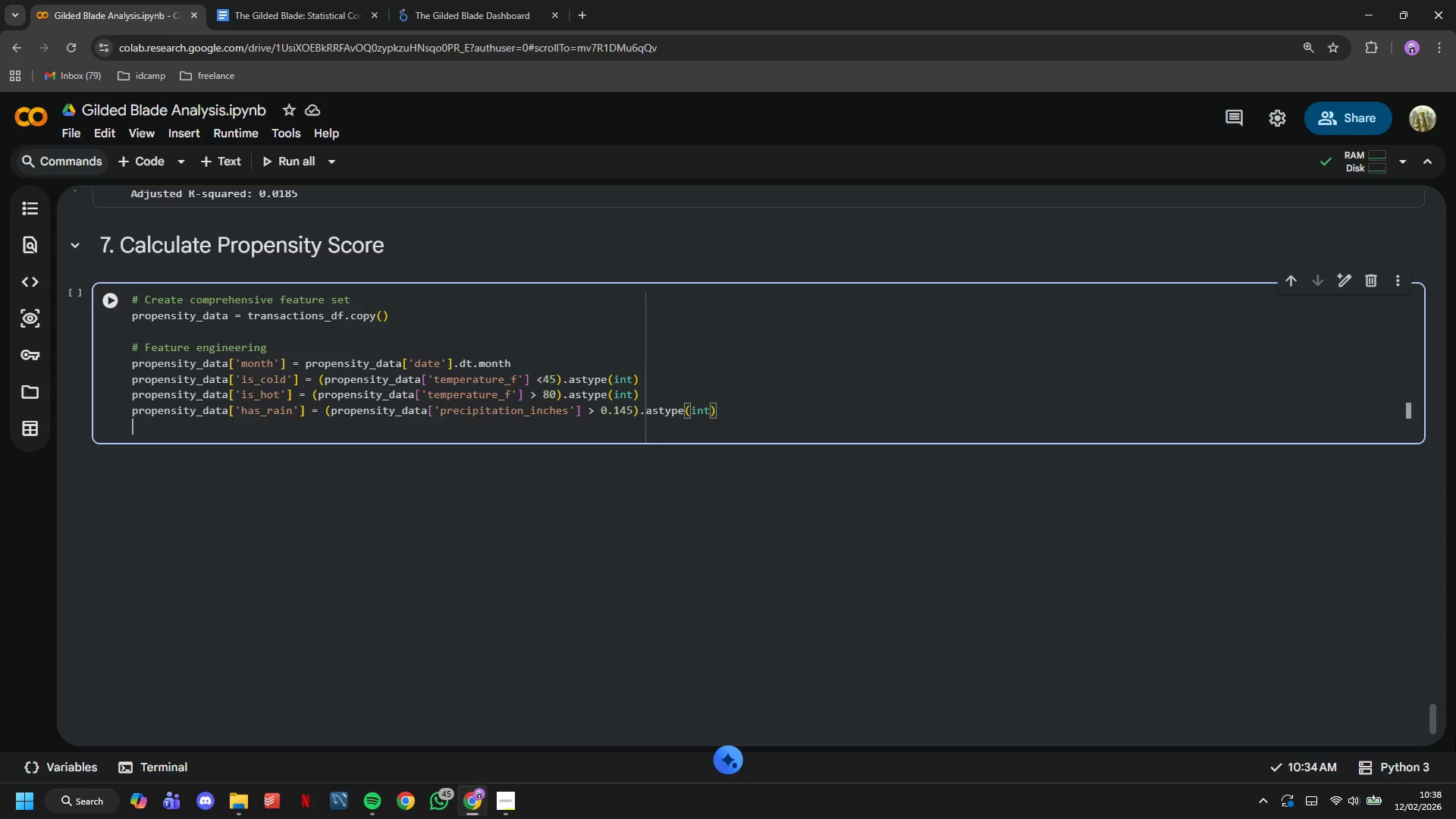 
key(Enter)
 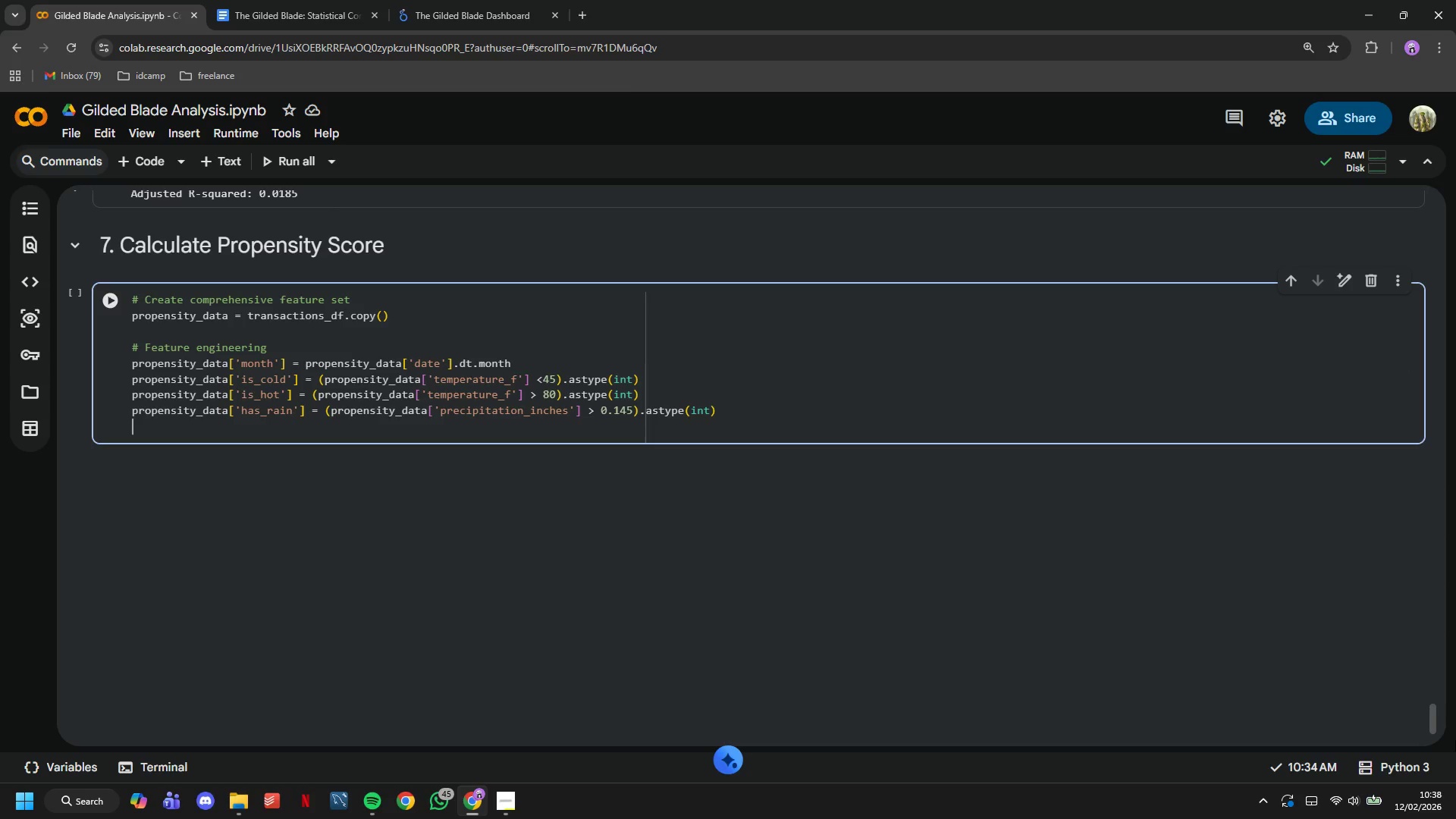 
key(Enter)
 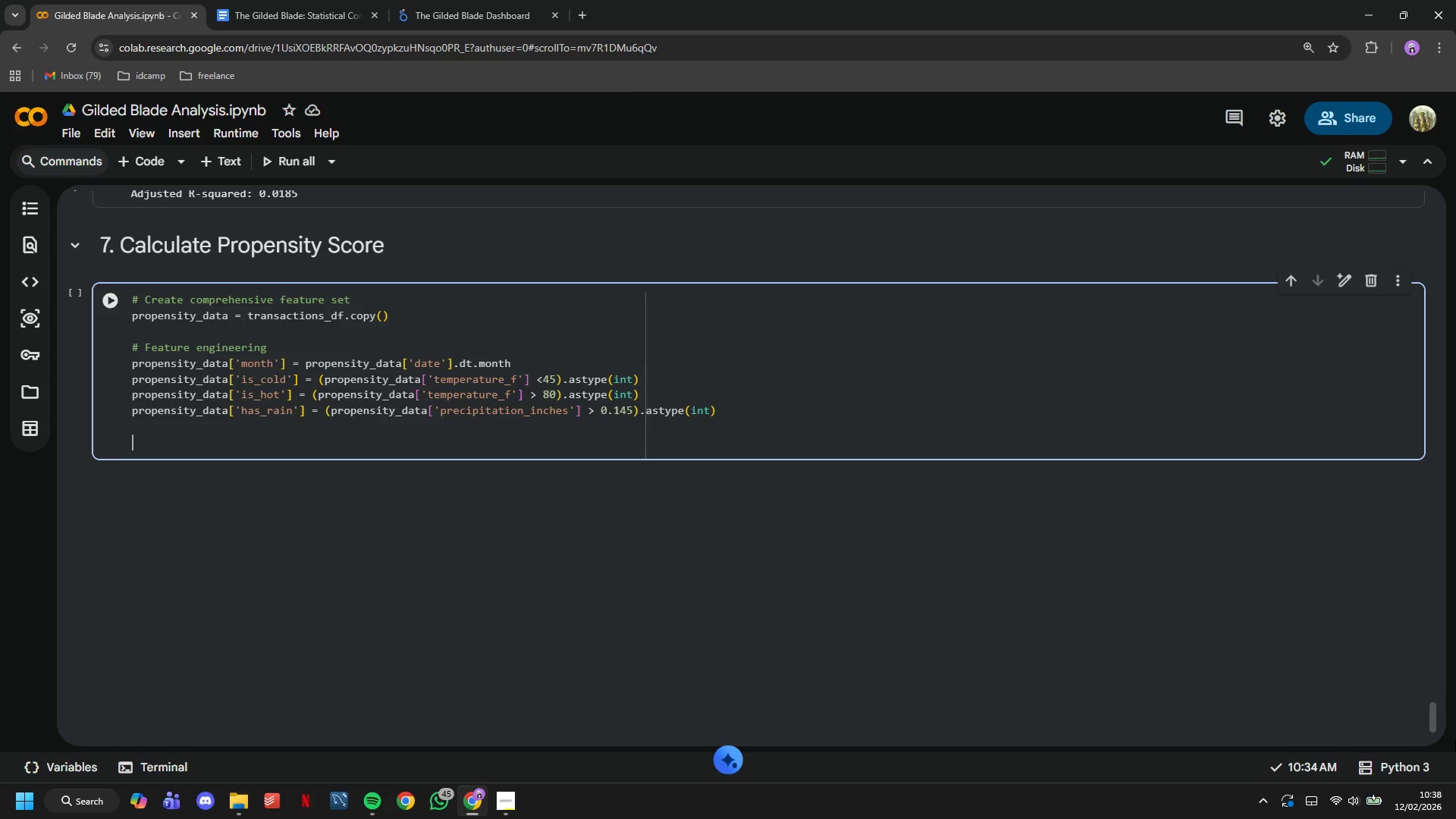 
type(# Prepare fp)
key(Backspace)
key(Backspace)
type(features )
 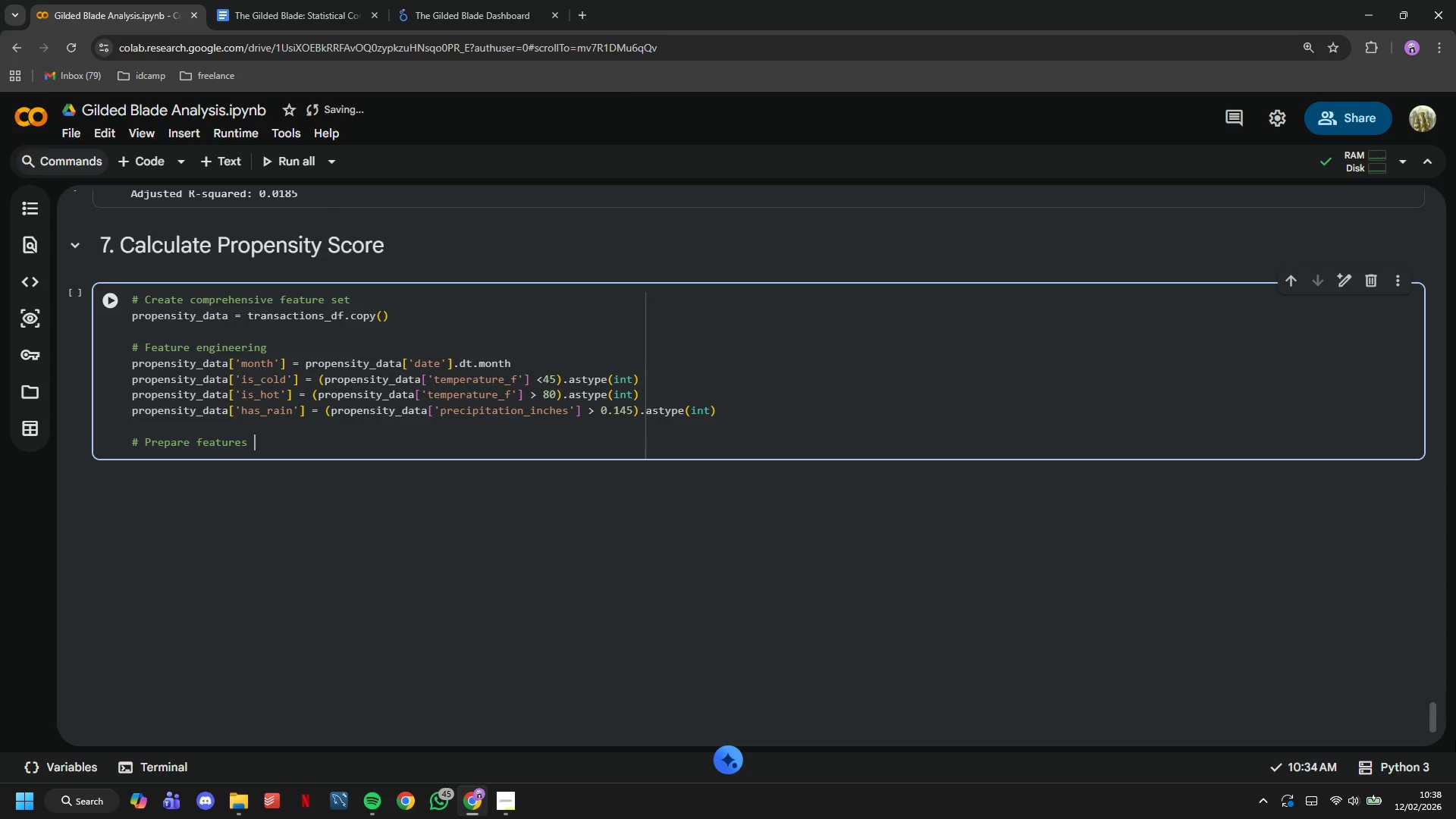 
wait(8.33)
 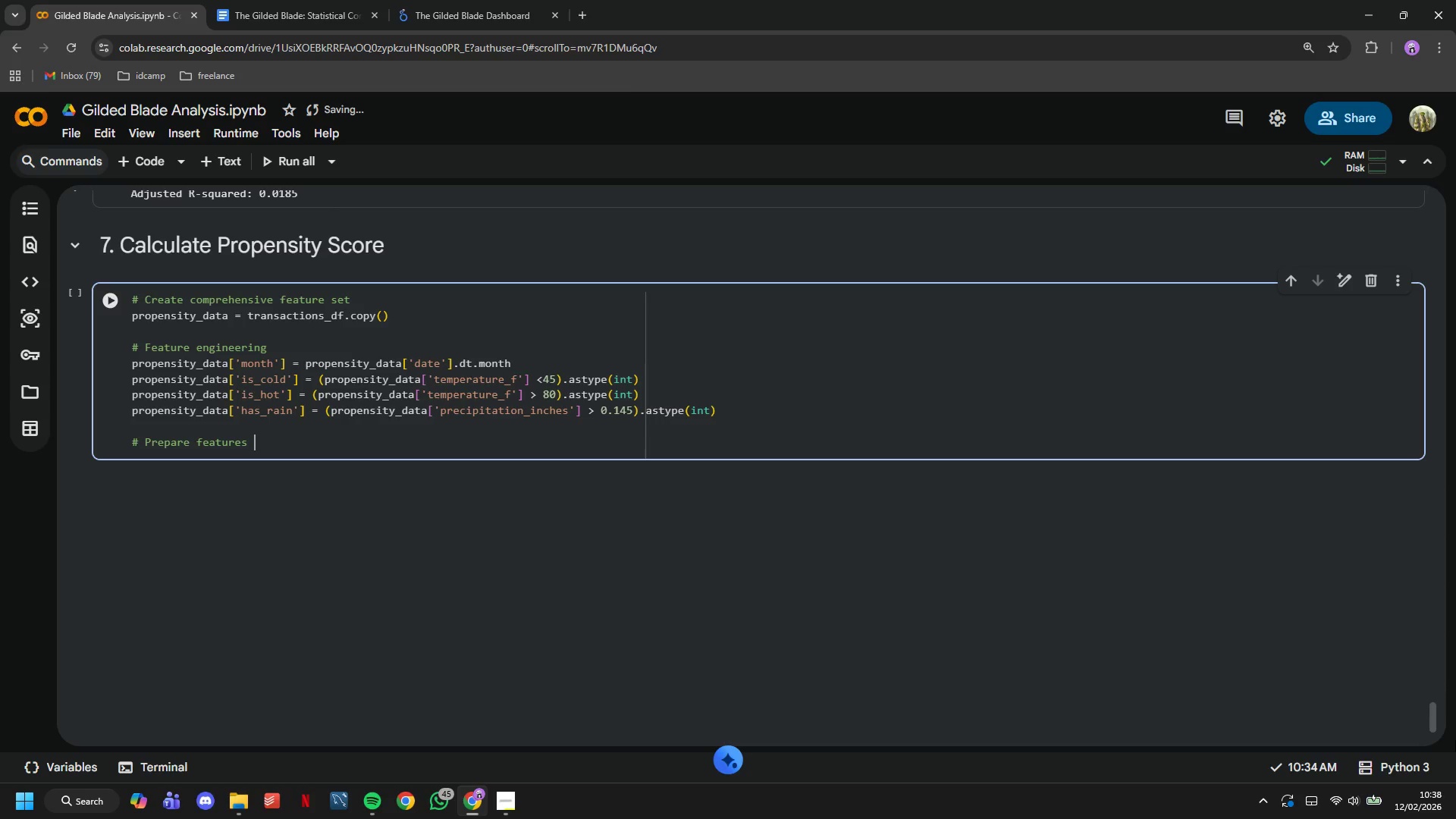 
type(for)
 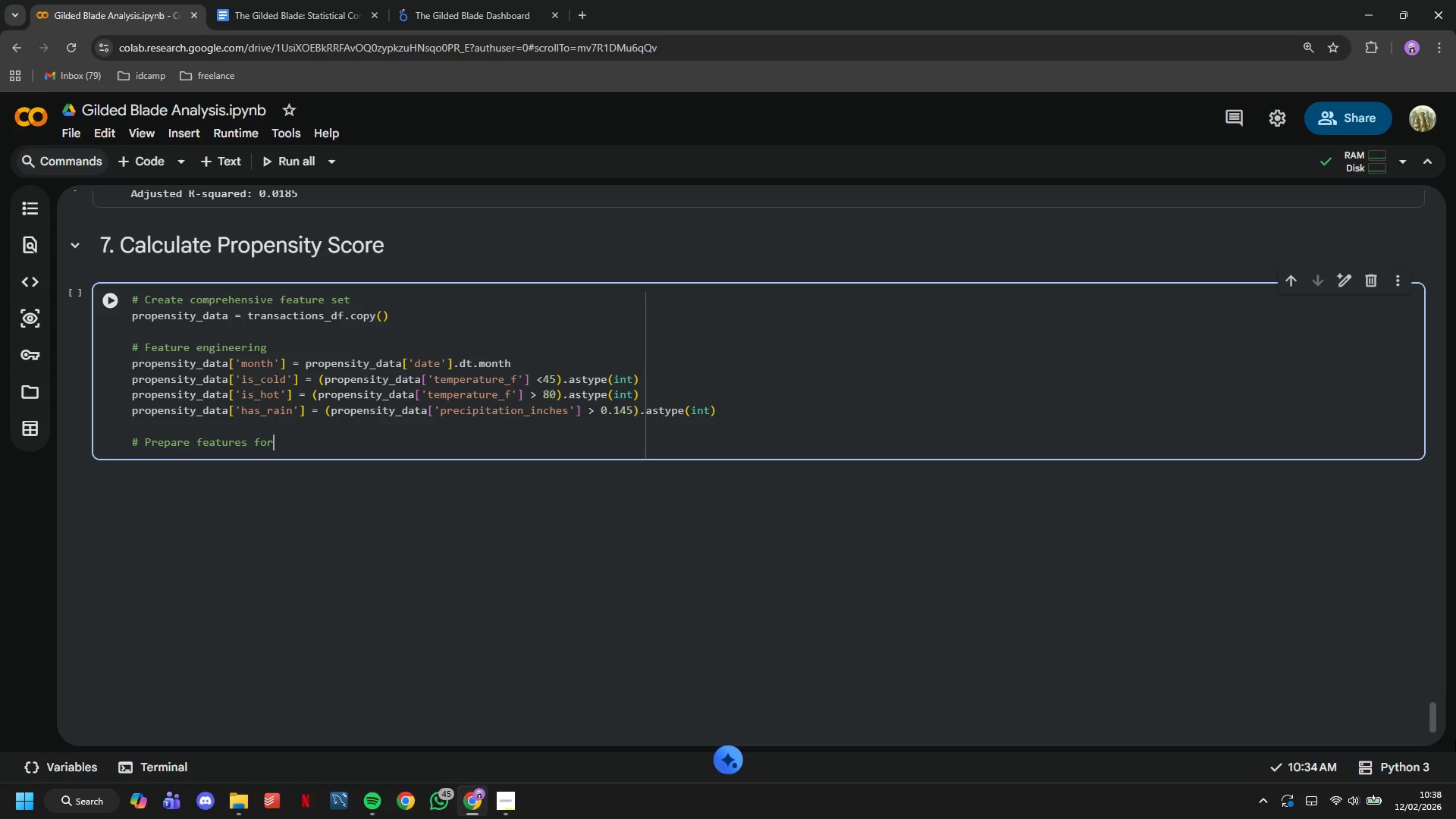 
type( propensity model)
 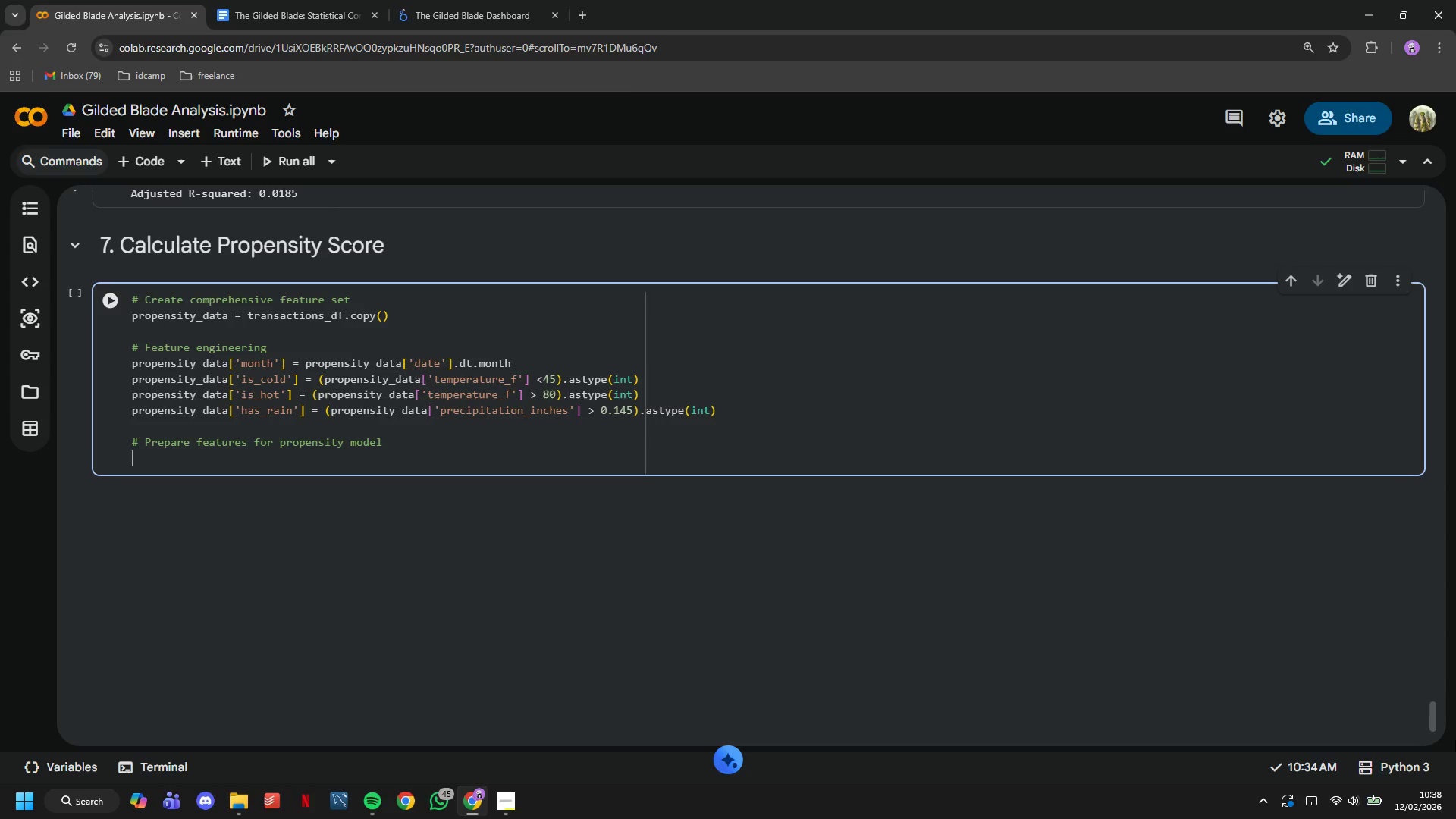 
key(Enter)
 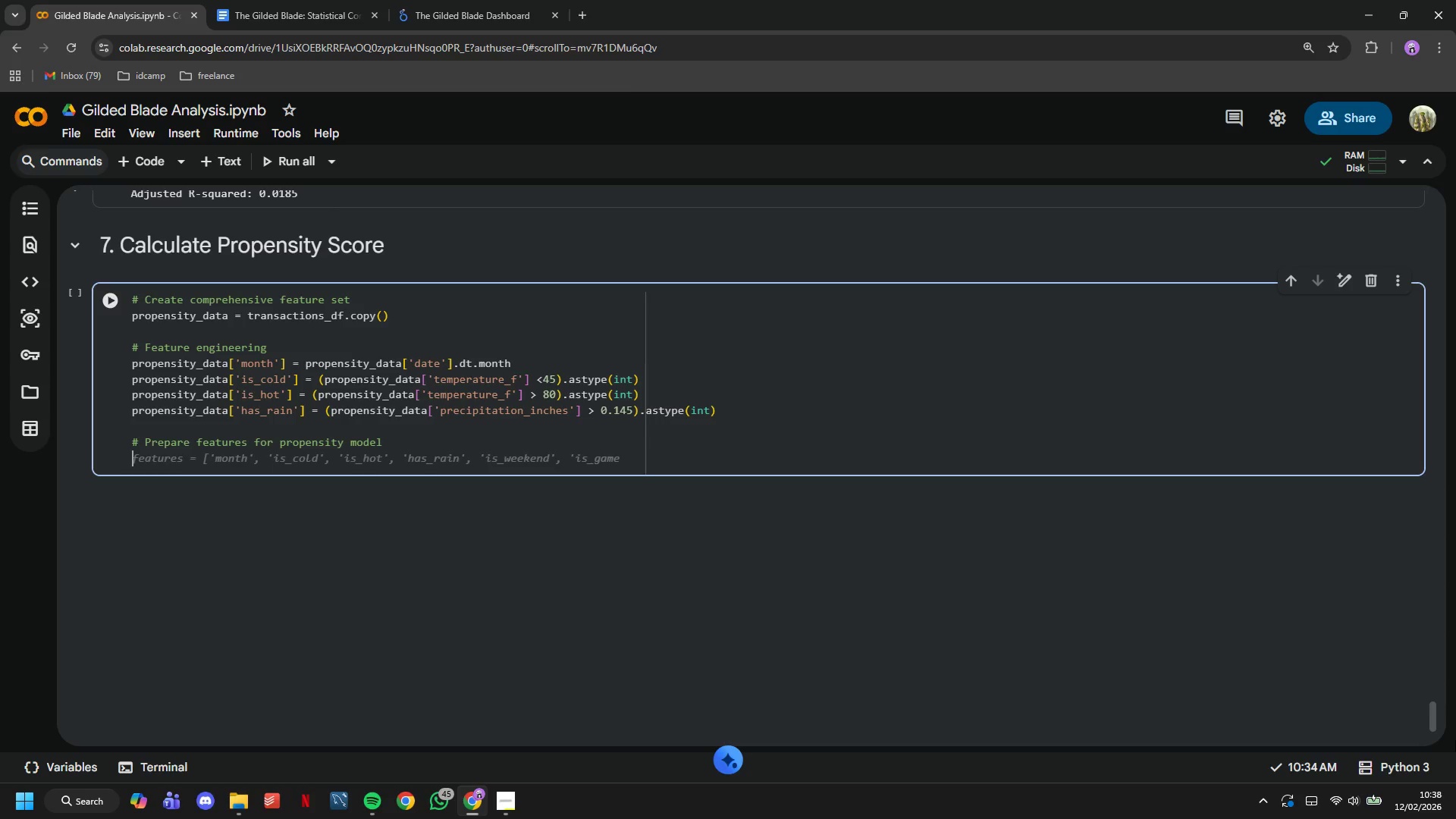 
type(feature_cols = )
 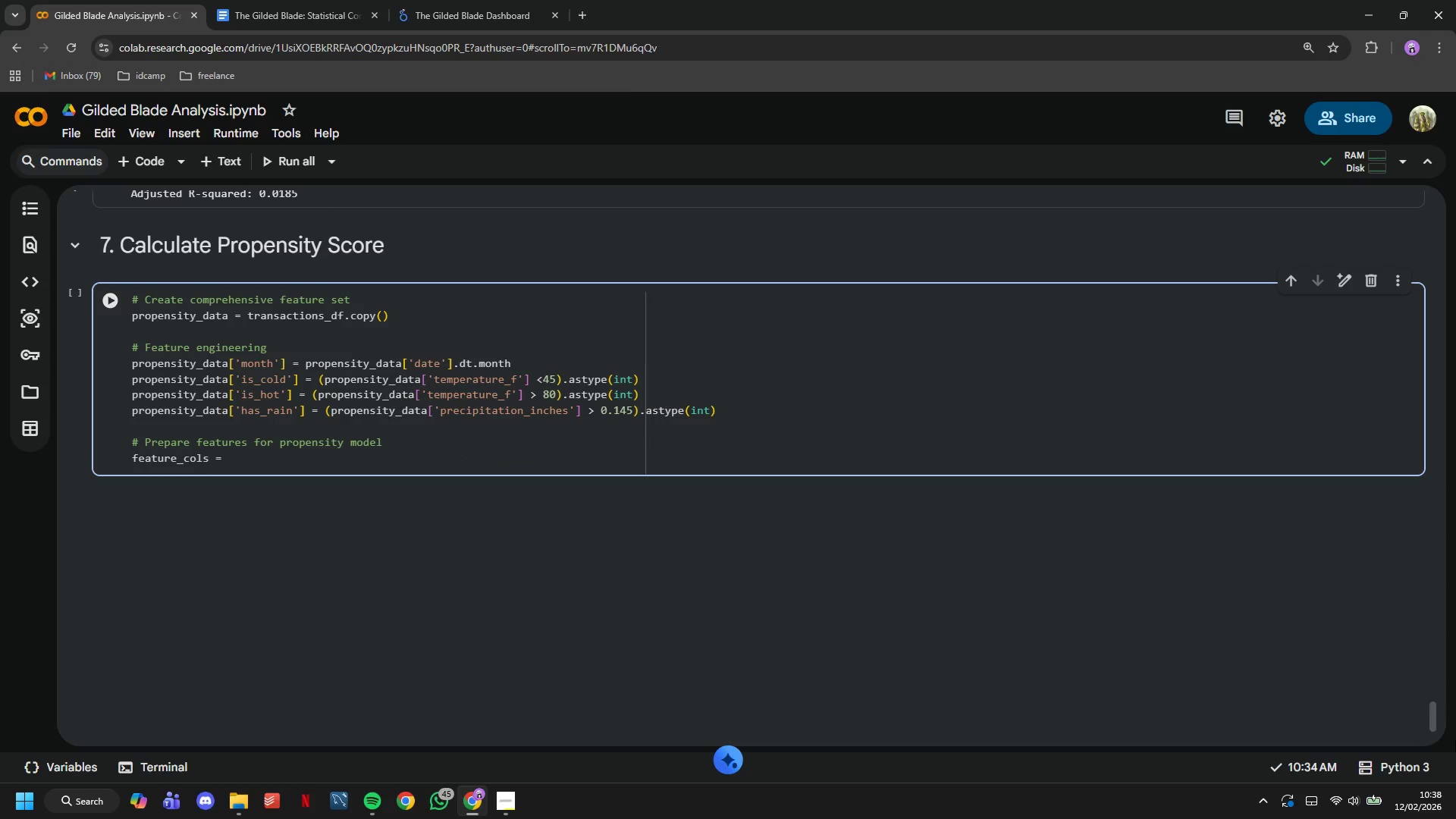 
wait(8.67)
 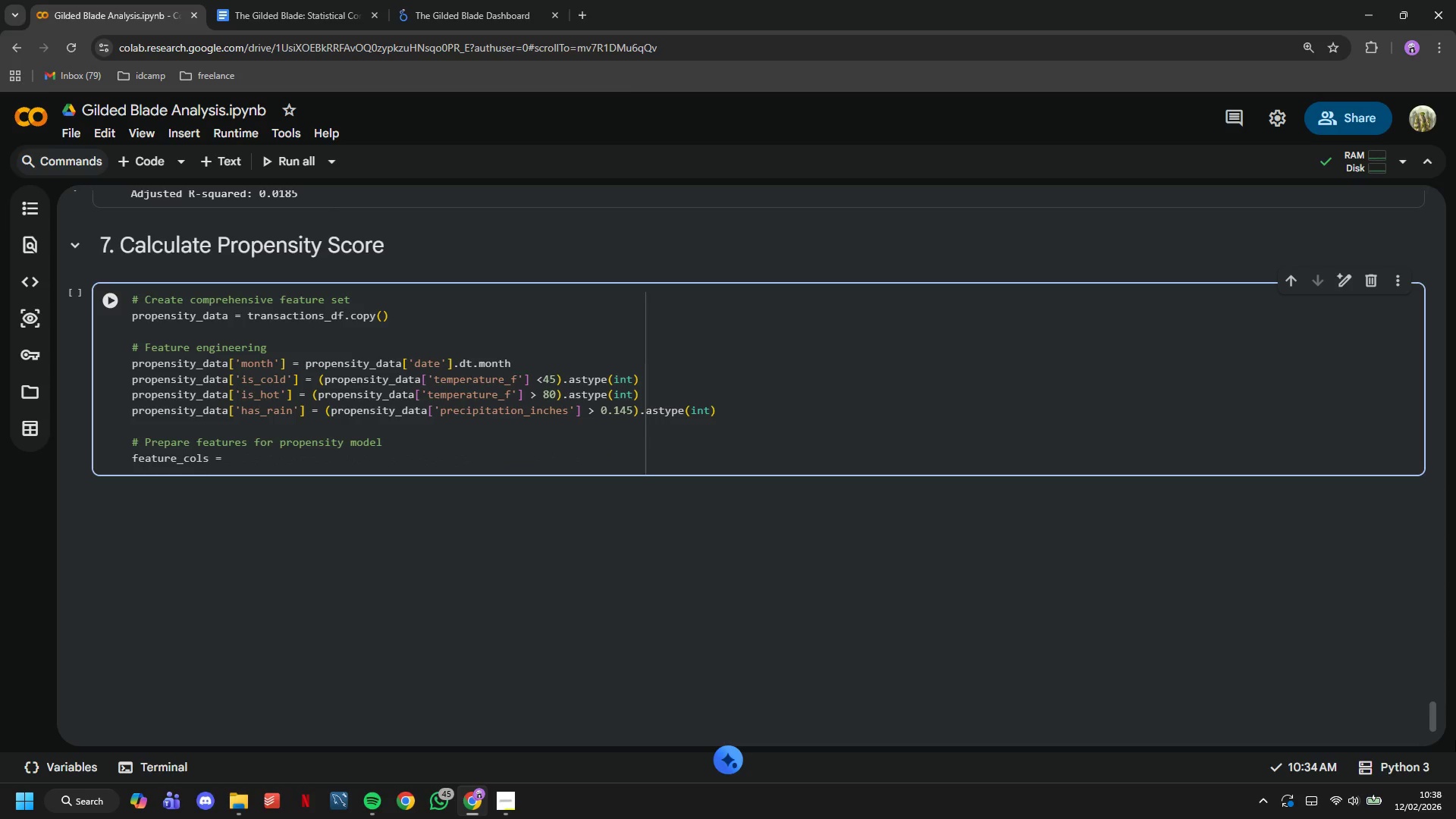 
key(BracketLeft)
 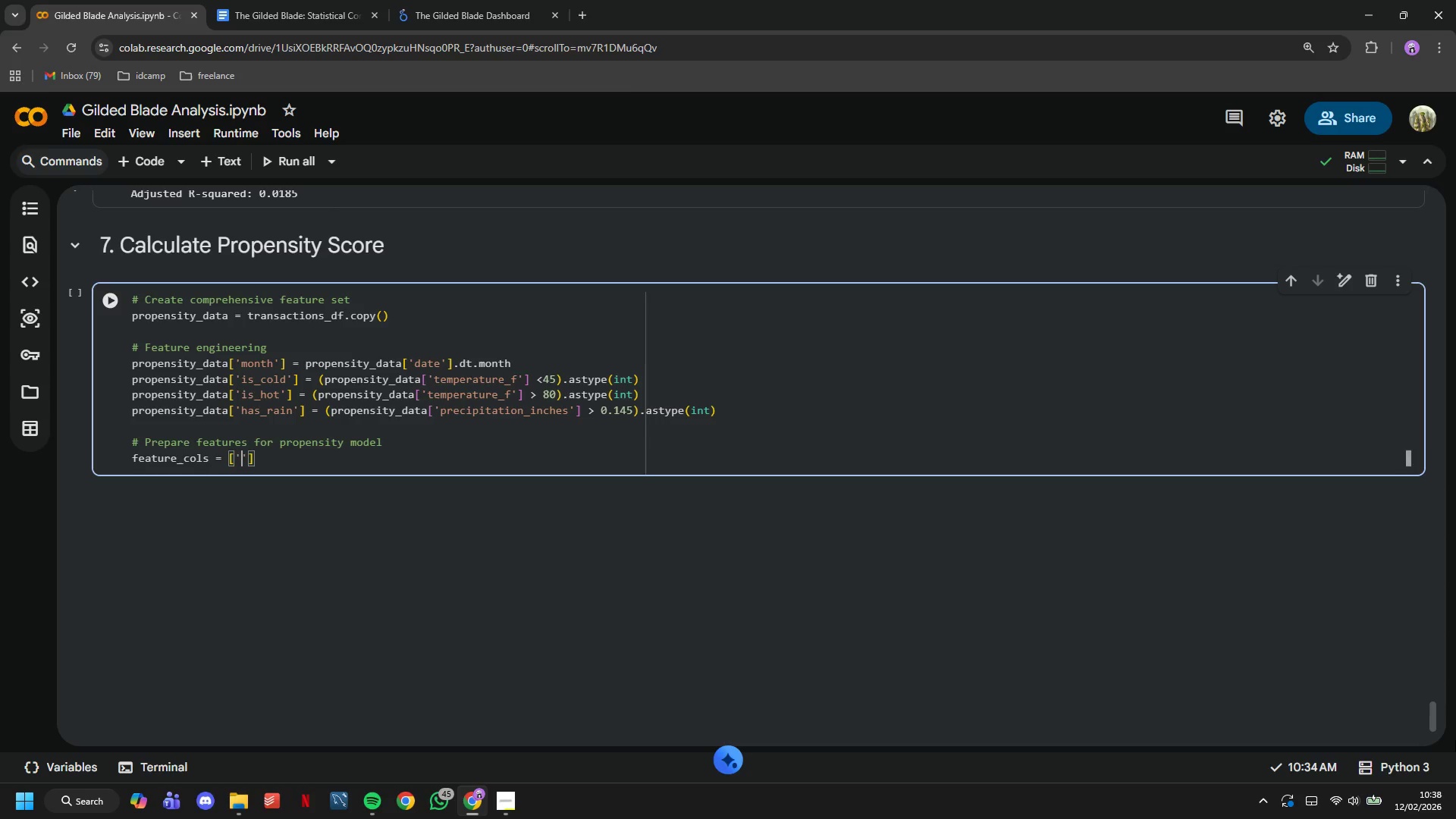 
key(Quote)
 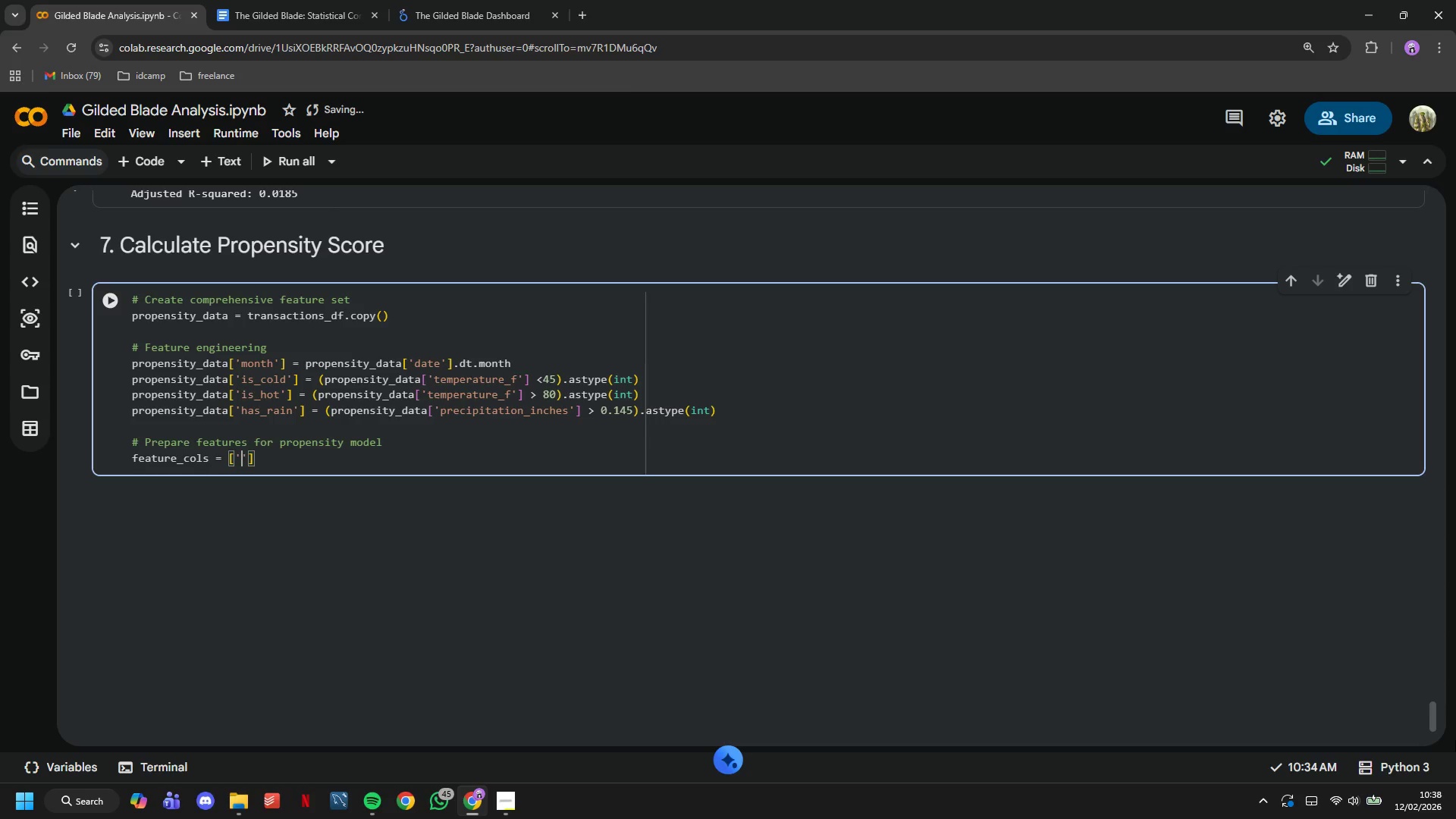 
wait(8.95)
 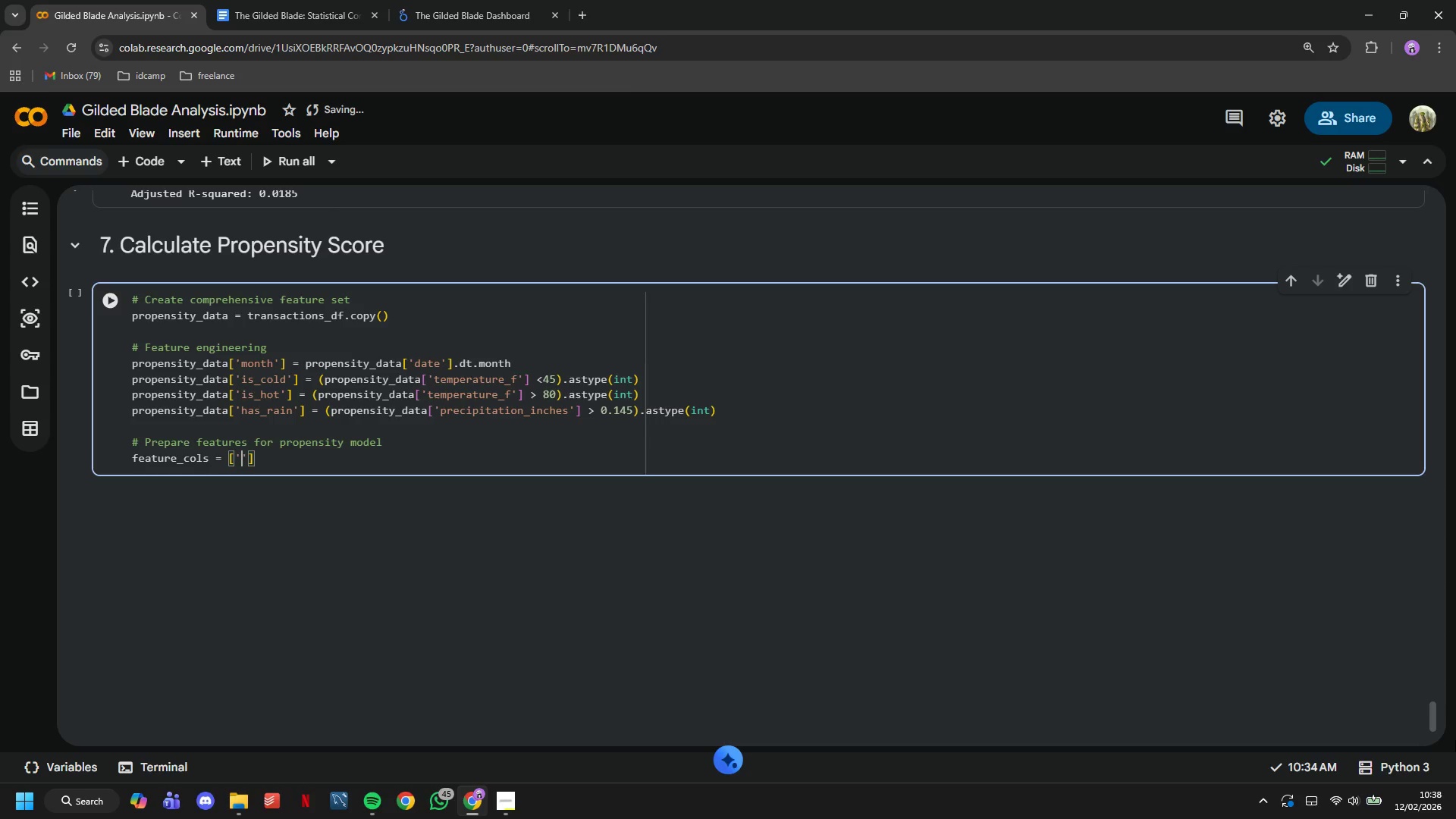 
type(is_weekend)
 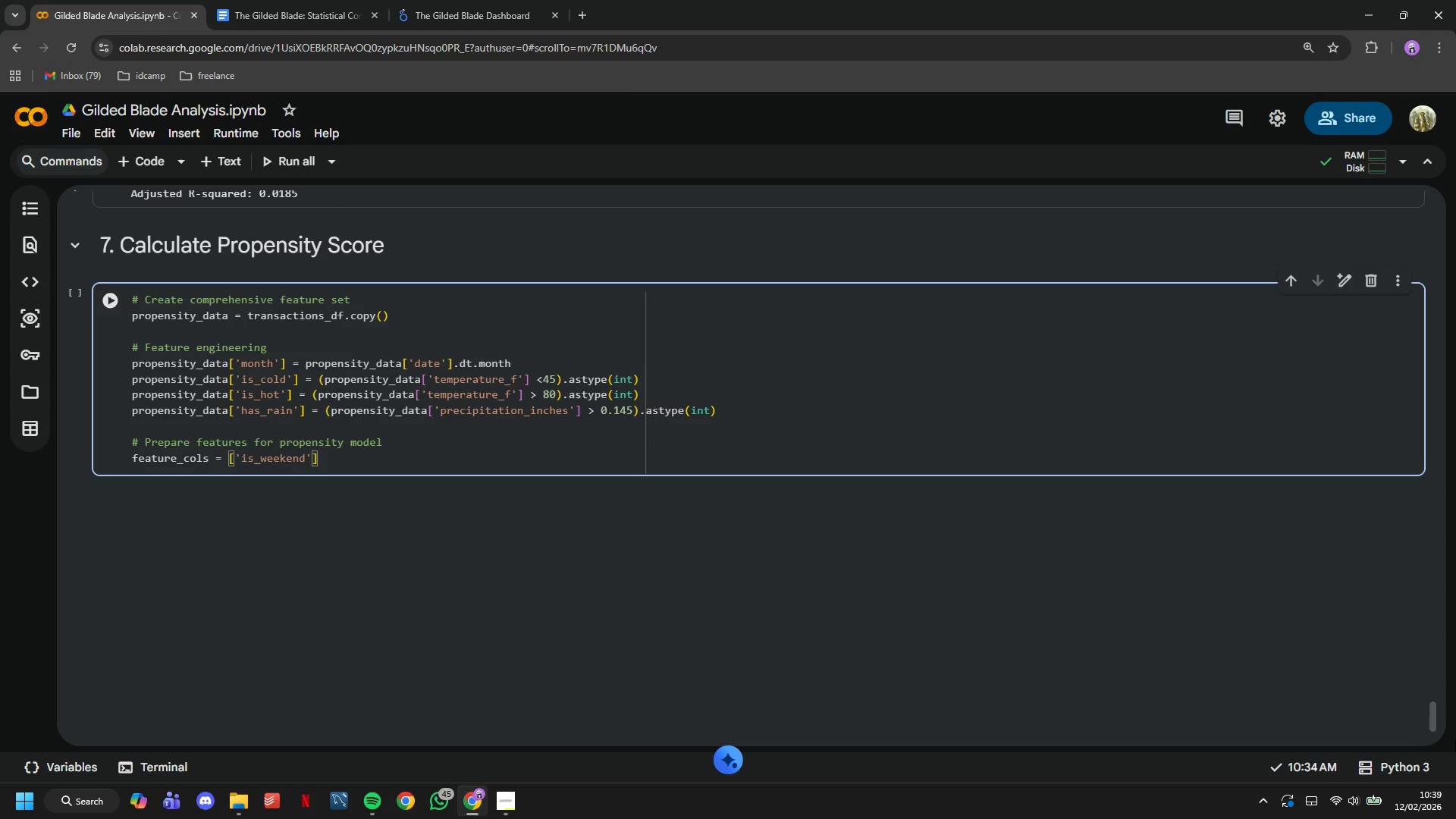 
key(ArrowRight)
 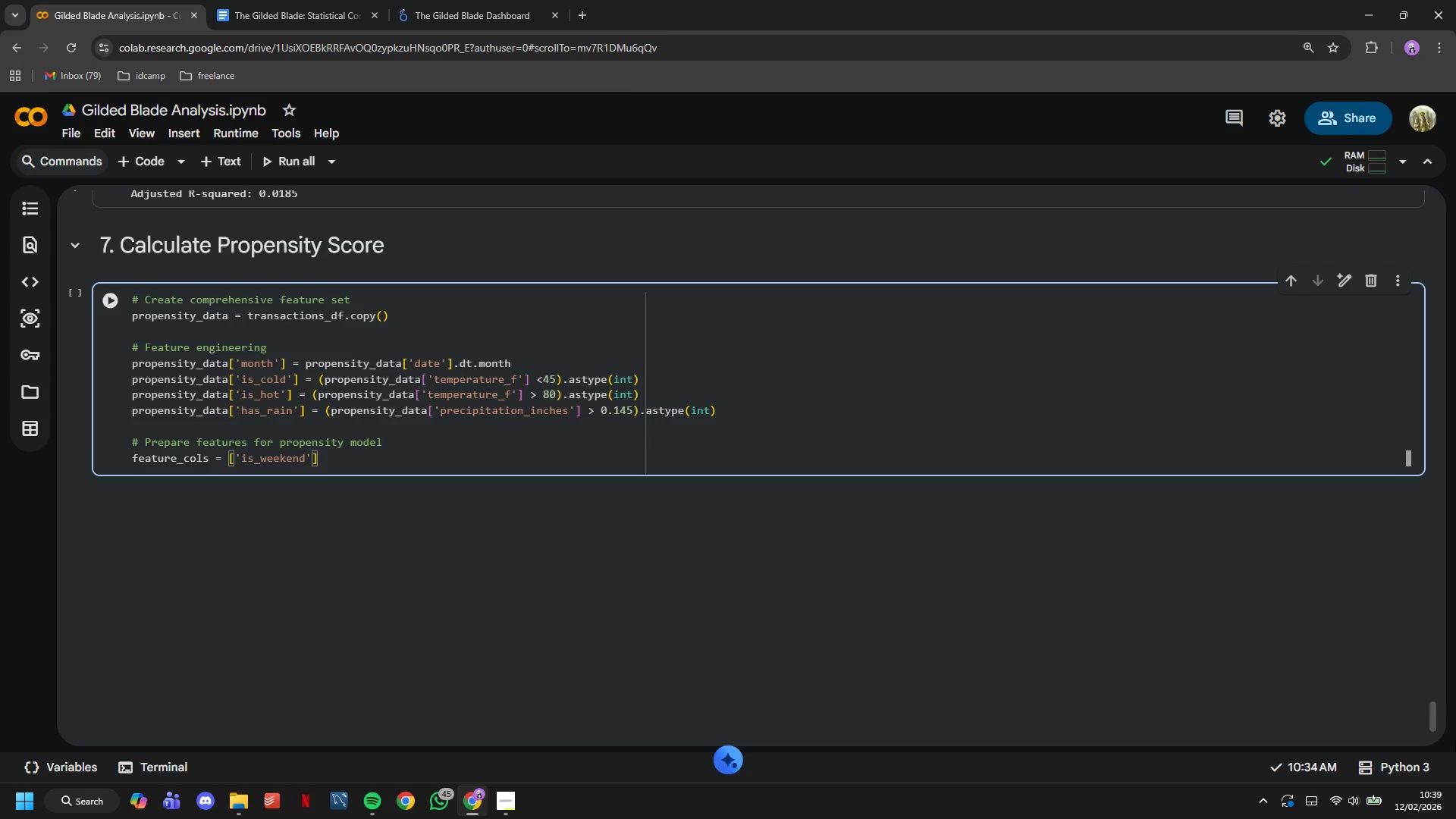 
key(Comma)
 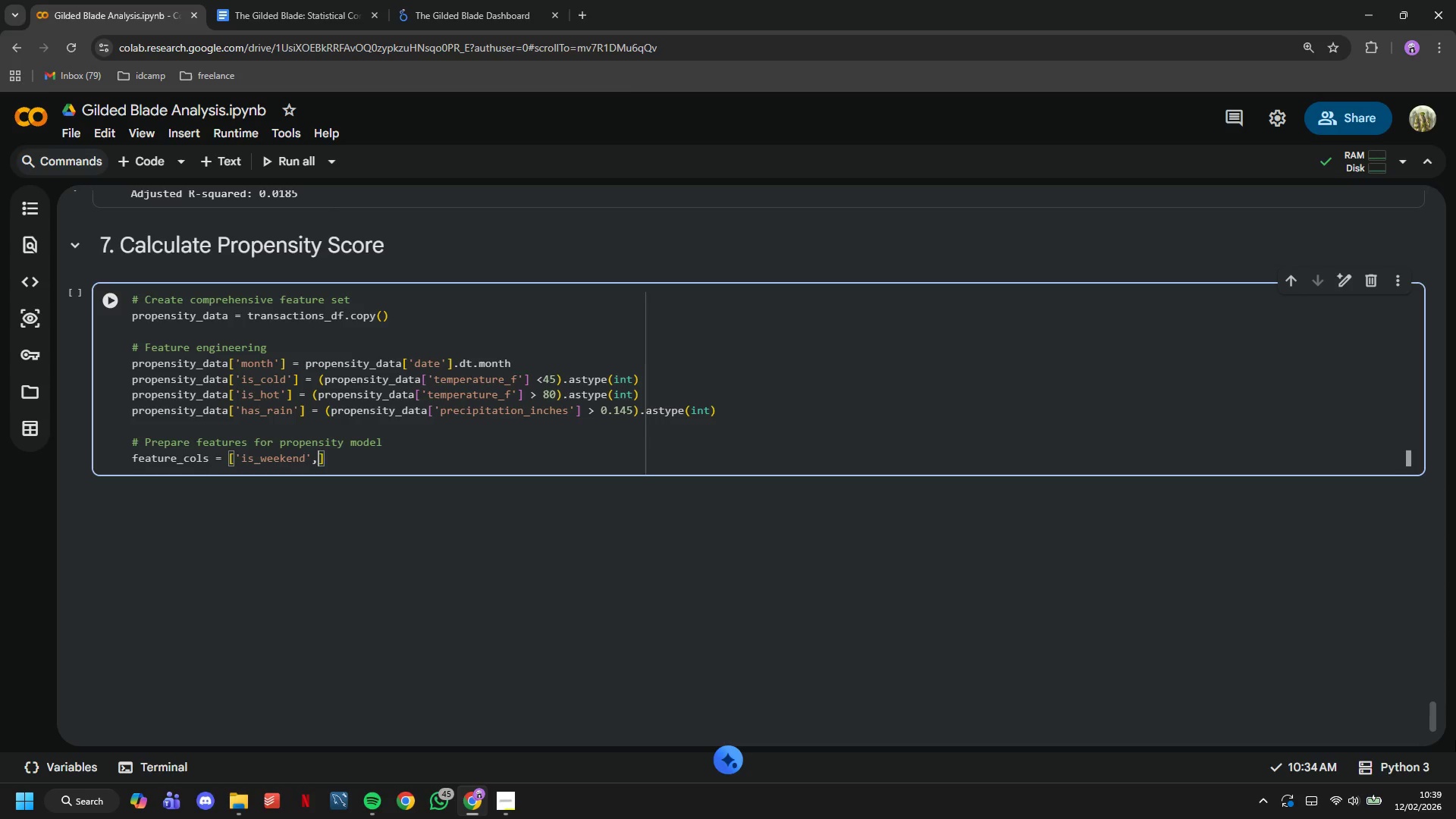 
key(Space)
 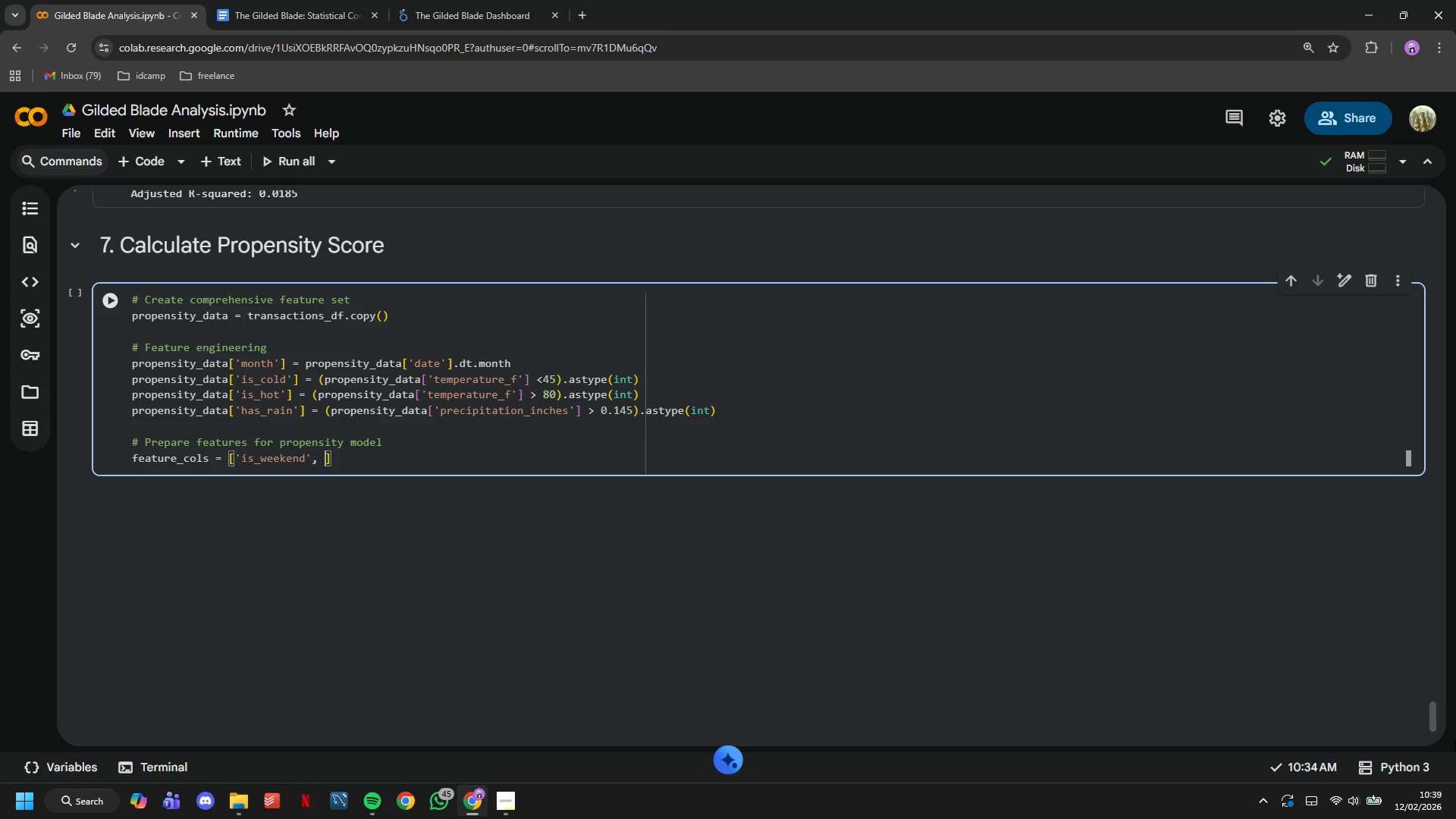 
key(Quote)
 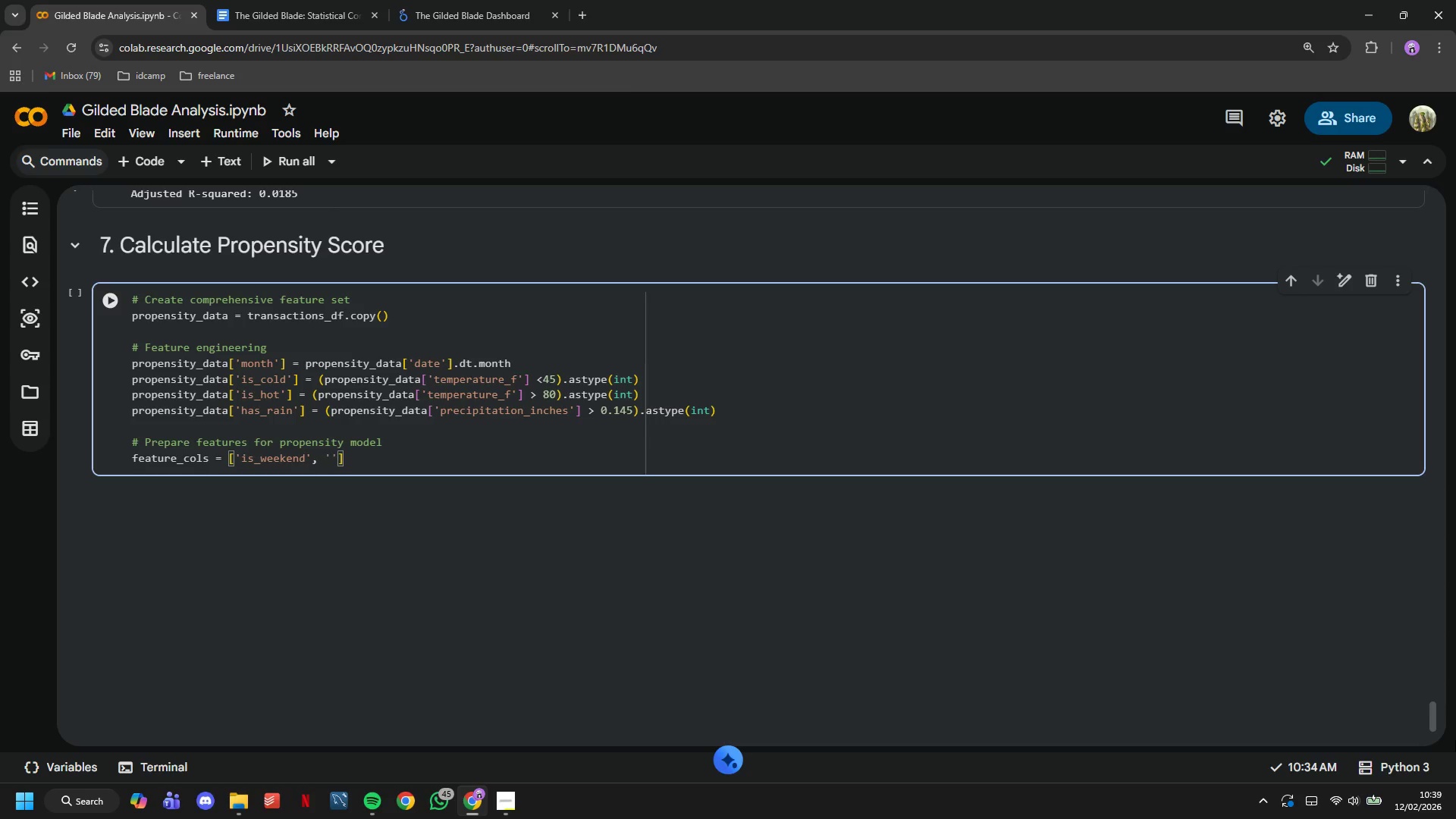 
type(is)
 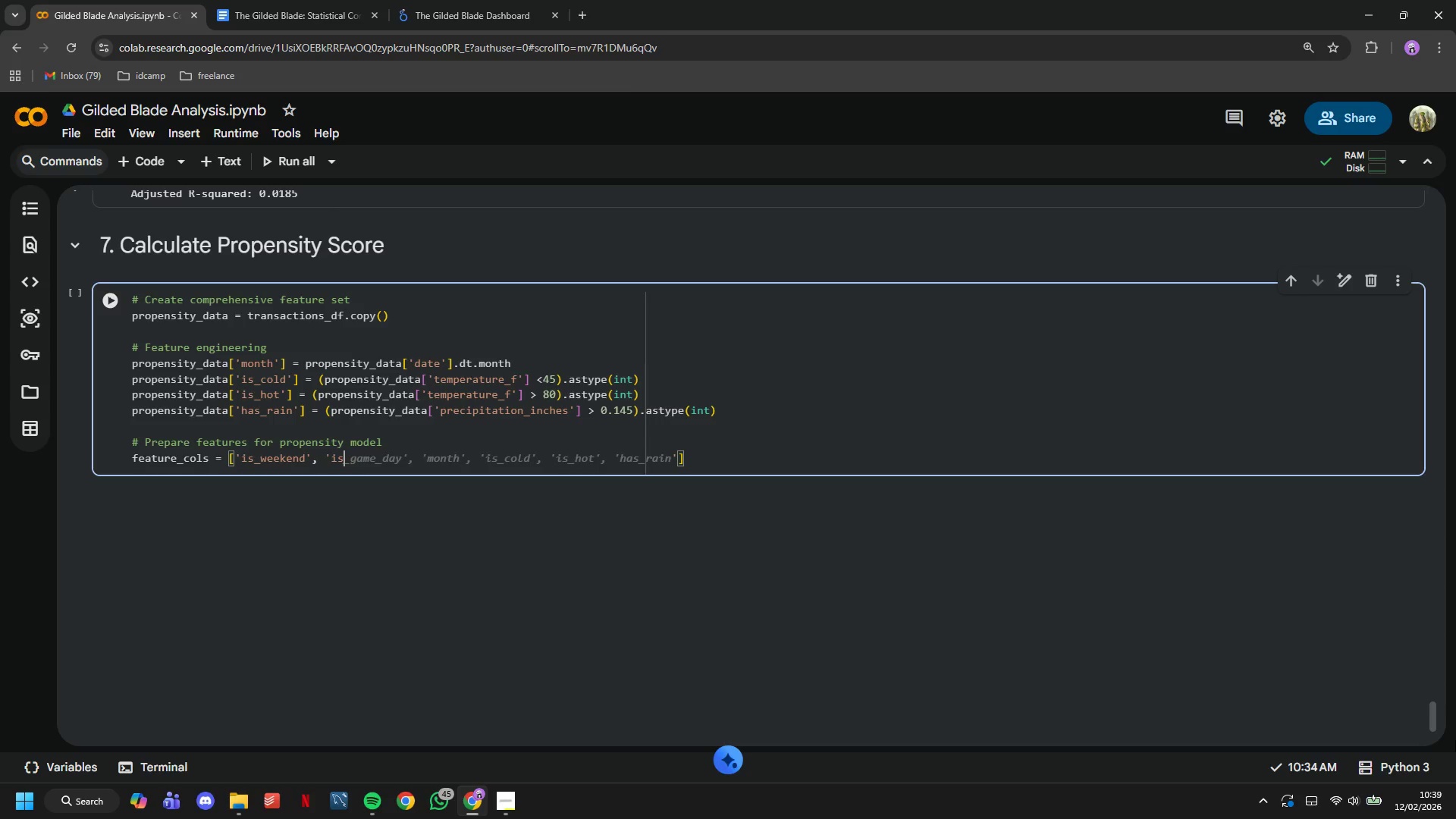 
key(Shift+Minus)
 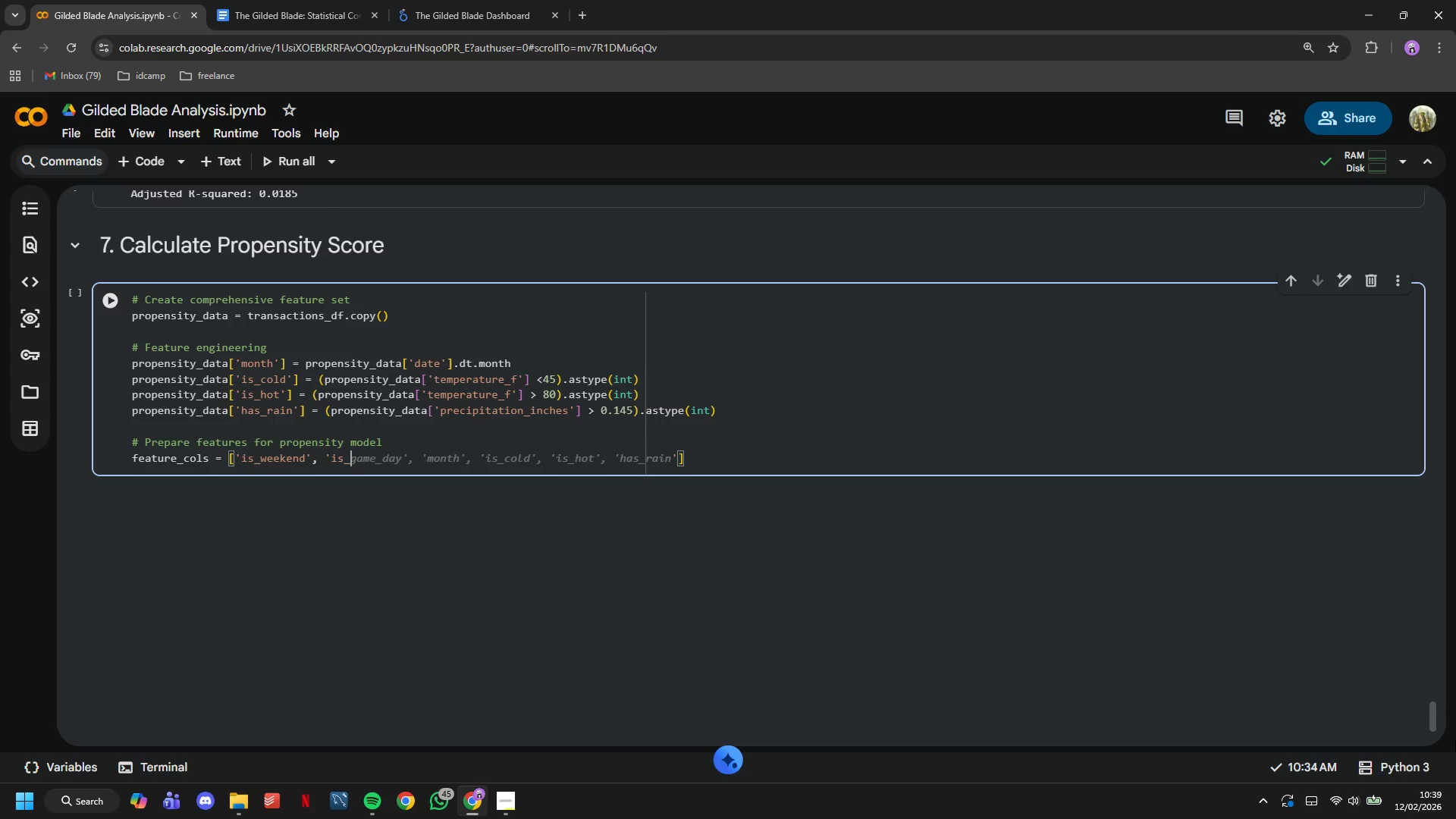 
type(game_day)
 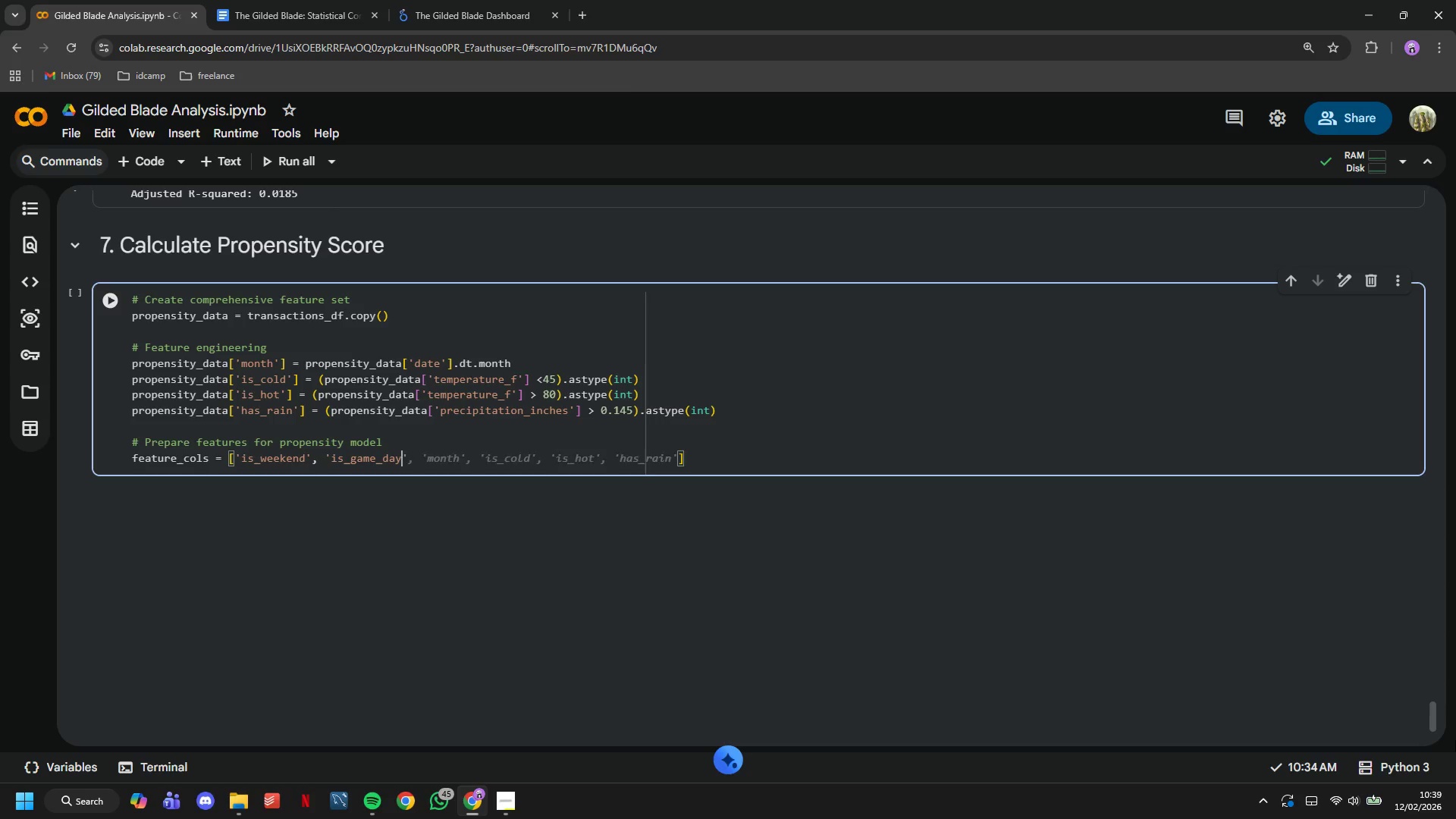 
key(ArrowRight)
 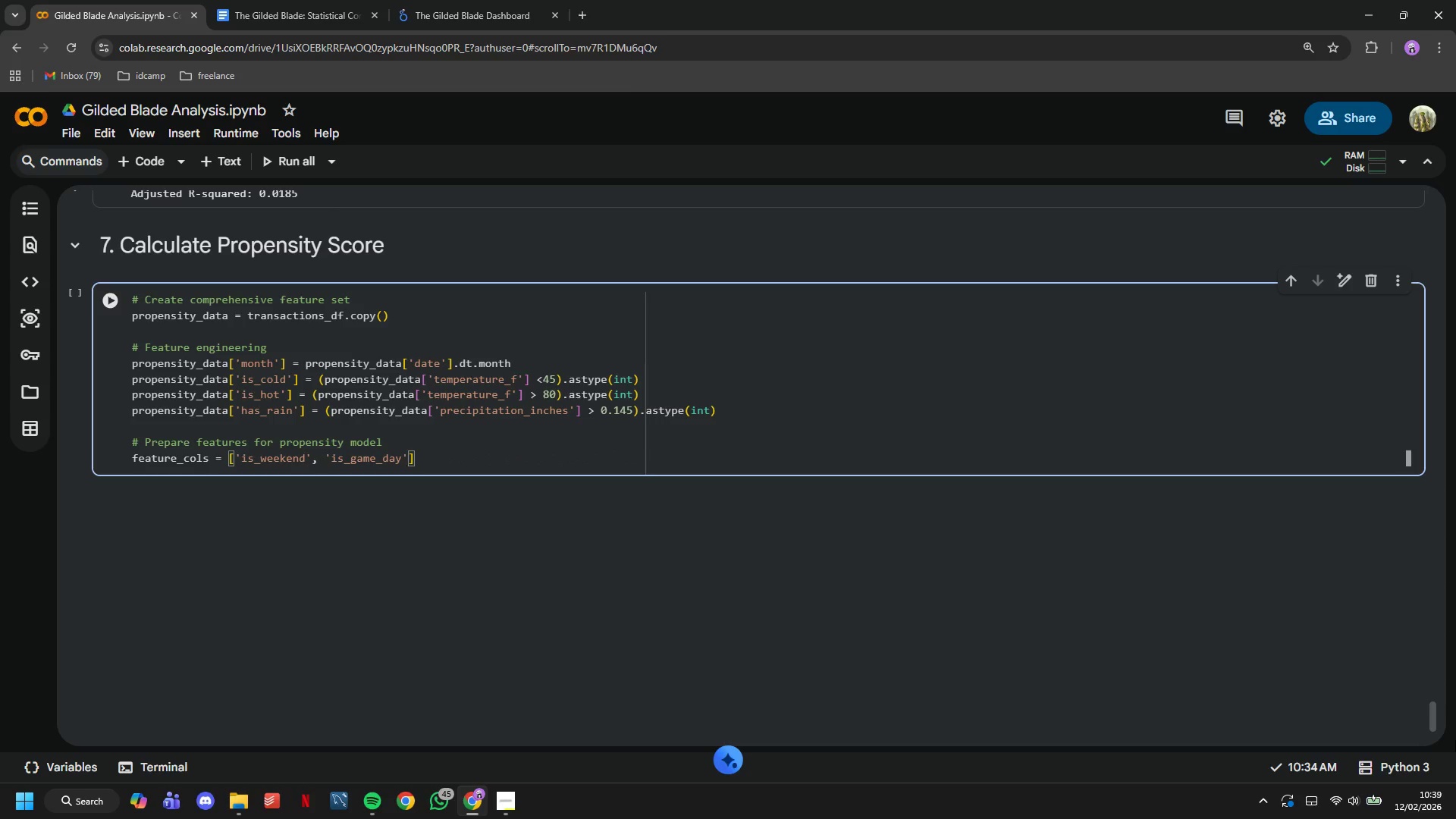 
key(Comma)
 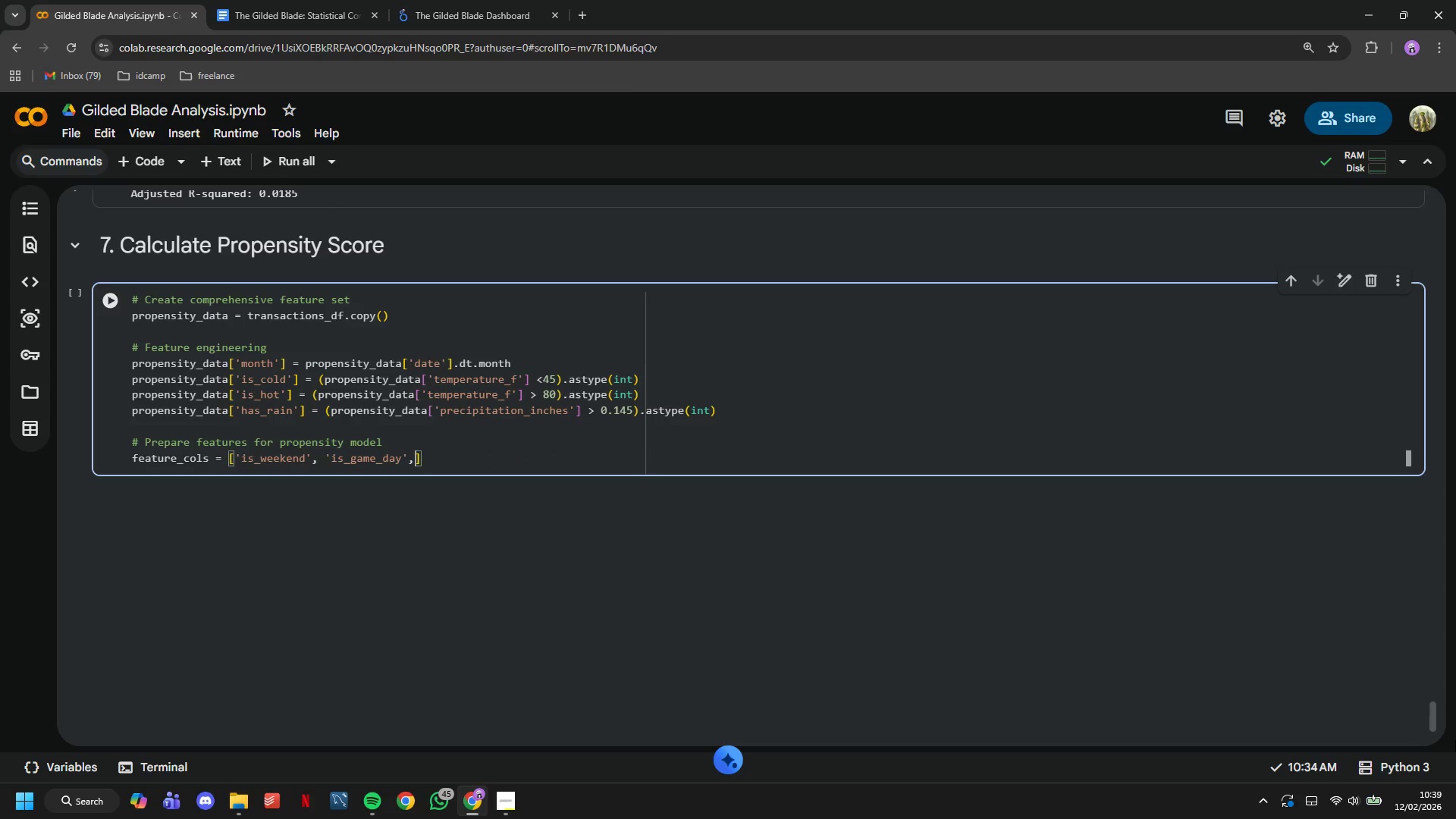 
key(Space)
 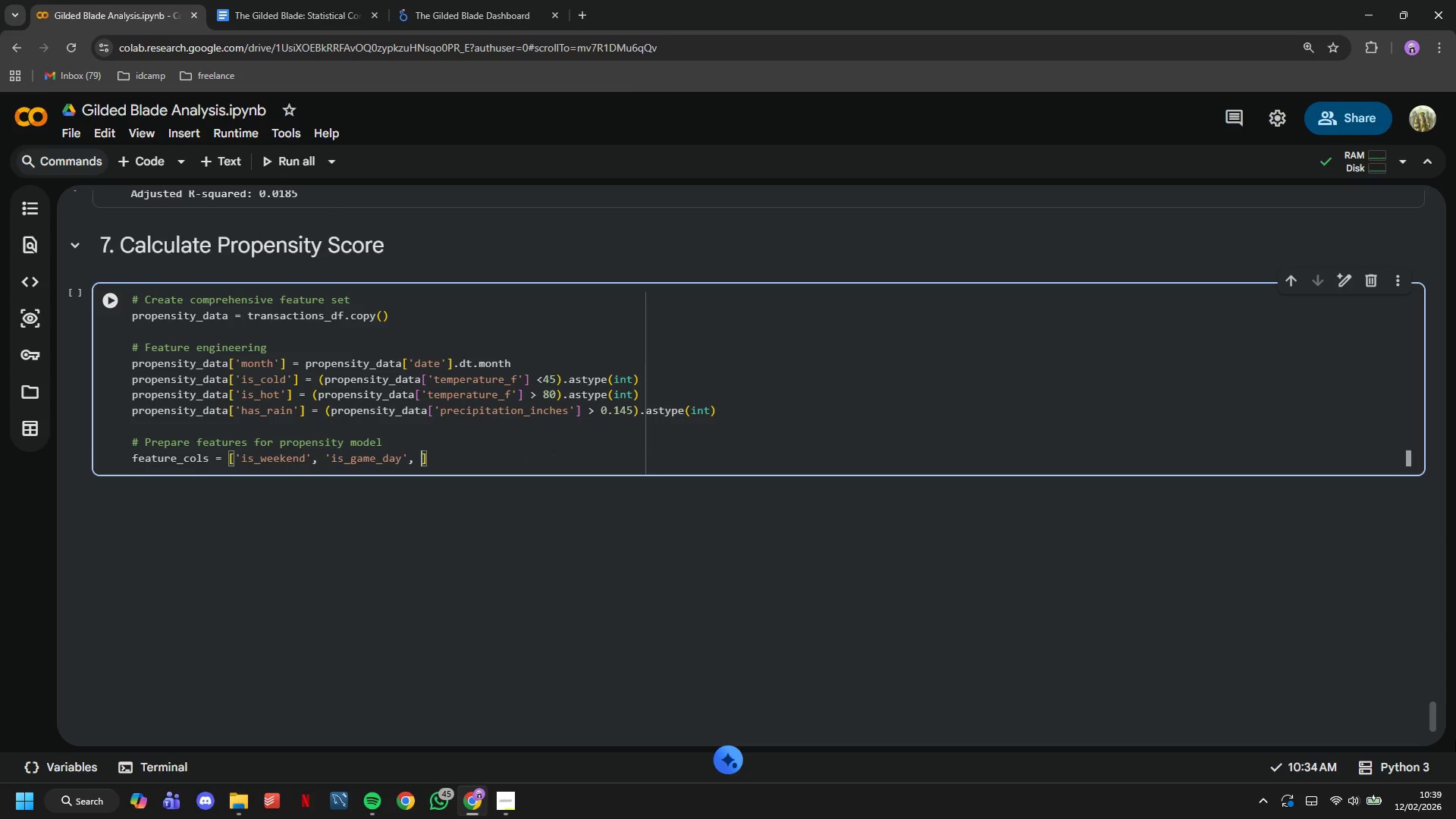 
key(Quote)
 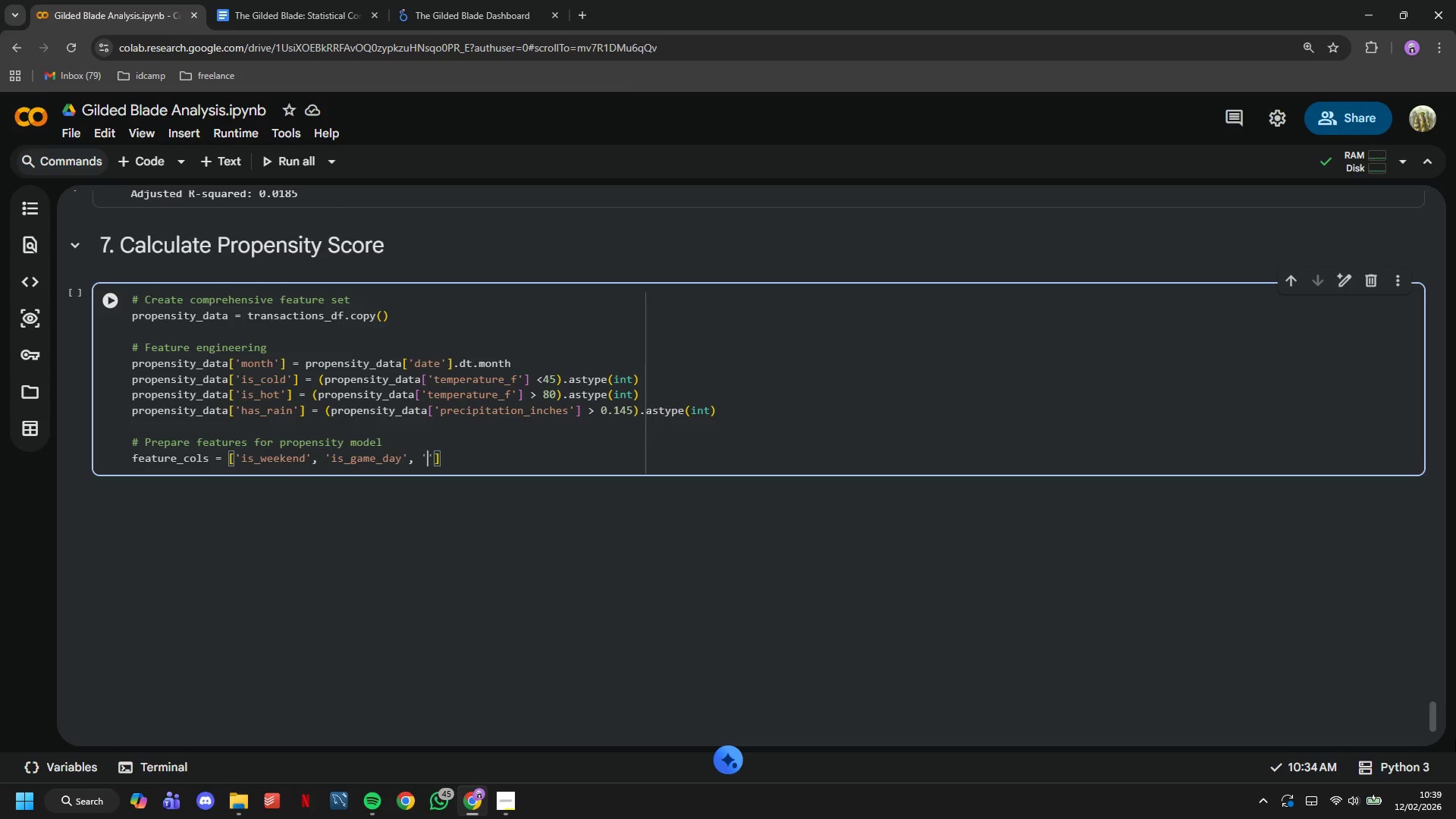 
wait(6.86)
 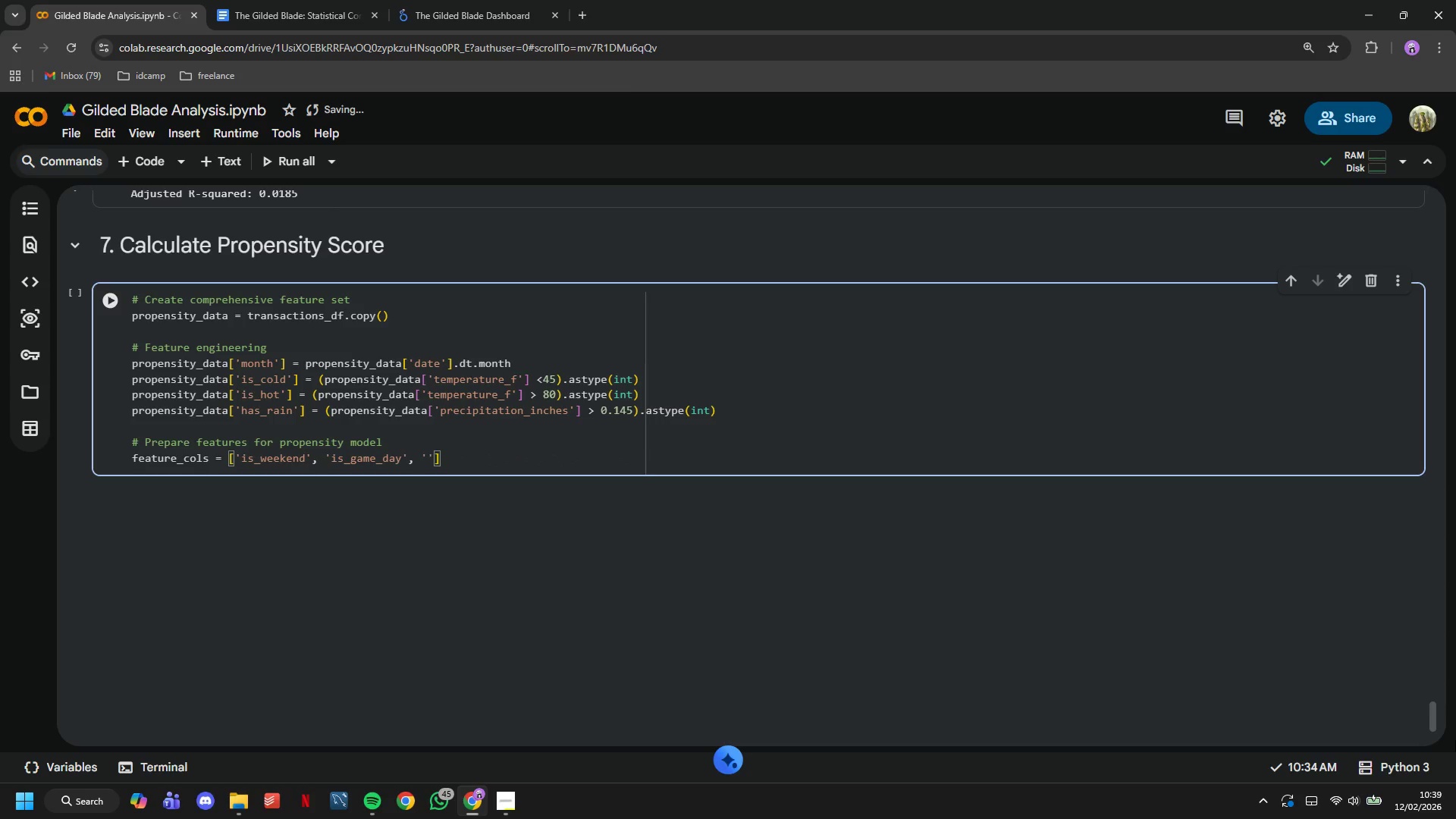 
type(temperature_f)
 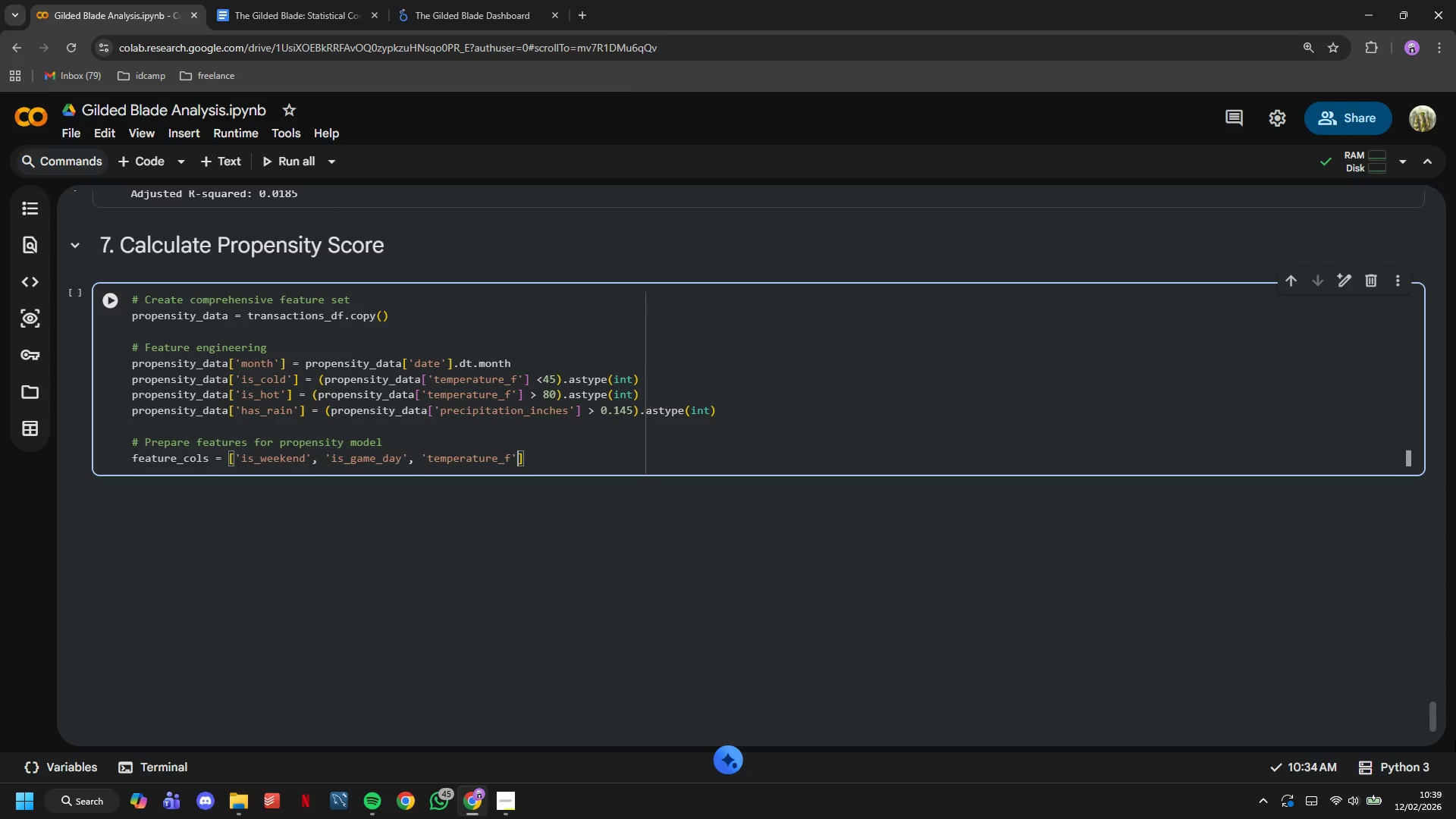 
 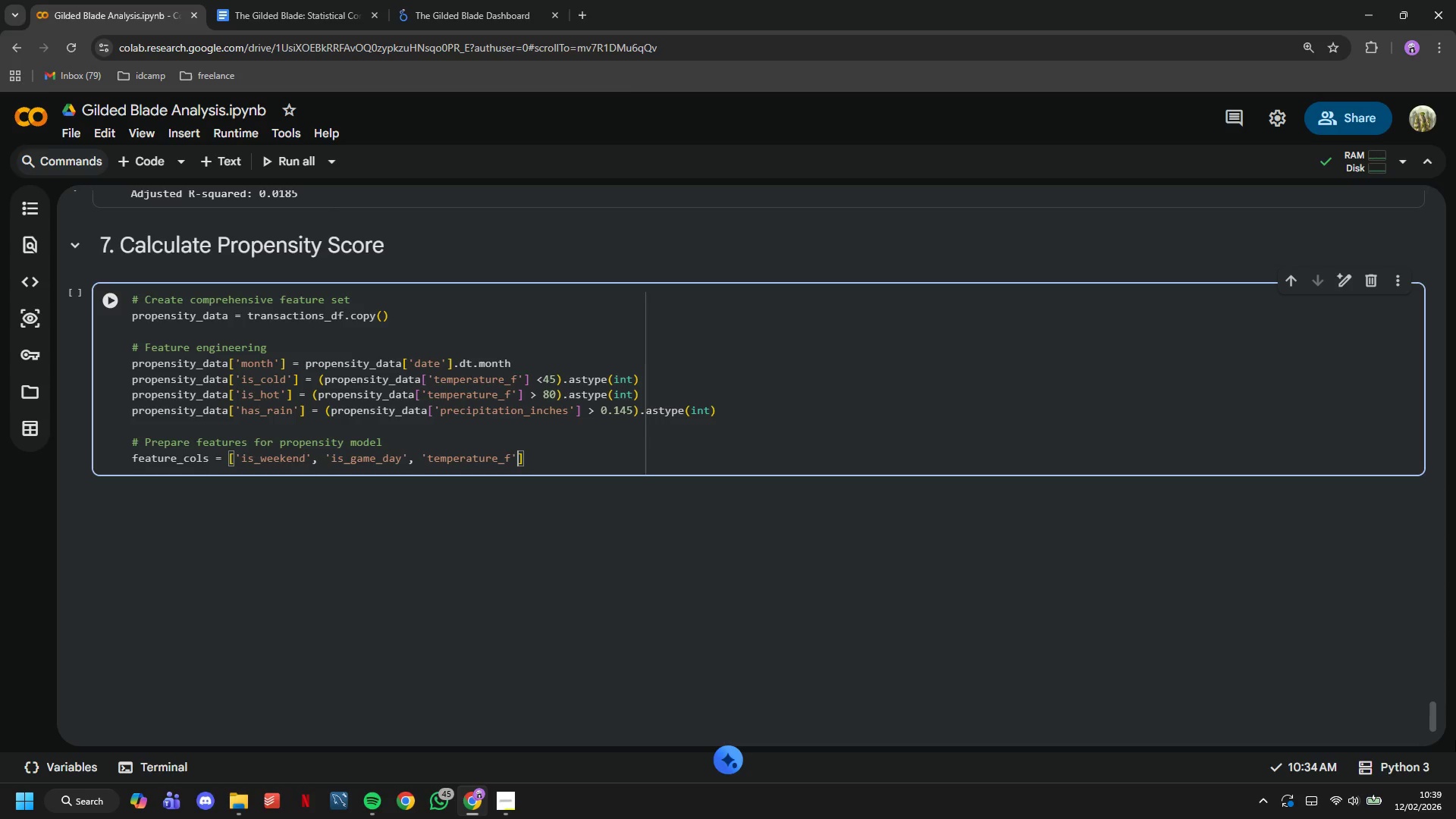 
key(ArrowRight)
 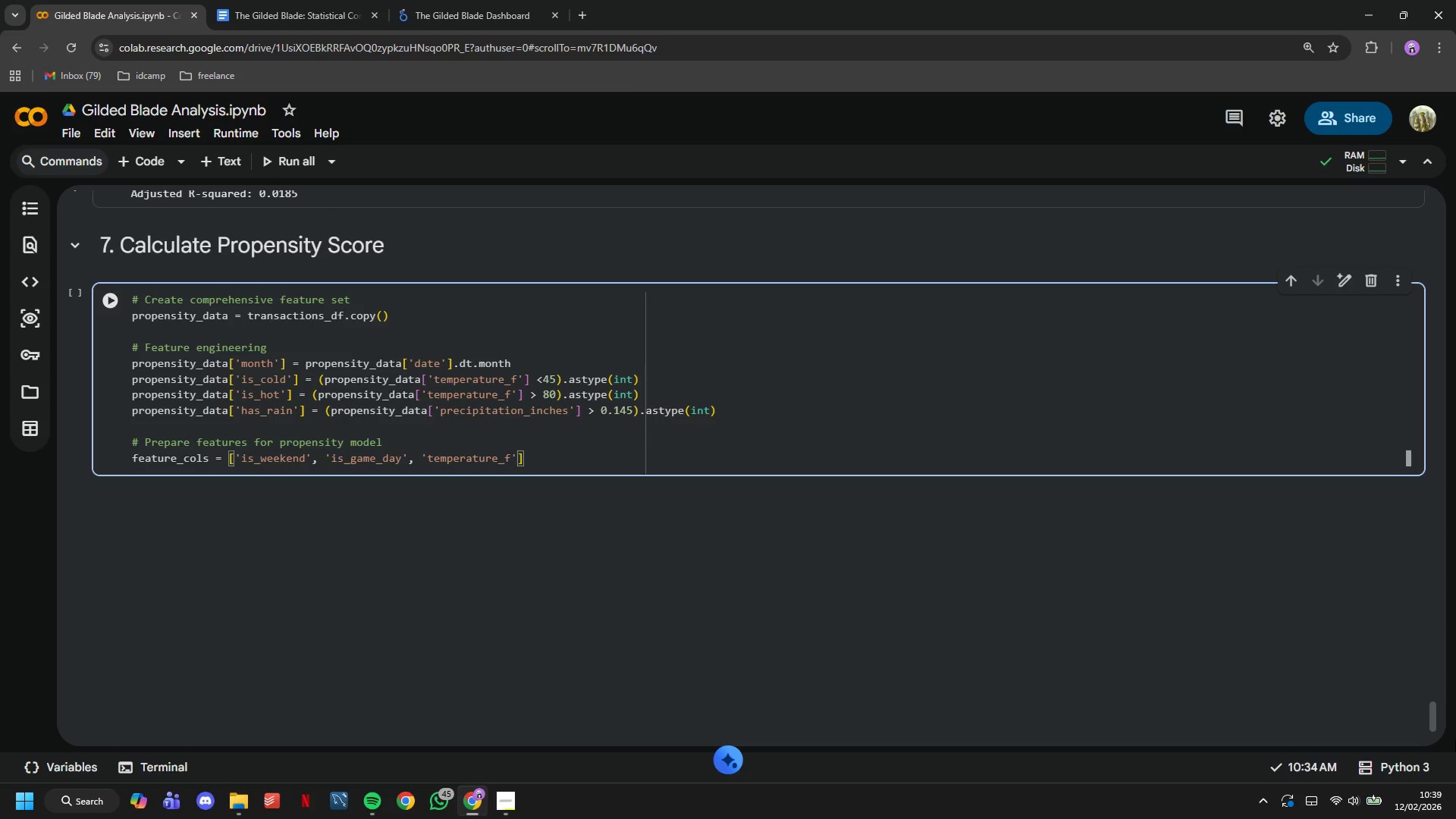 
key(Comma)
 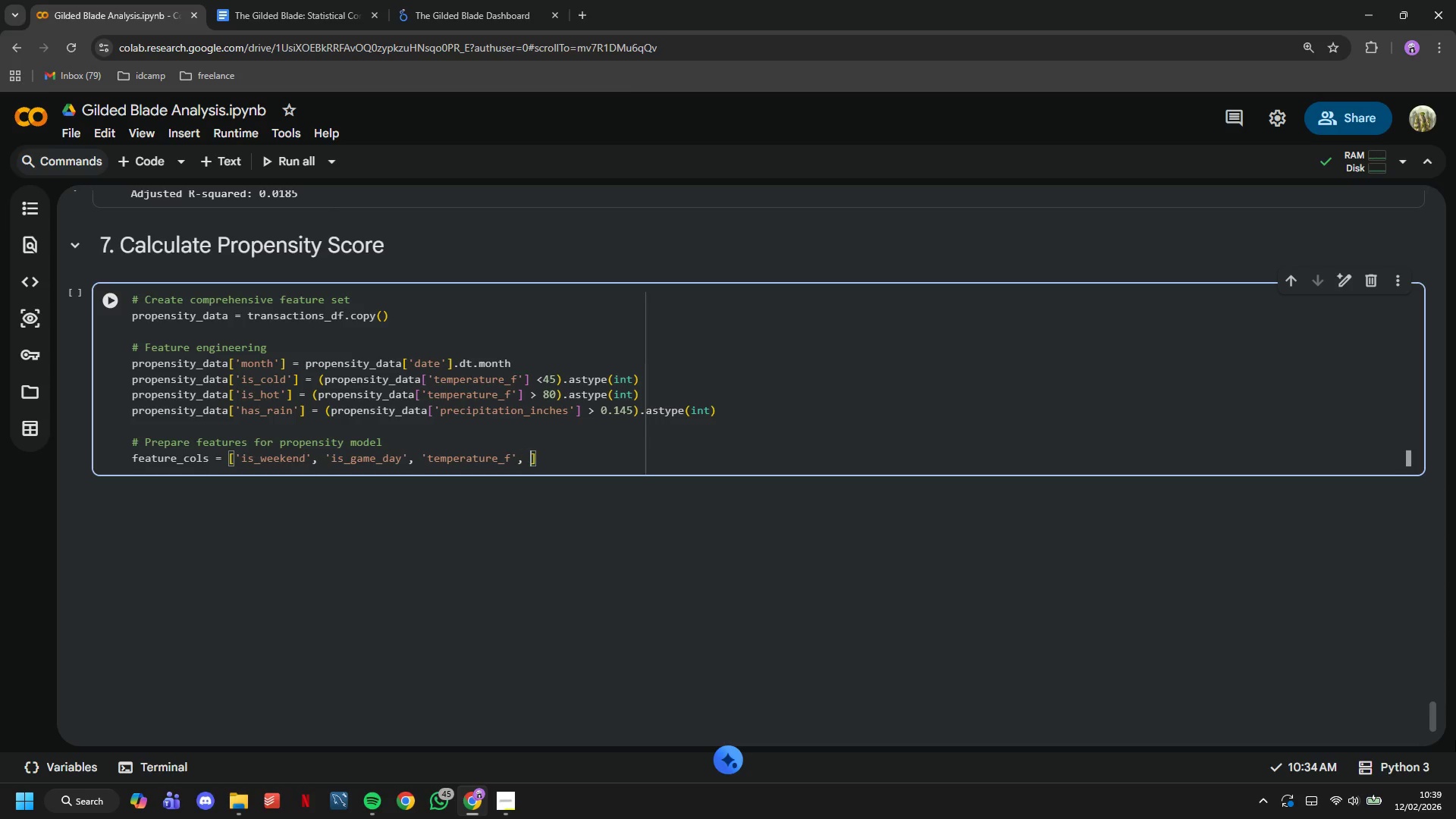 
key(Space)
 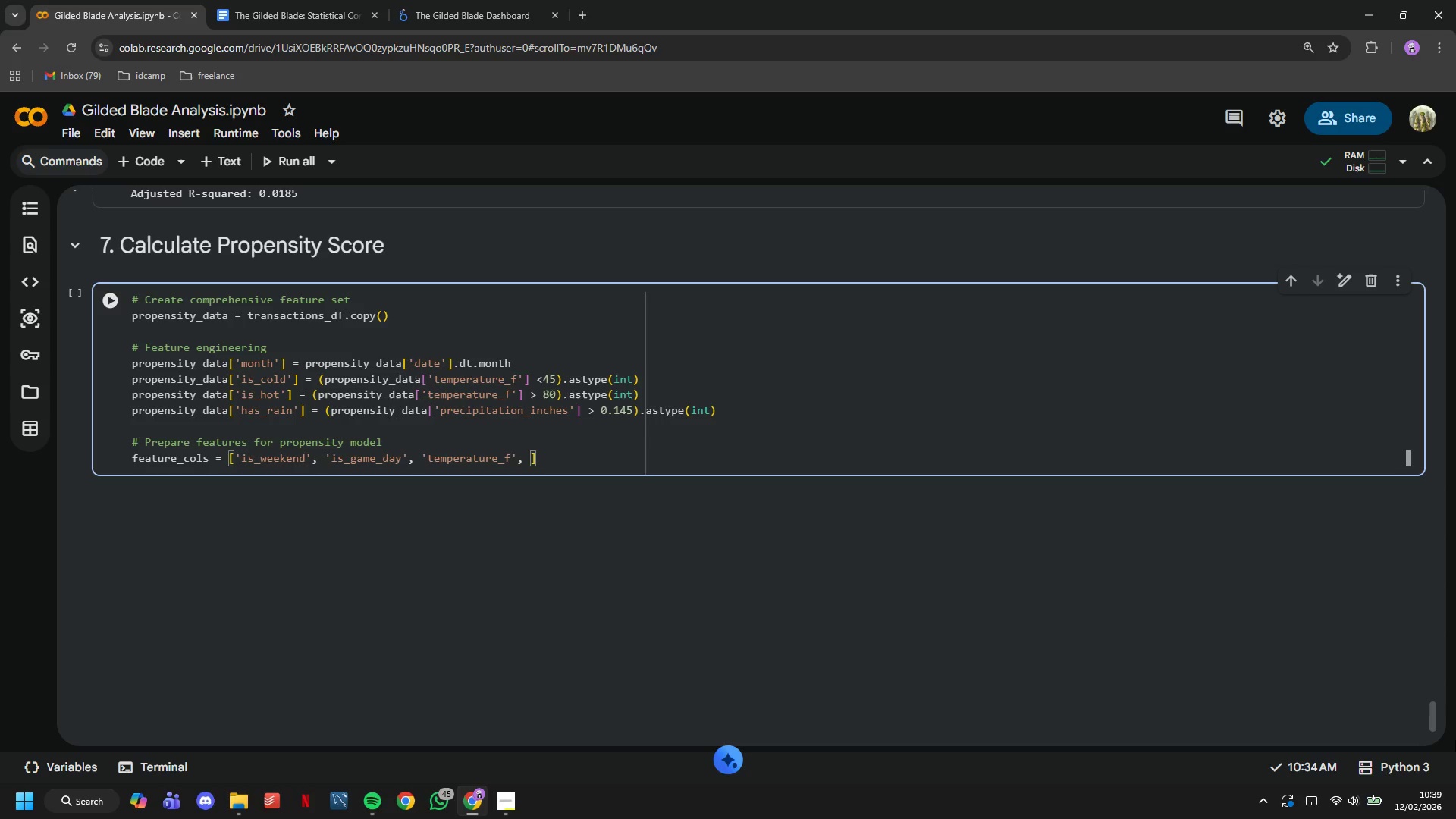 
wait(5.14)
 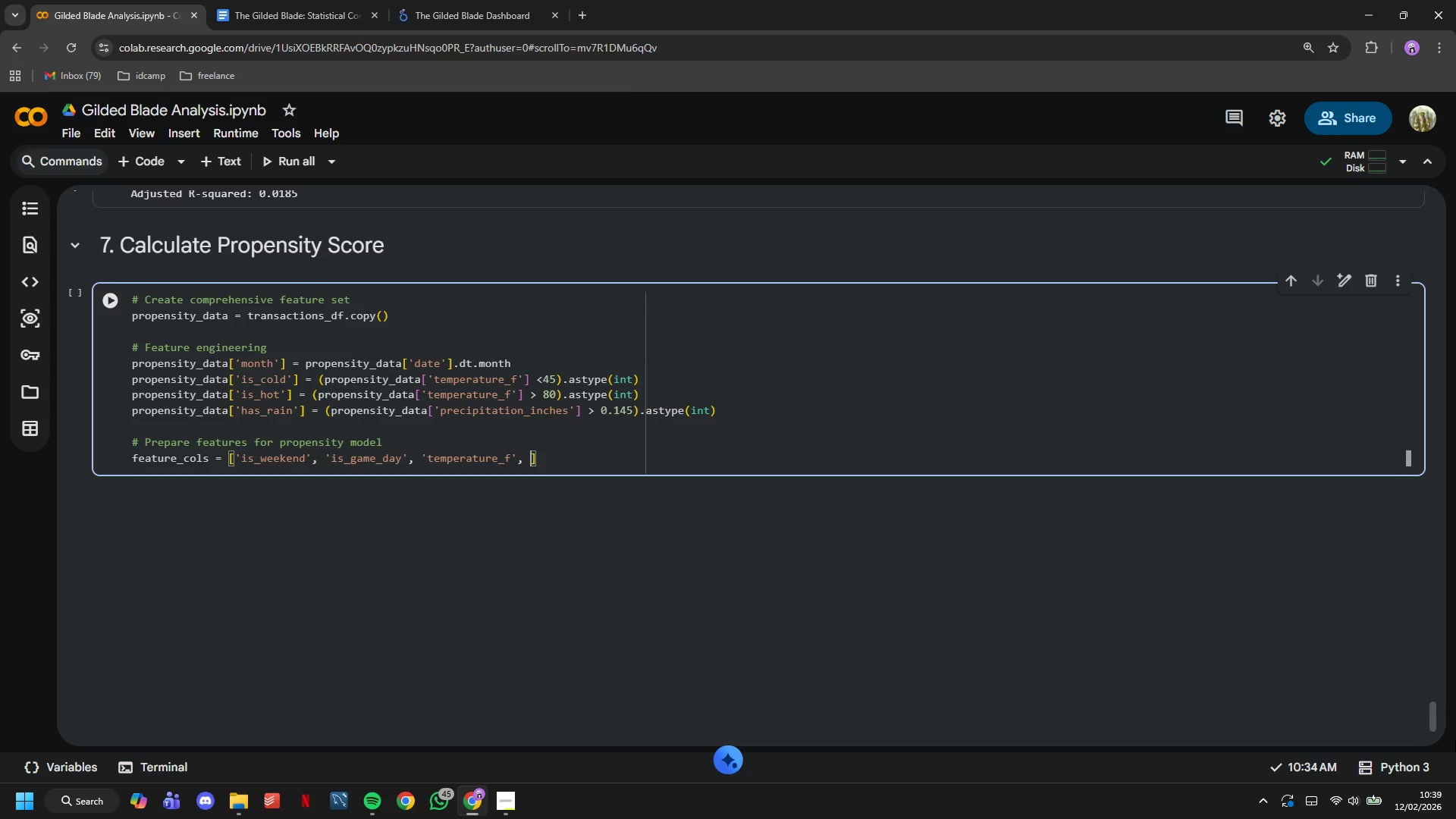 
type('pre)
 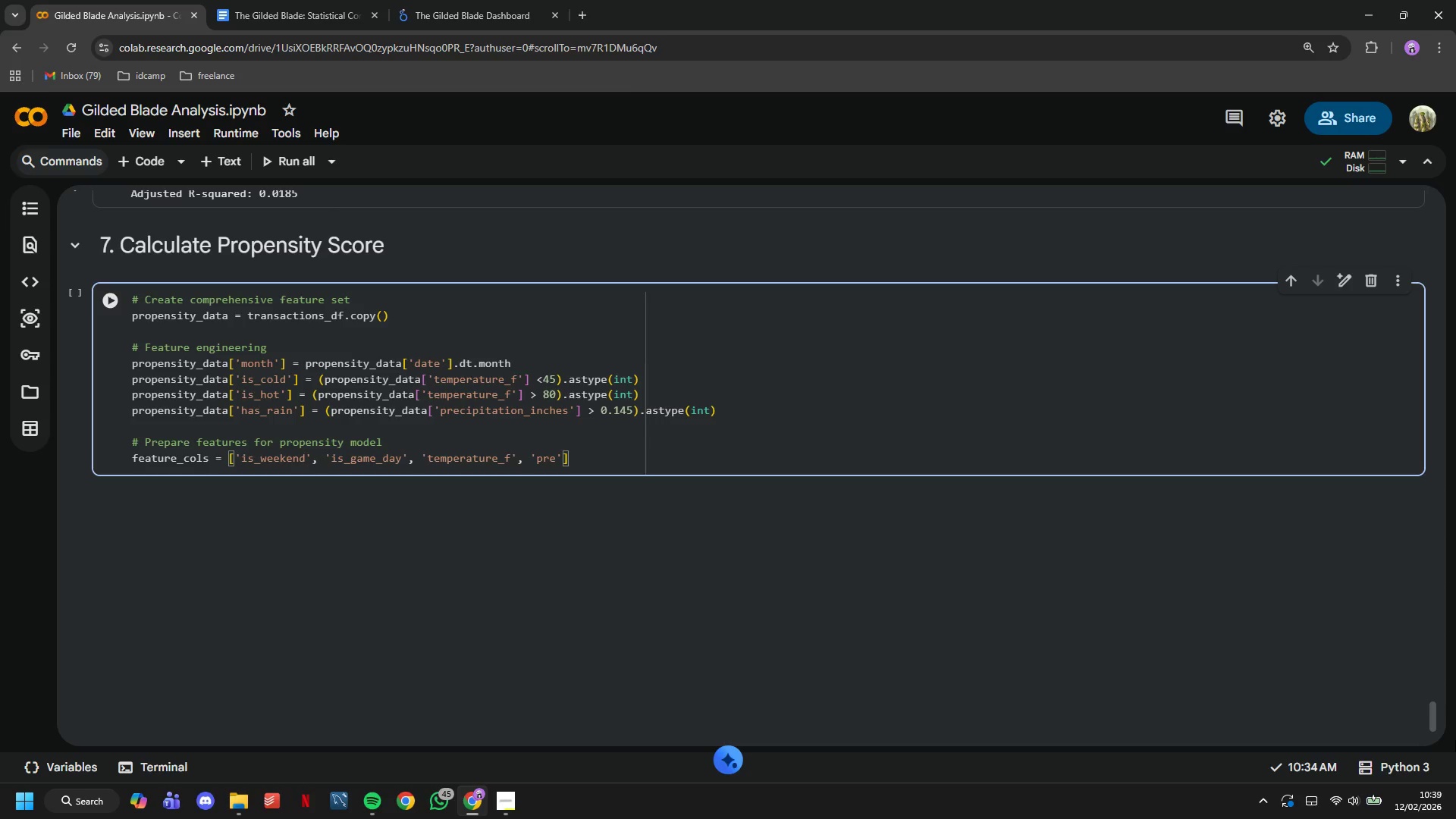 
wait(10.73)
 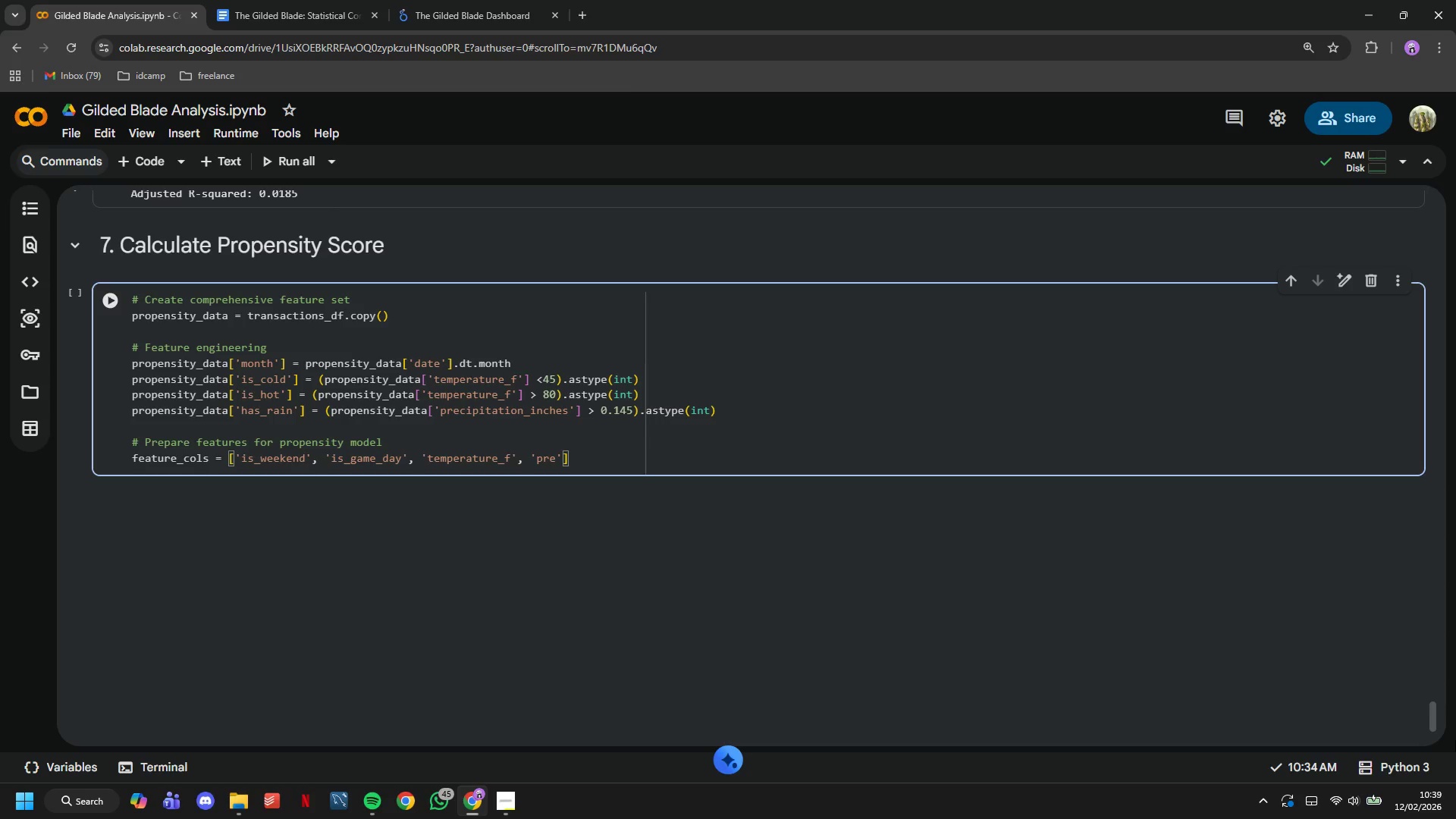 
type(cipitation_inches)
 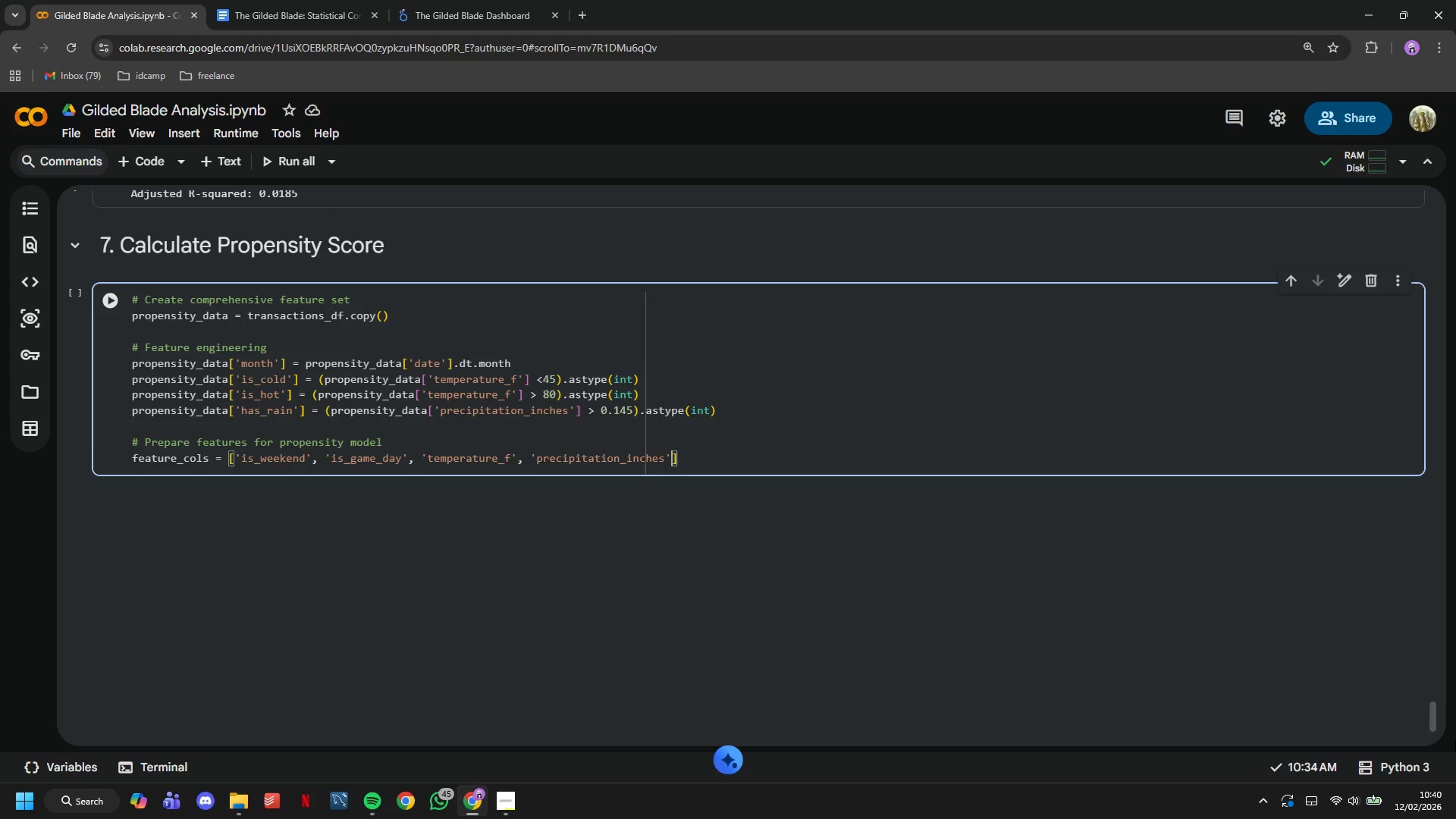 
key(ArrowRight)
 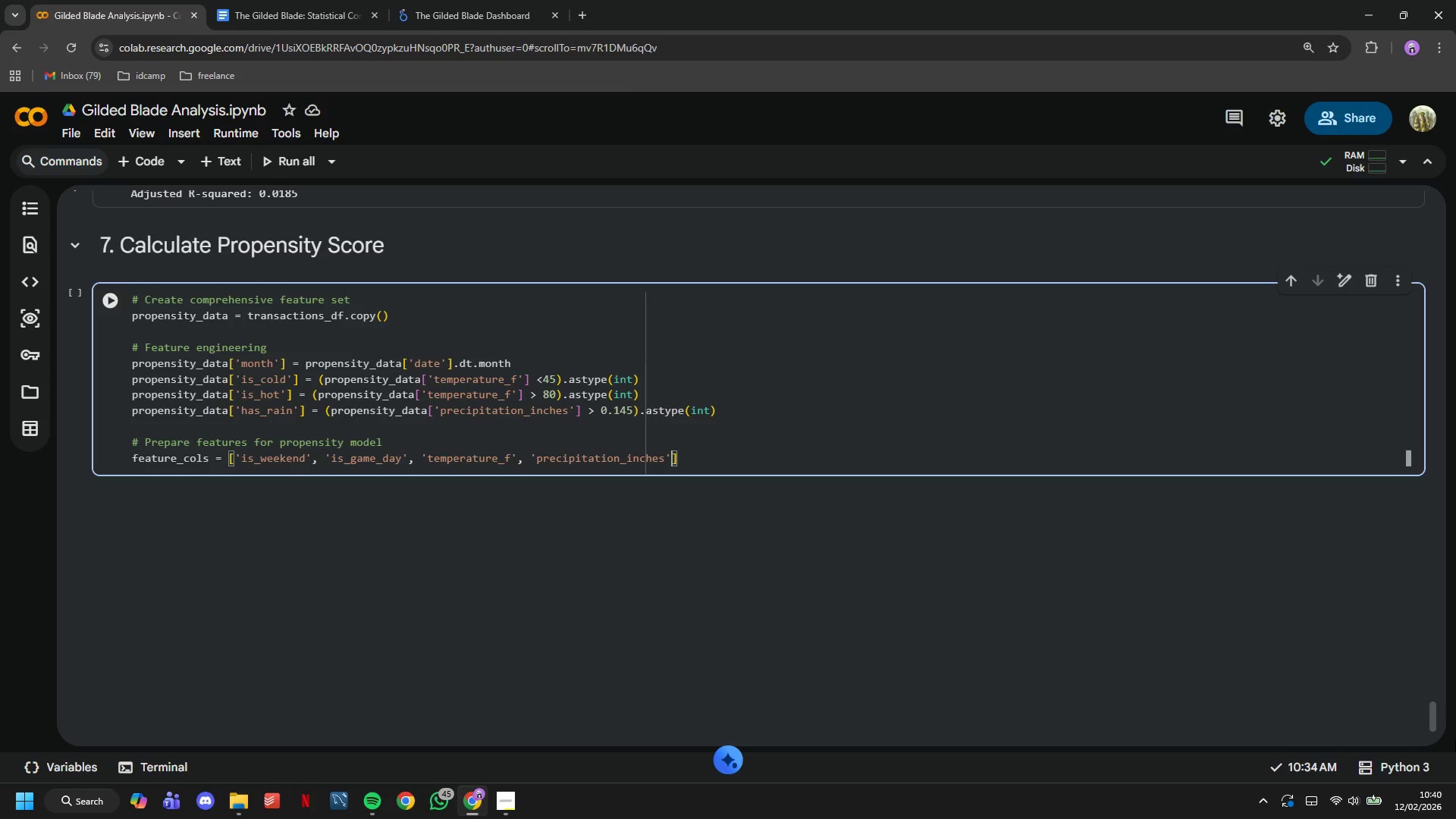 
key(Comma)
 